 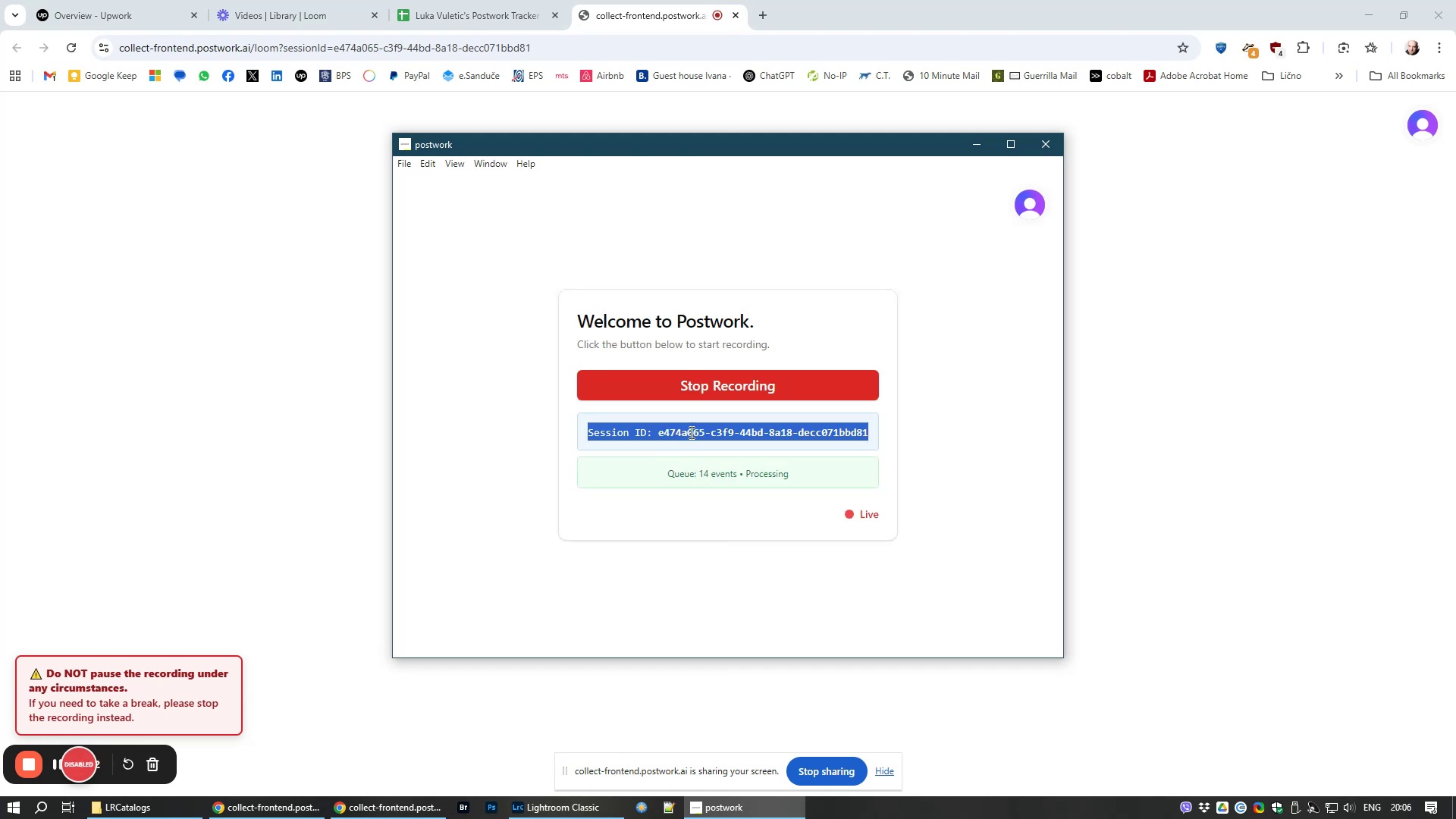 
triple_click([690, 432])
 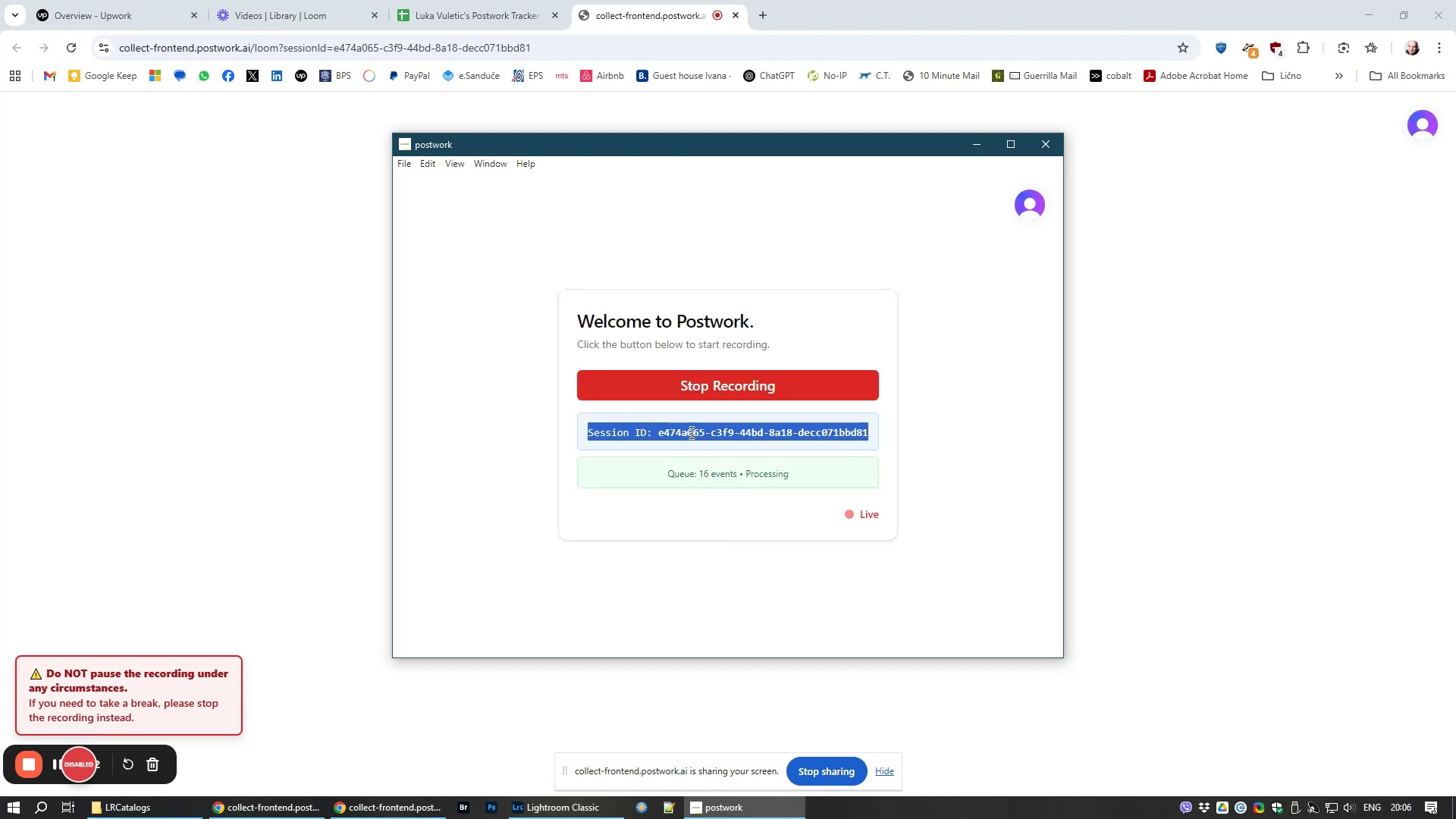 
hold_key(key=ControlLeft, duration=0.78)
 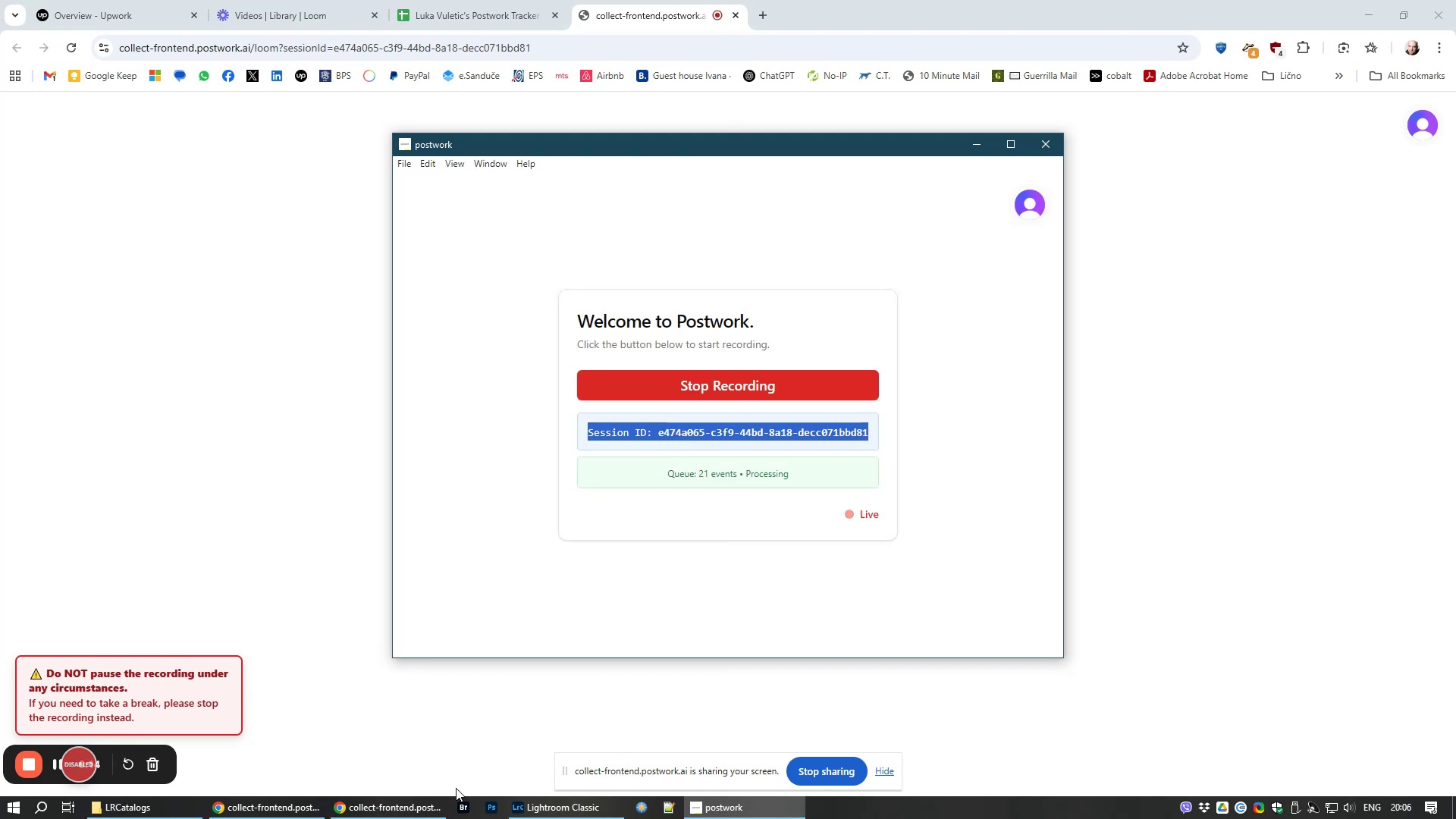 
left_click([555, 817])
 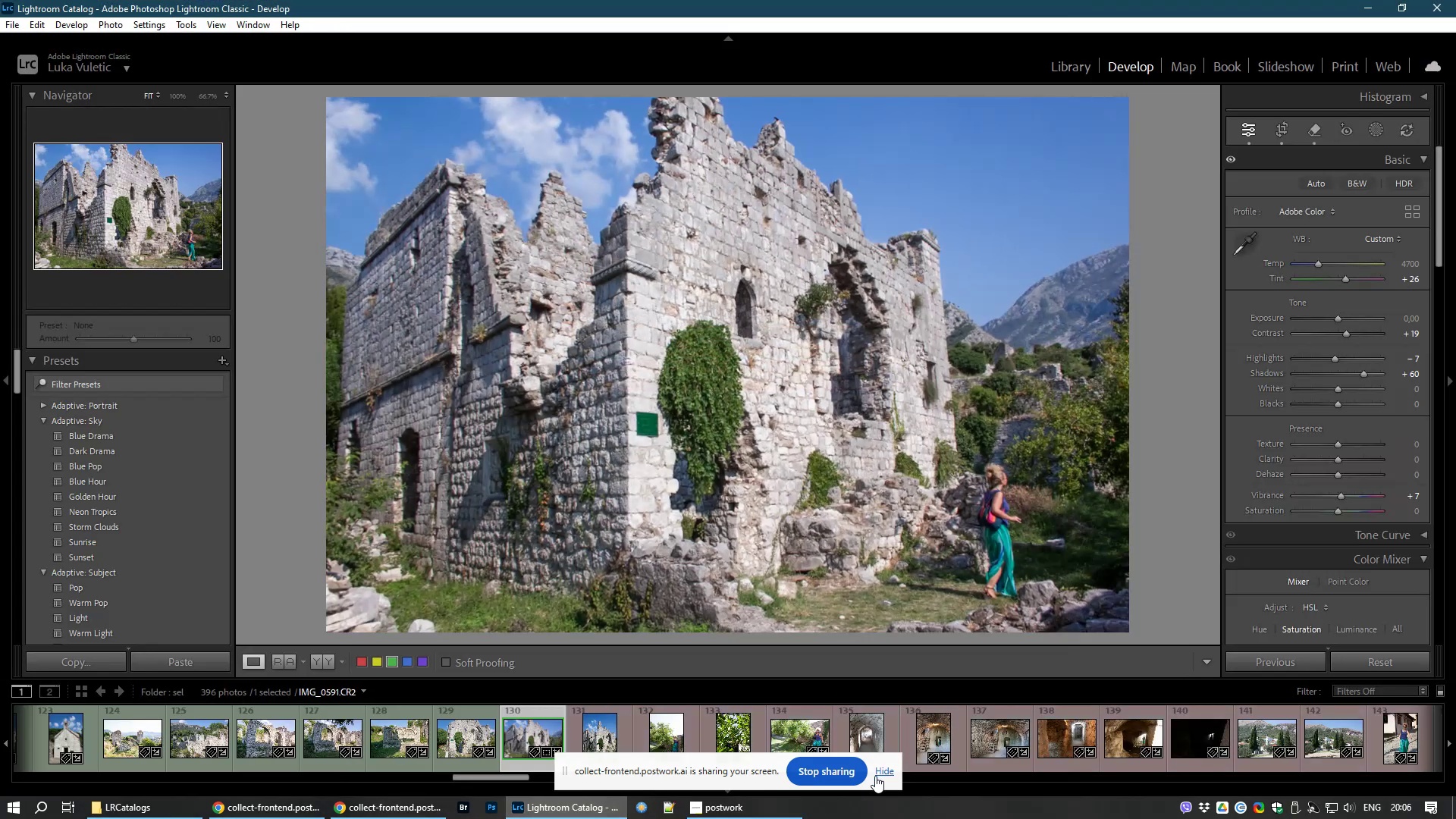 
left_click([886, 771])
 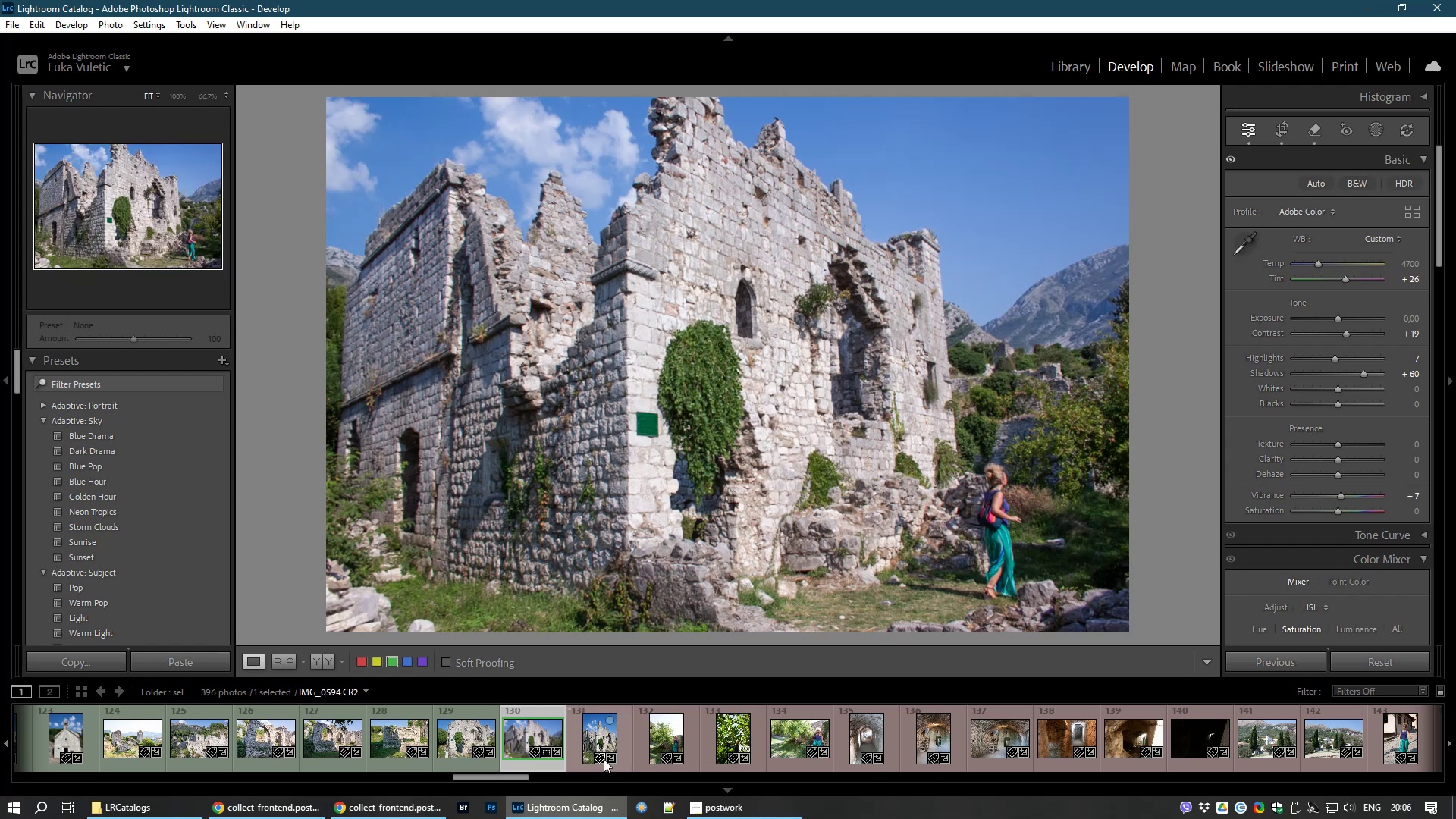 
left_click([598, 745])
 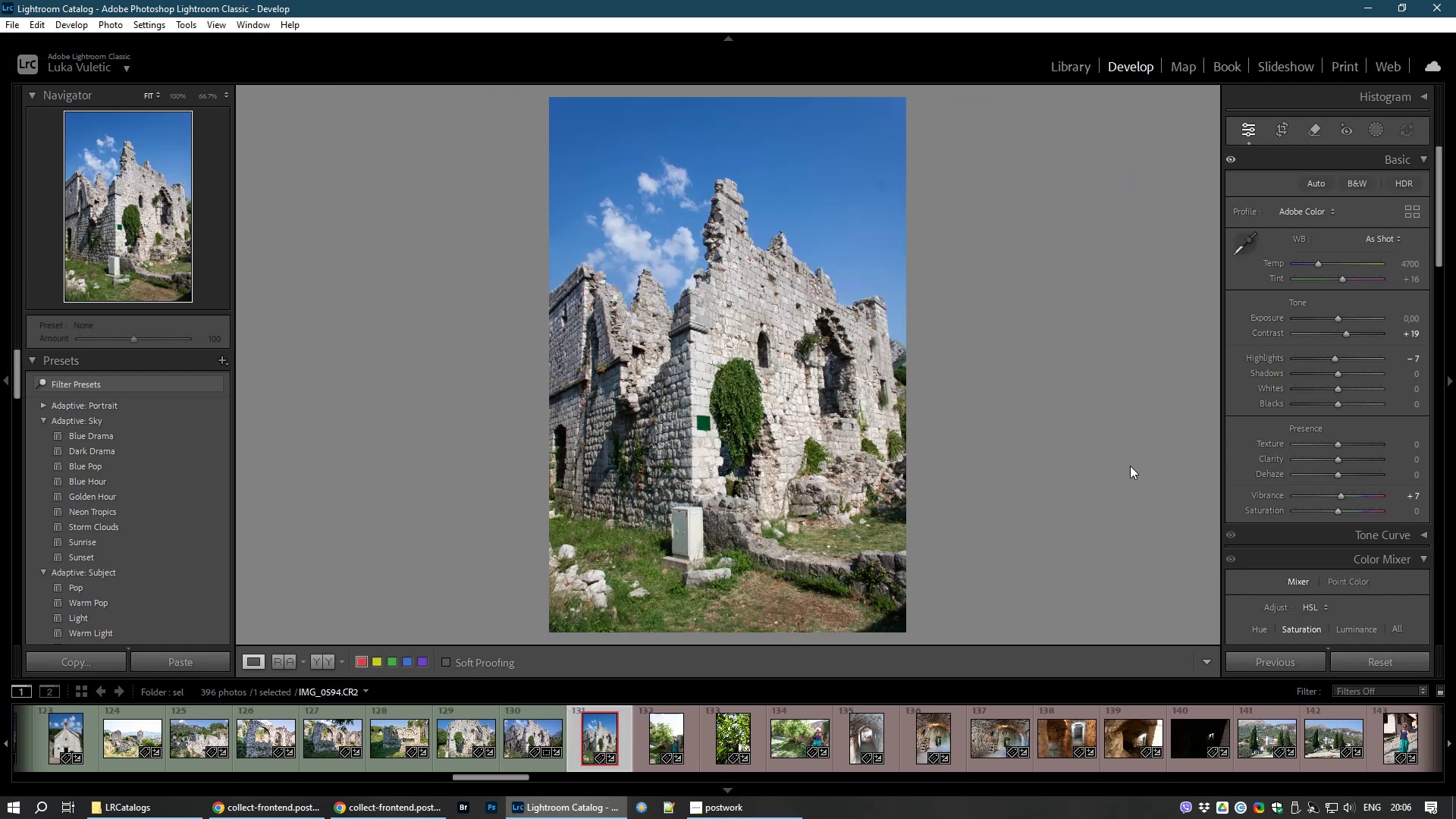 
wait(5.67)
 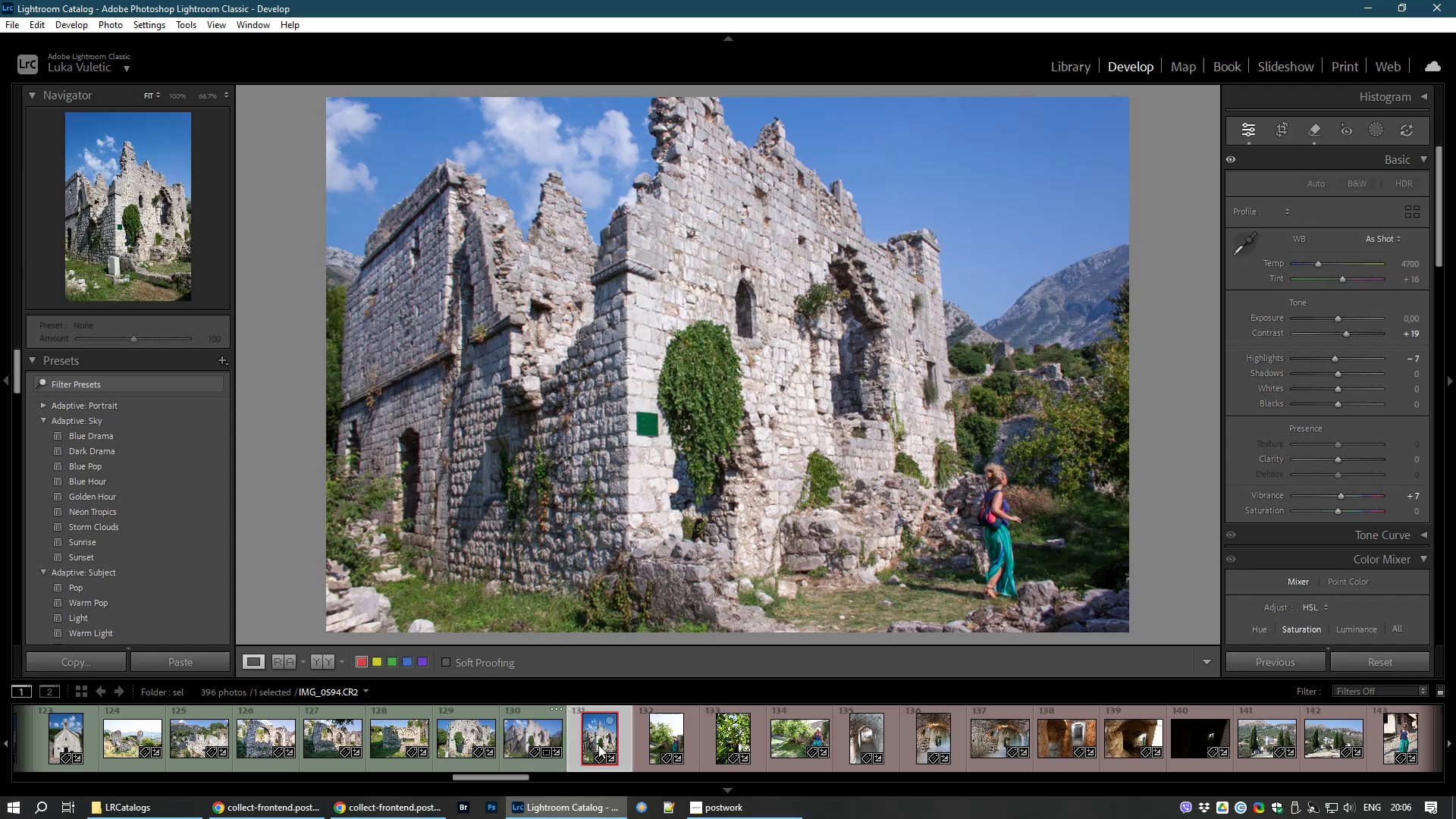 
key(8)
 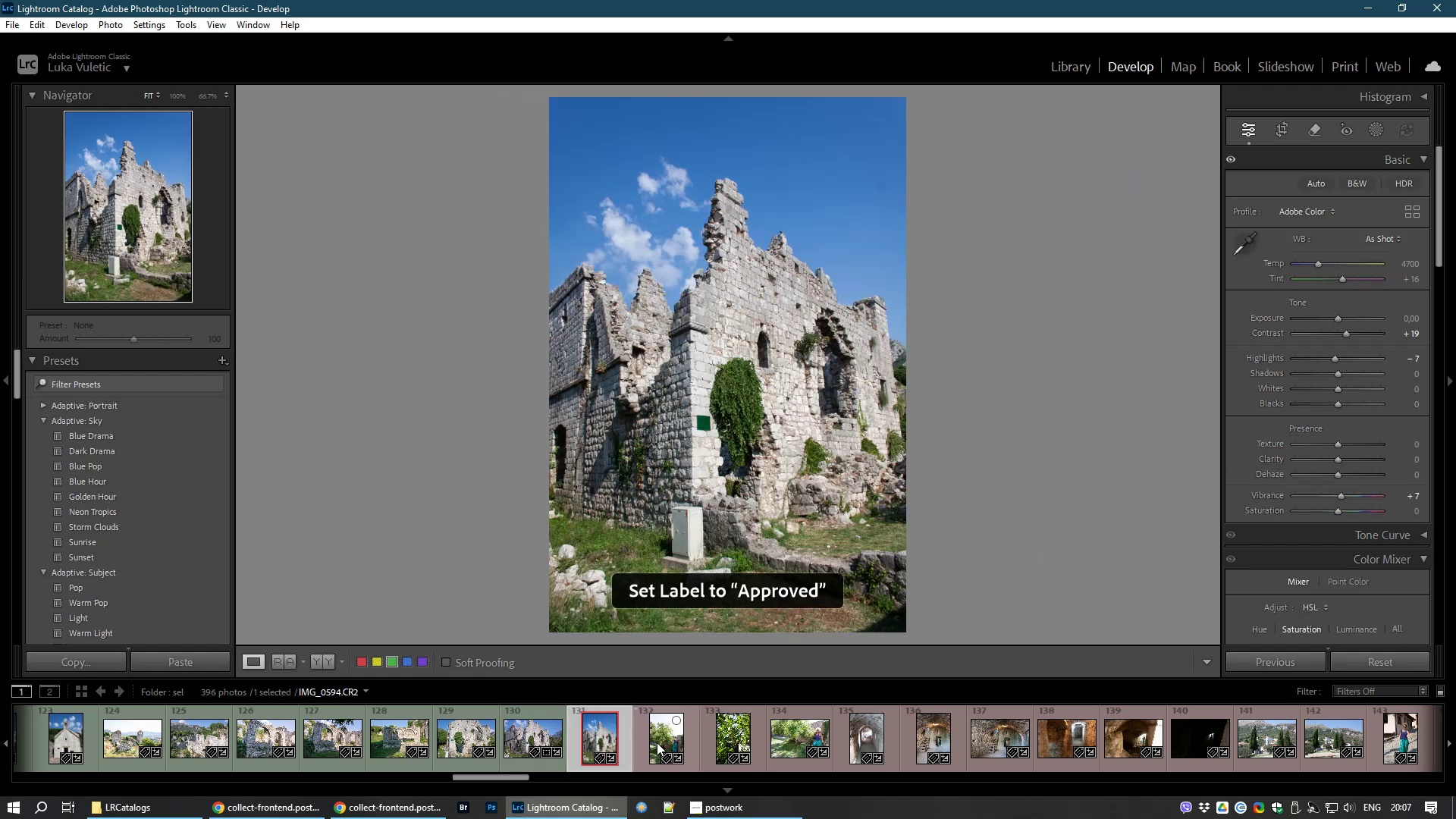 
left_click([656, 742])
 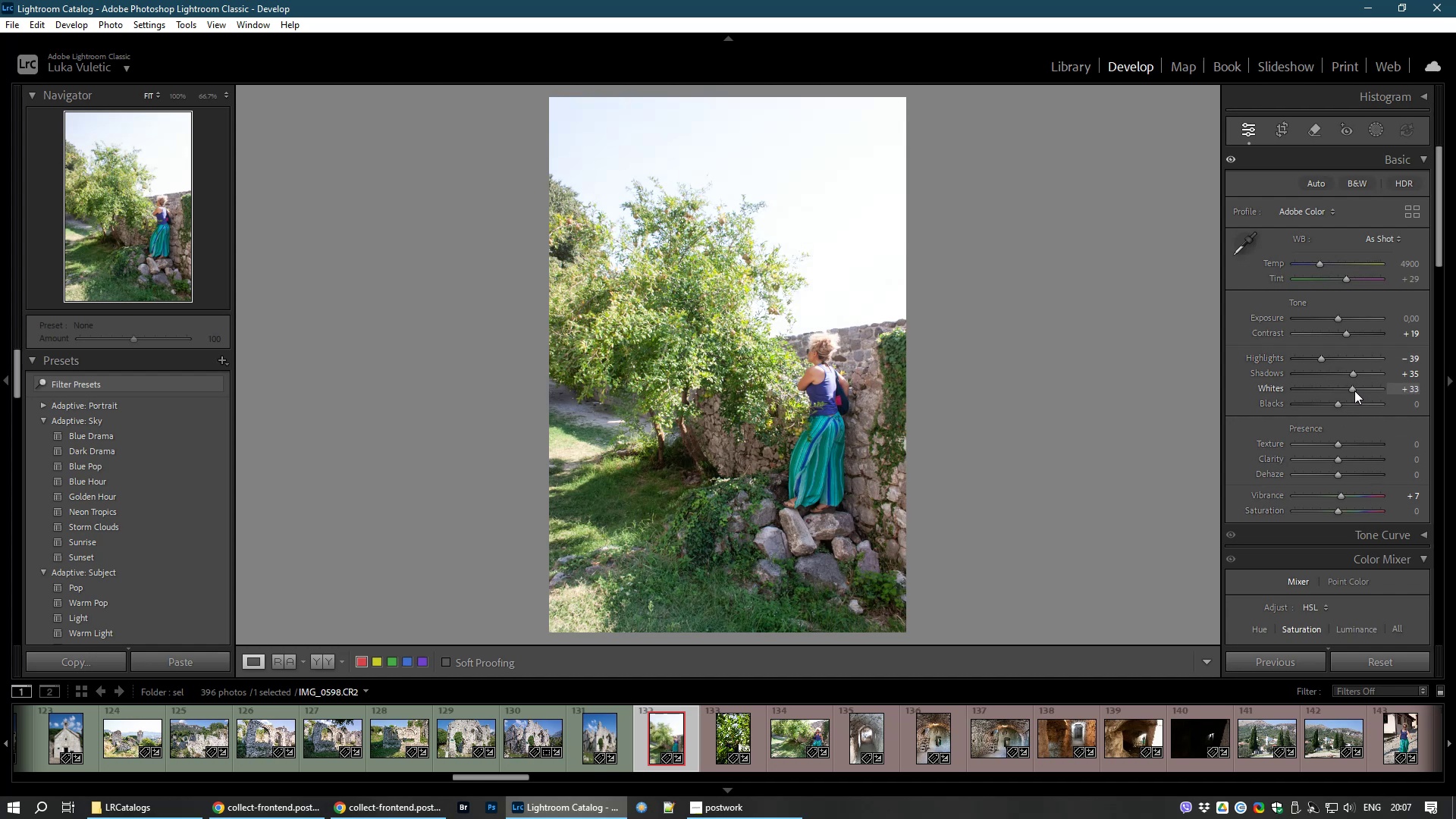 
wait(22.01)
 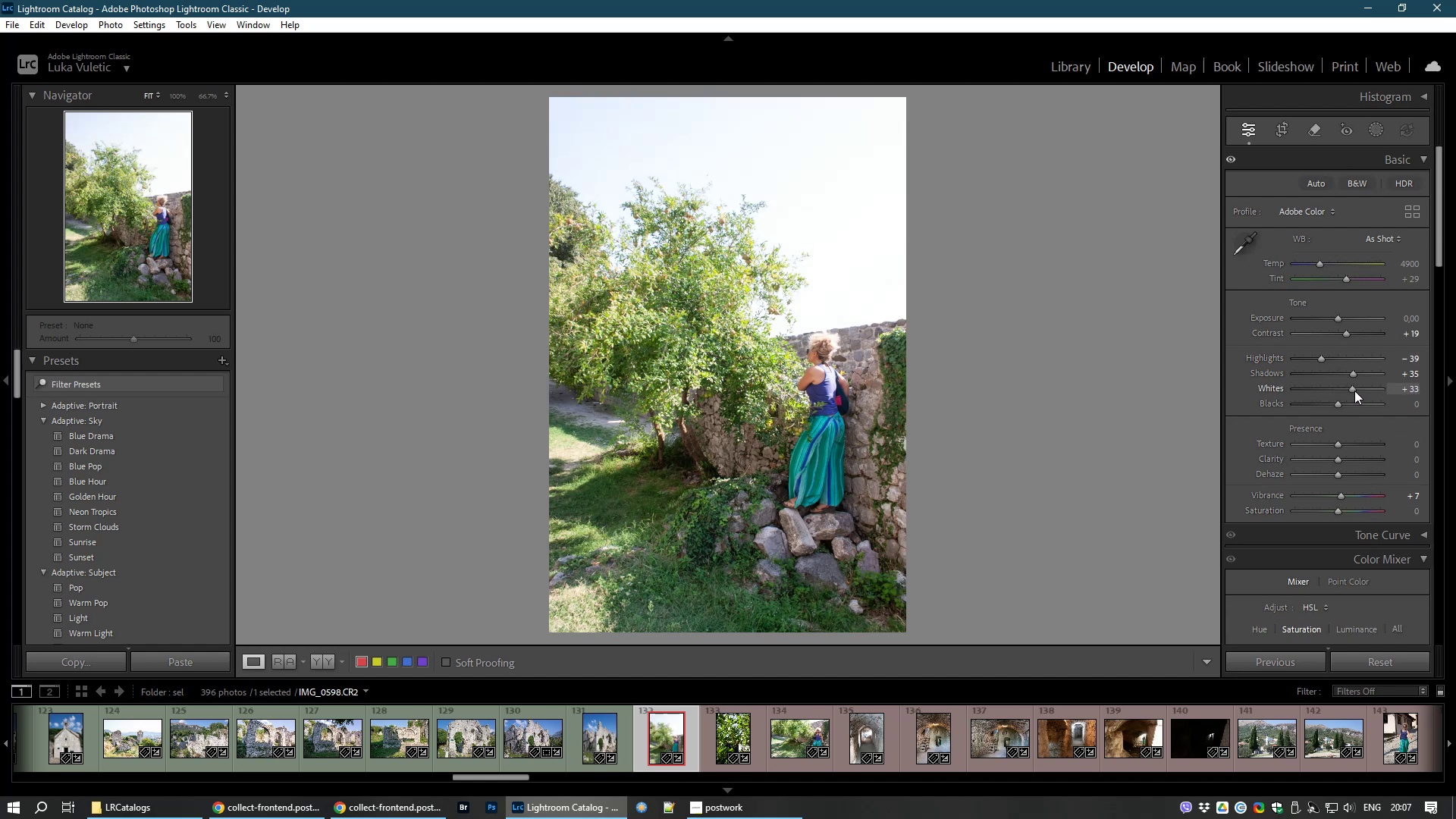 
left_click([830, 369])
 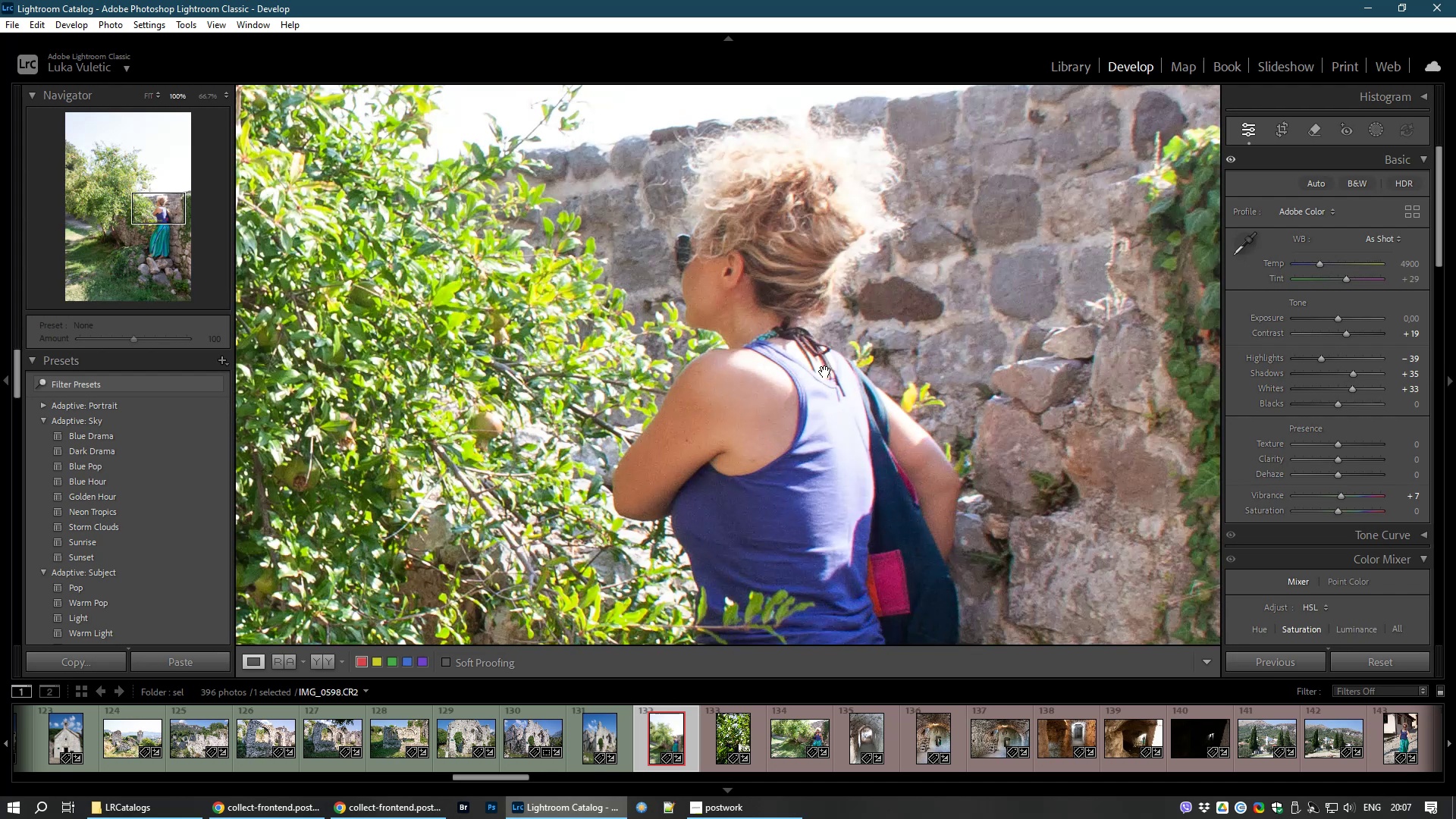 
left_click([825, 372])
 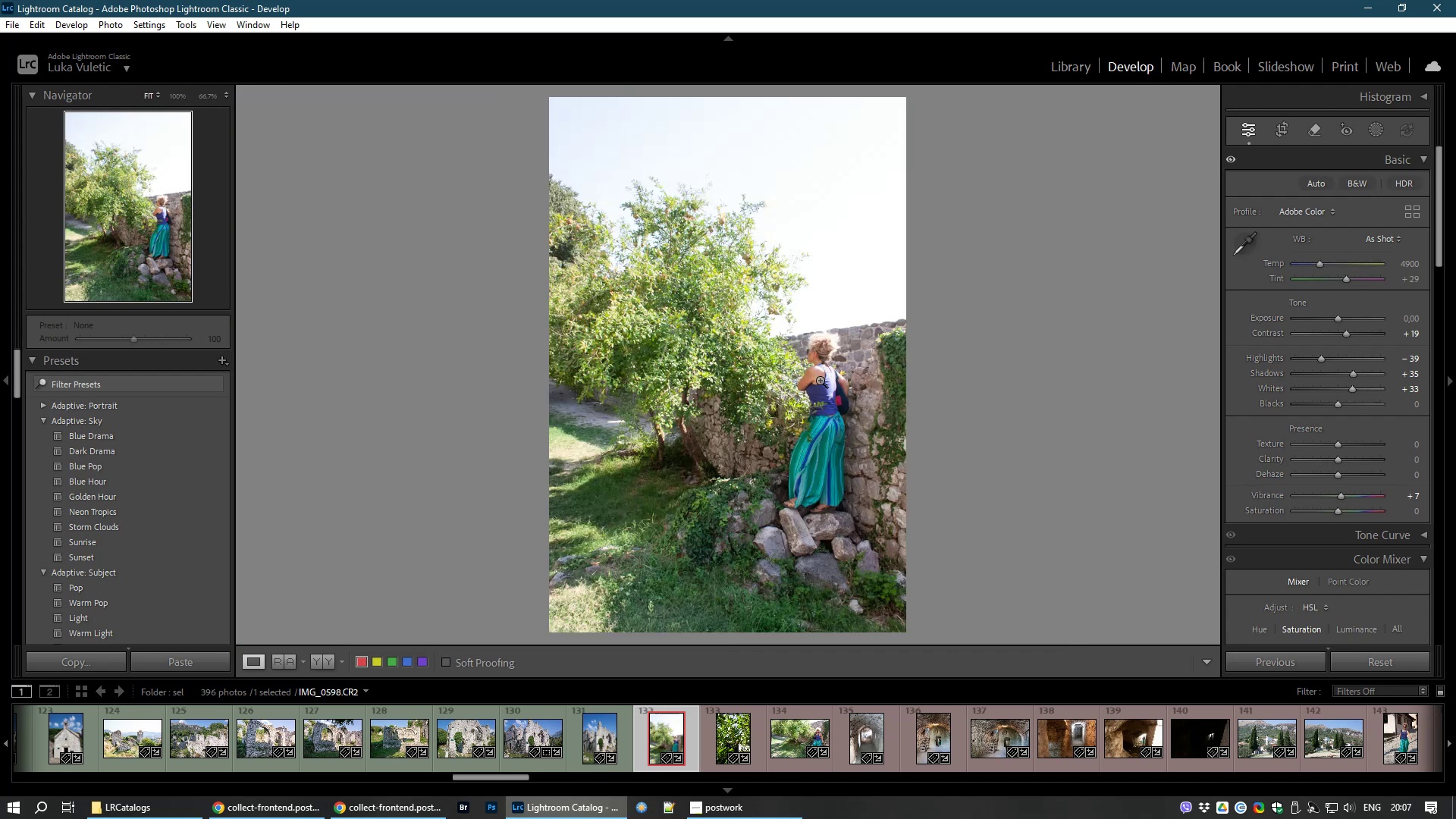 
key(8)
 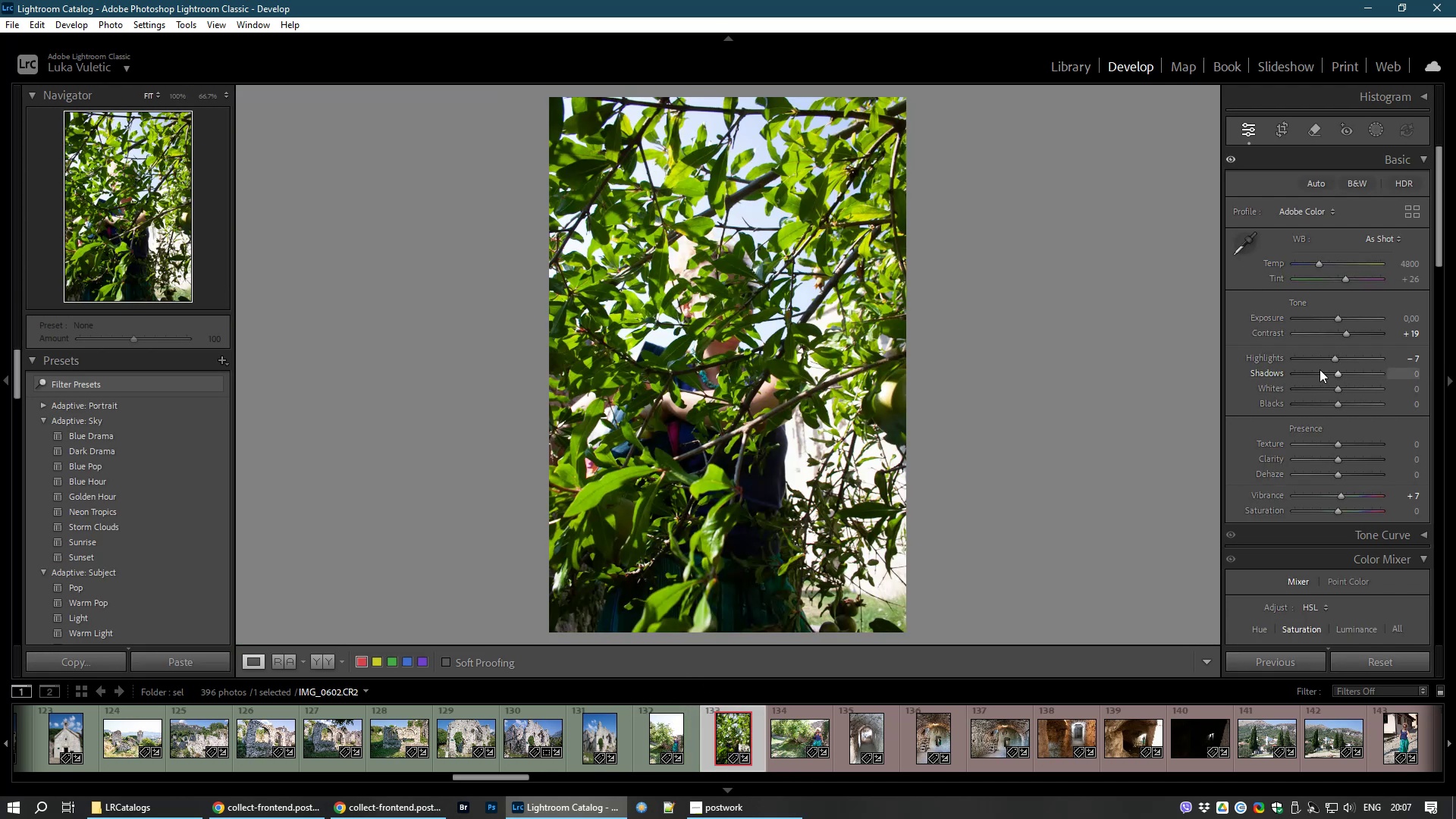 
wait(7.07)
 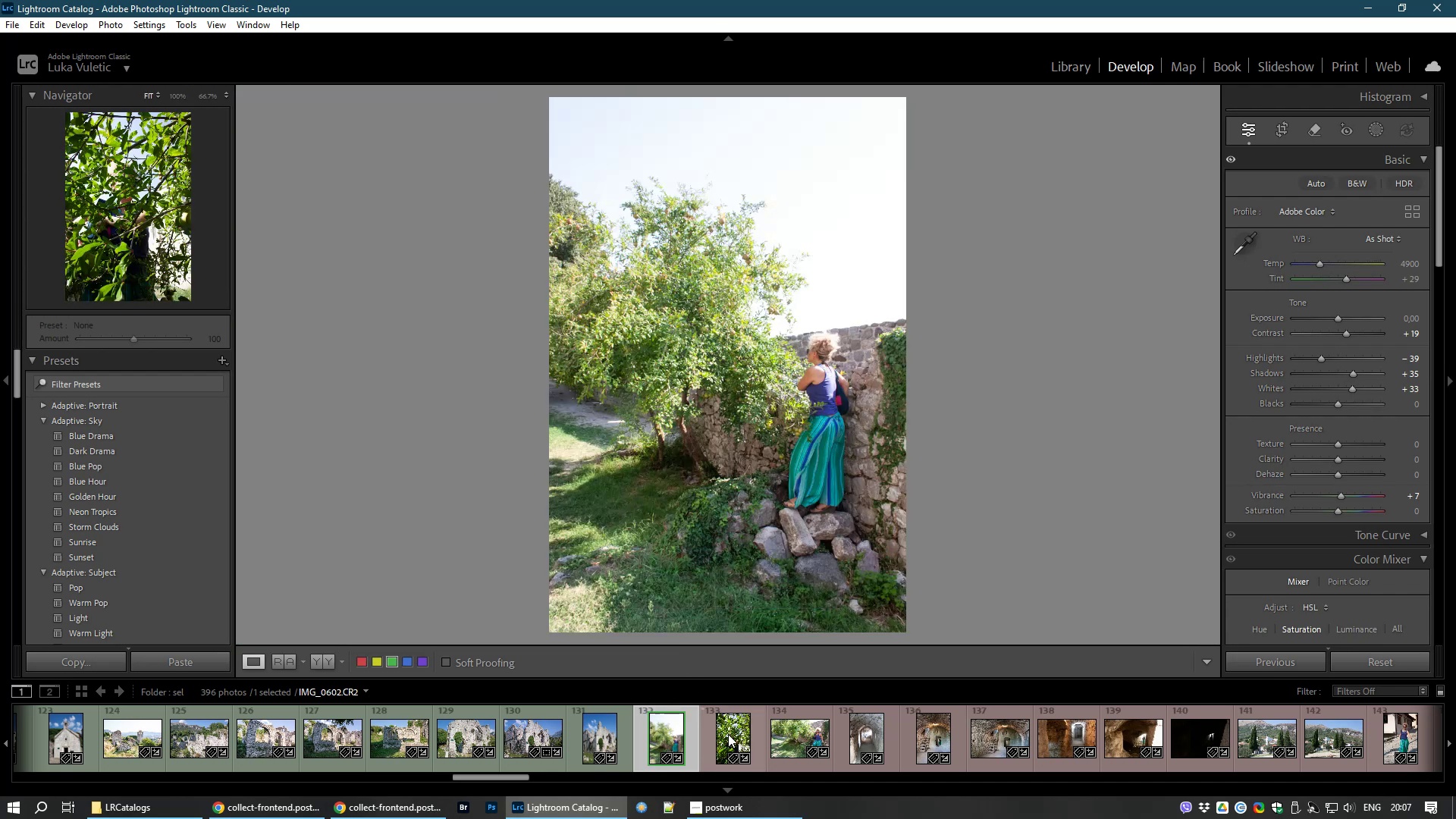 
key(8)
 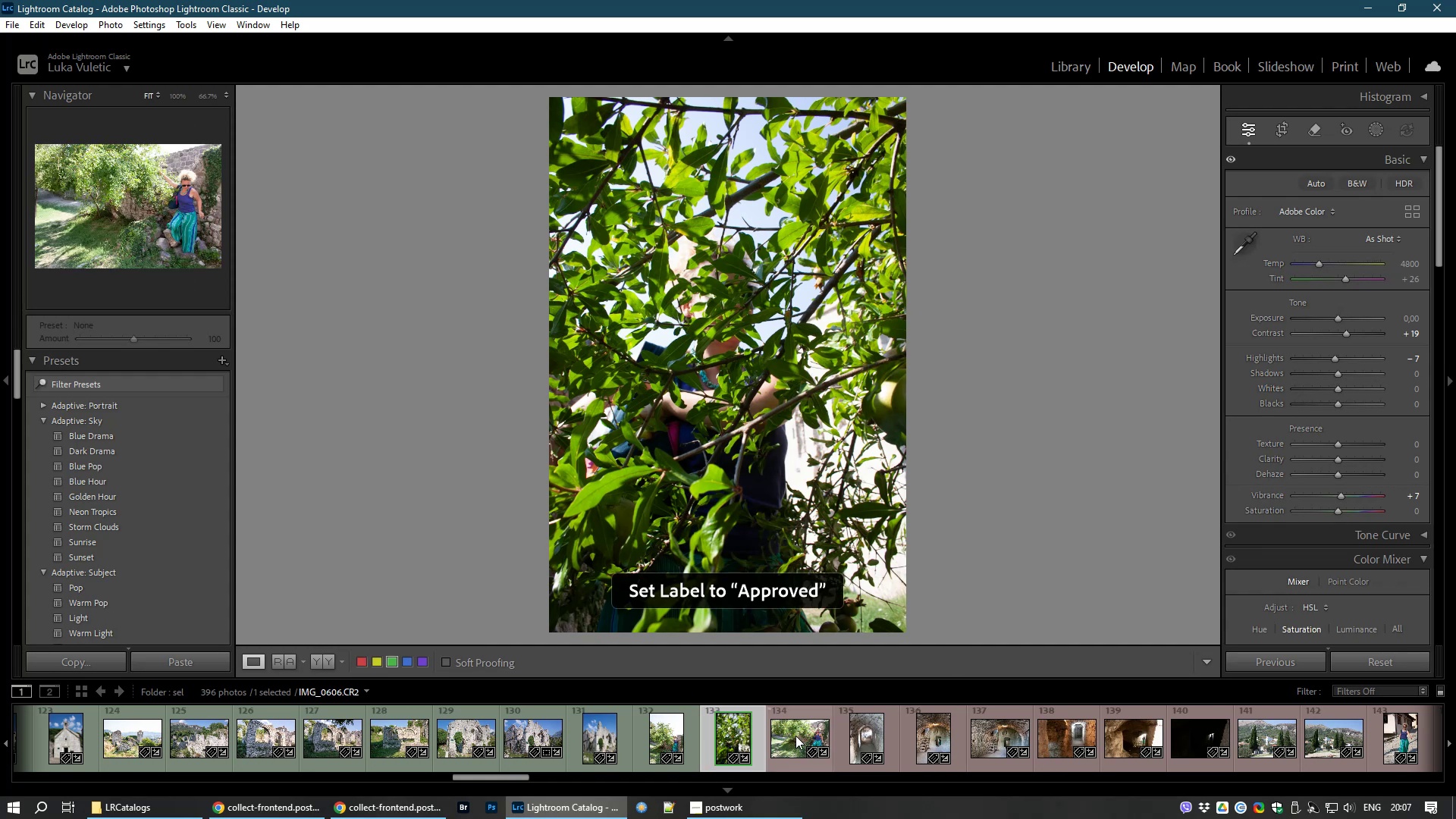 
left_click([791, 737])
 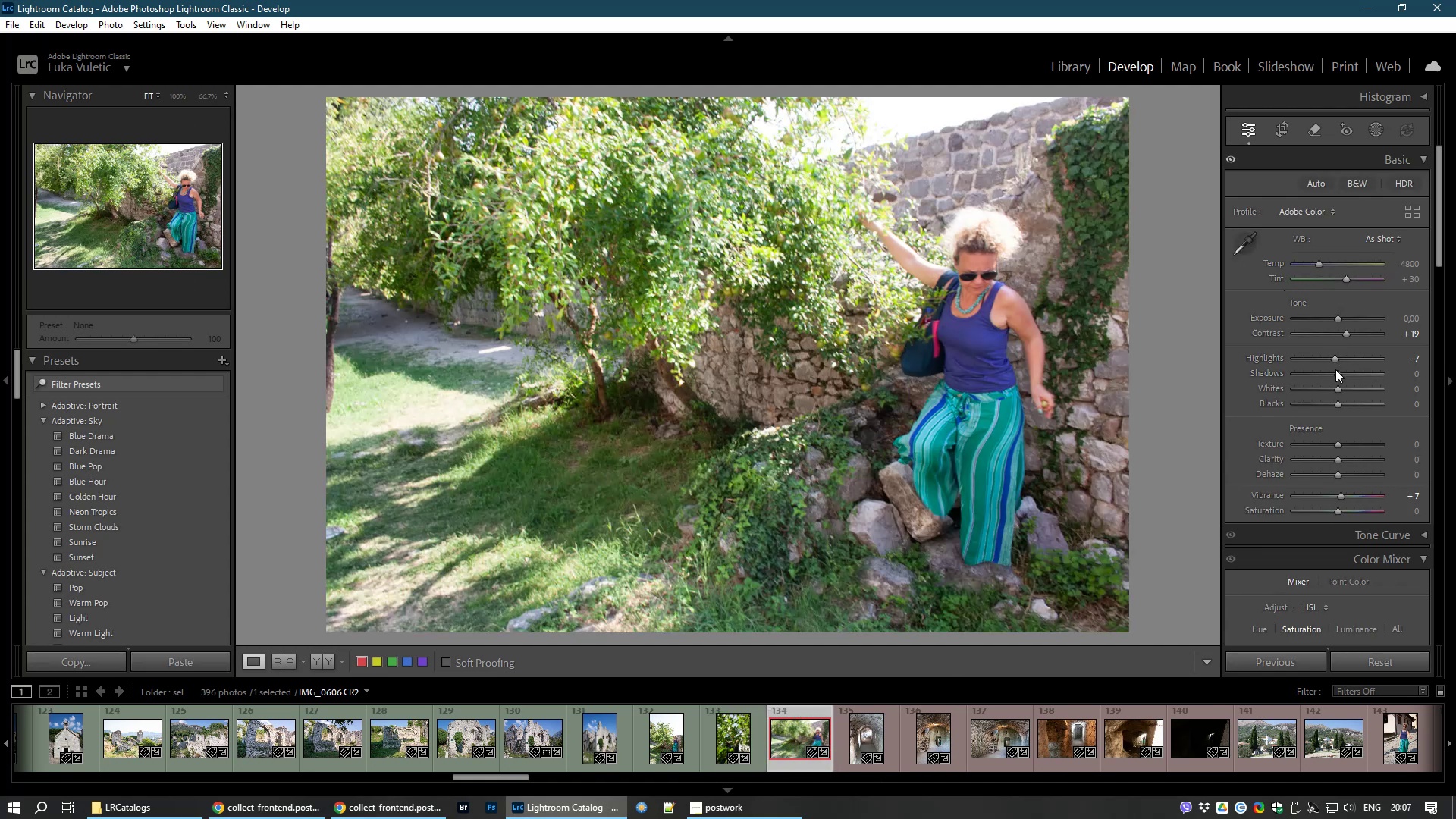 
wait(7.83)
 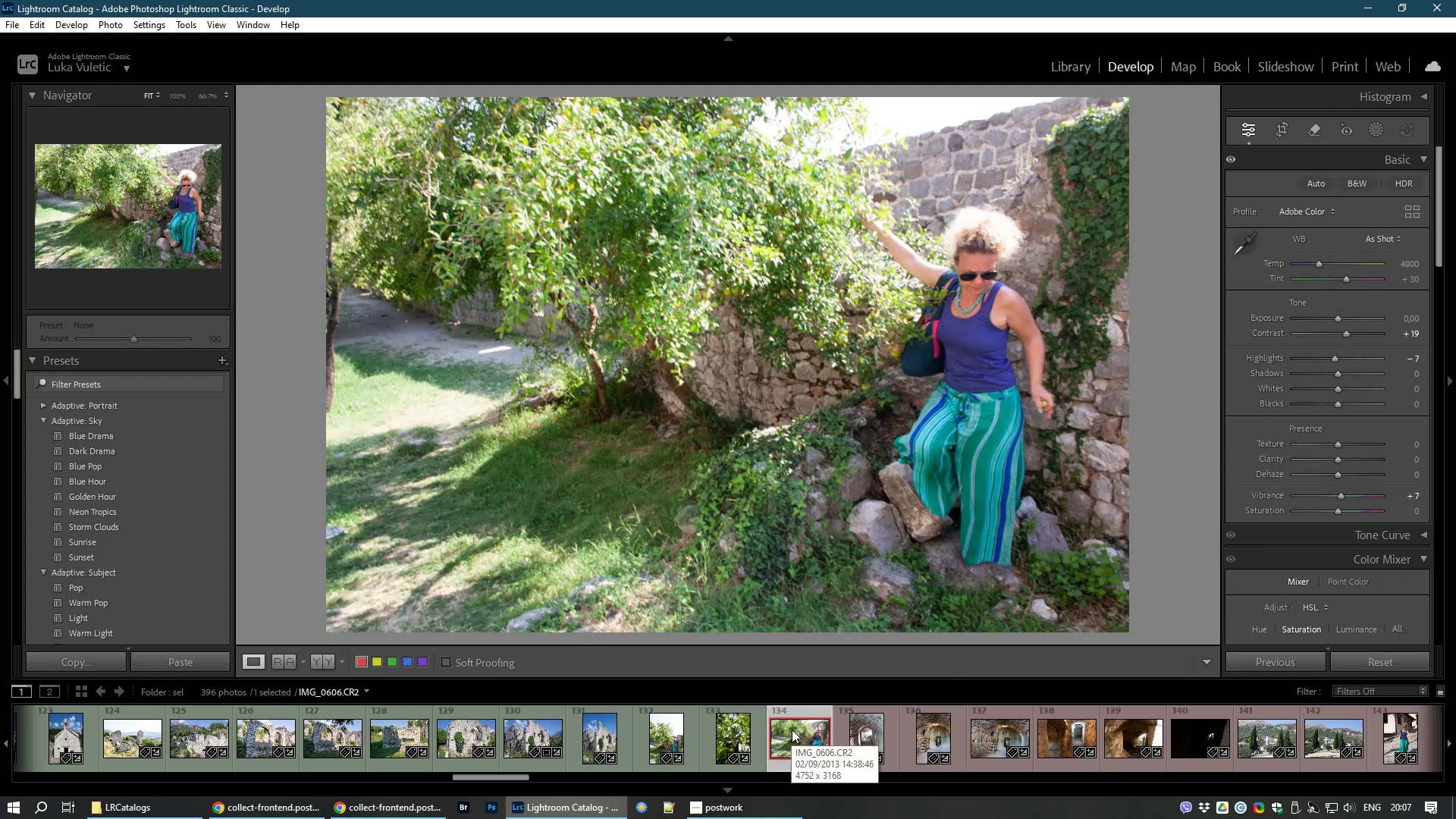 
left_click_drag(start_coordinate=[1340, 388], to_coordinate=[1357, 393])
 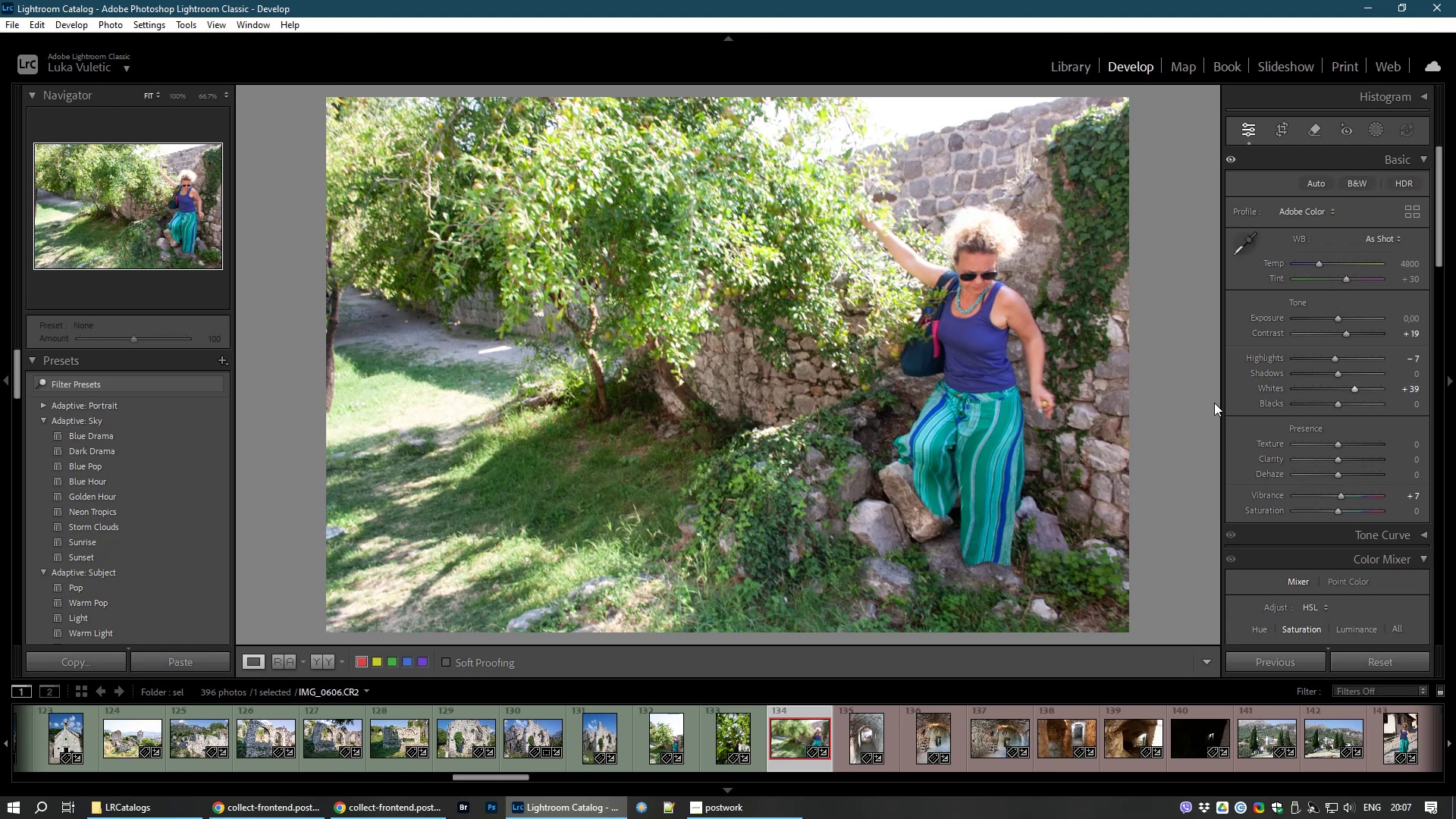 
key(8)
 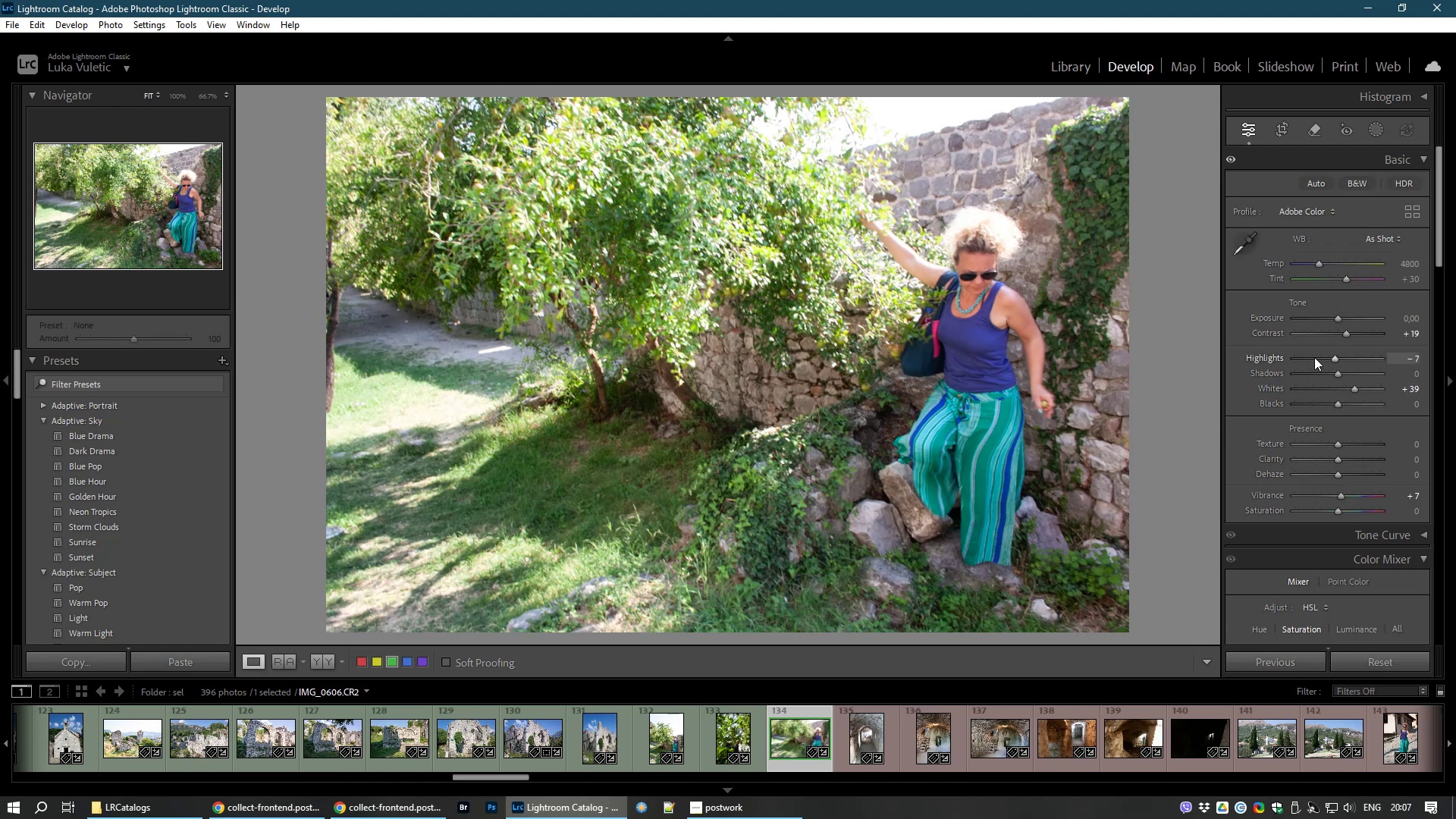 
left_click_drag(start_coordinate=[1338, 356], to_coordinate=[1331, 356])
 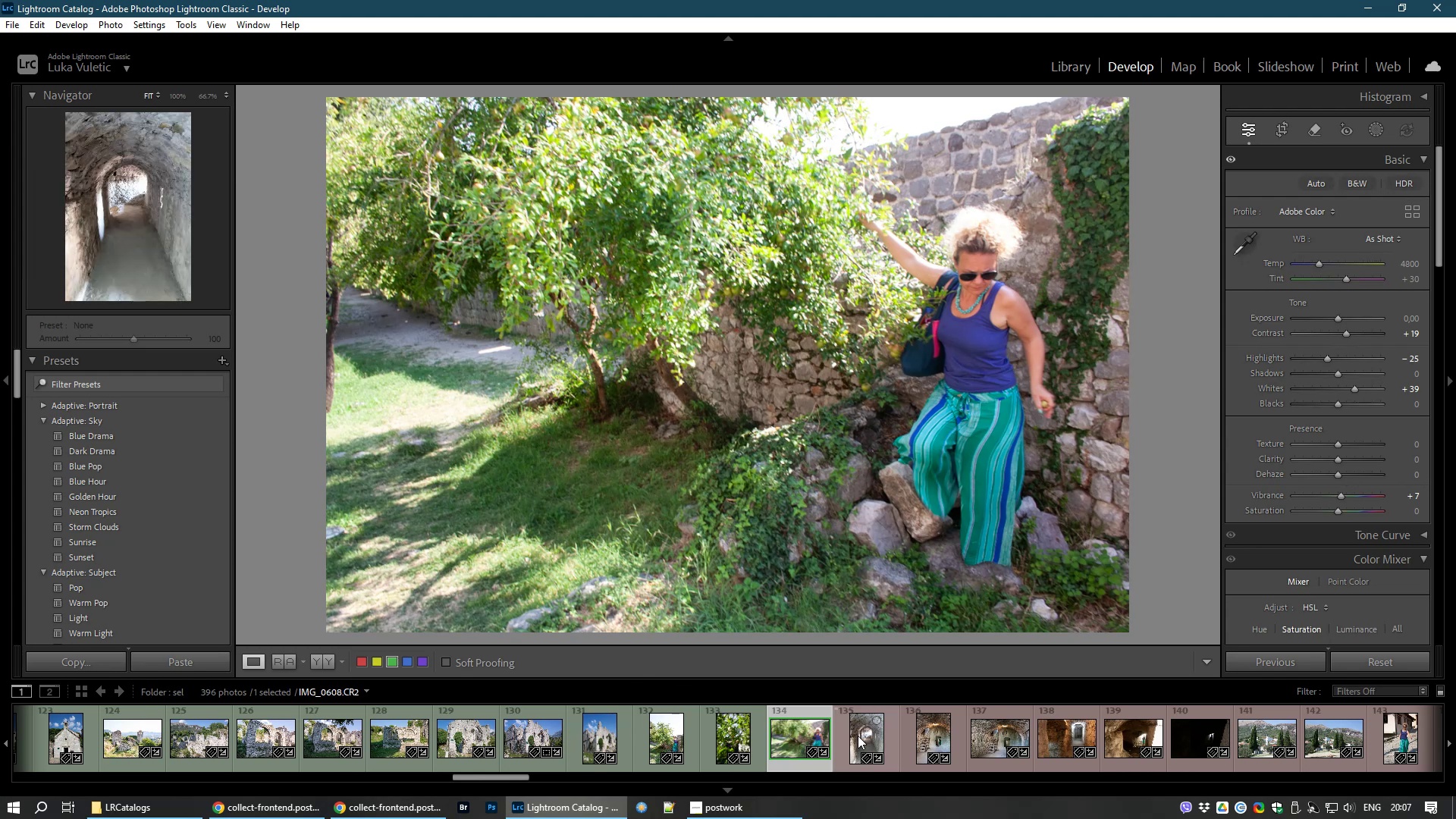 
left_click([872, 732])
 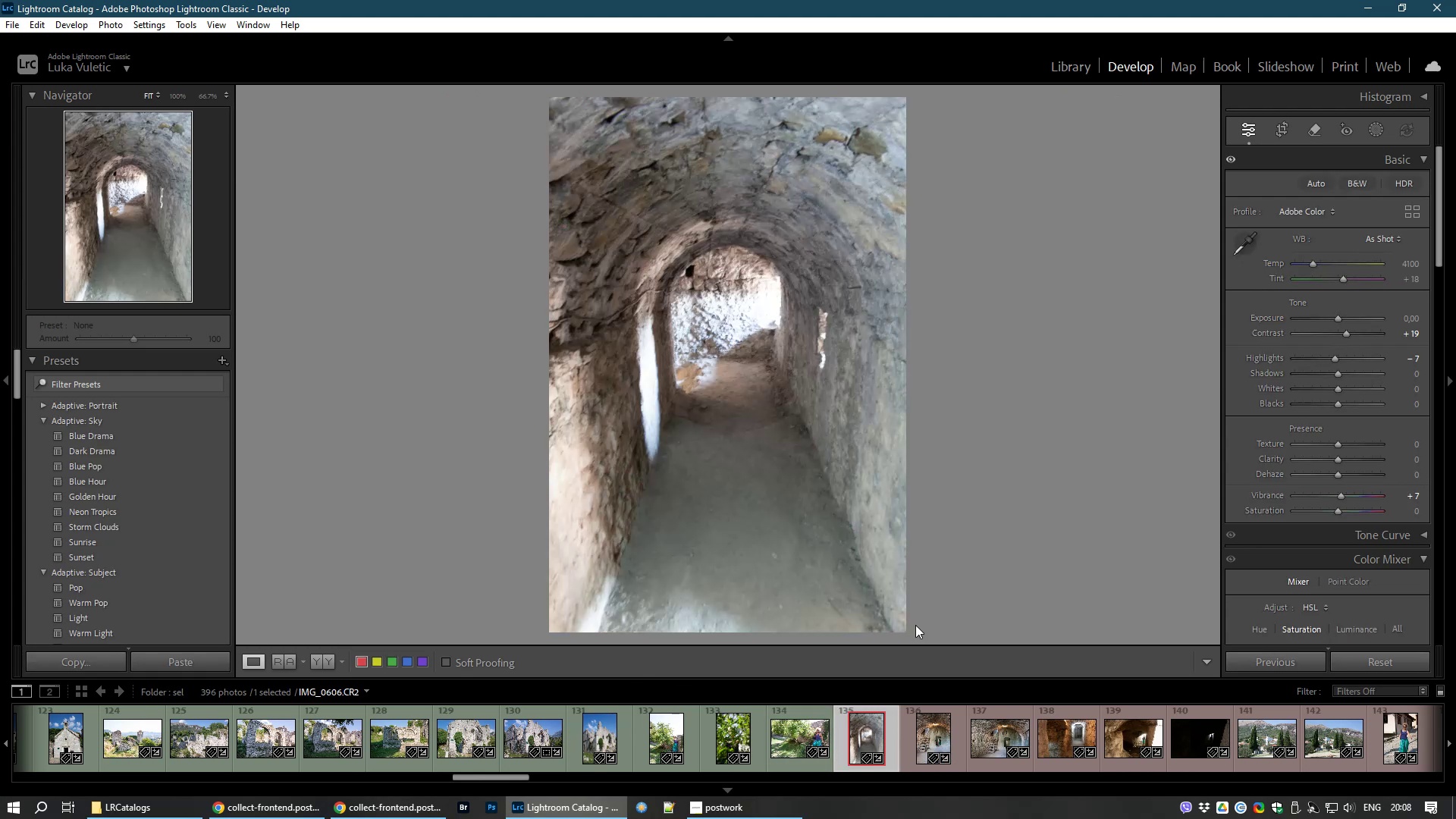 
wait(8.43)
 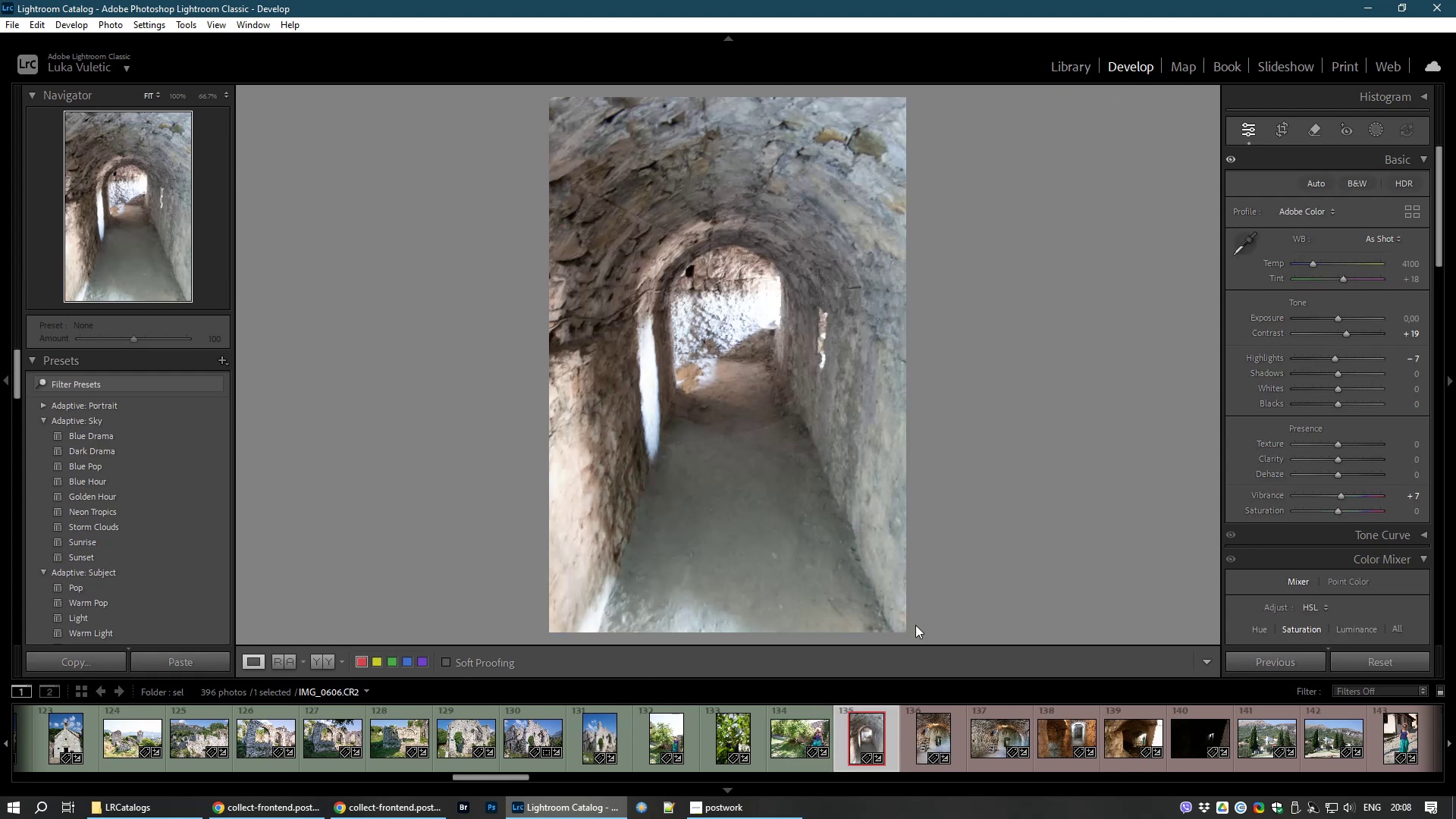 
left_click_drag(start_coordinate=[1338, 444], to_coordinate=[1346, 447])
 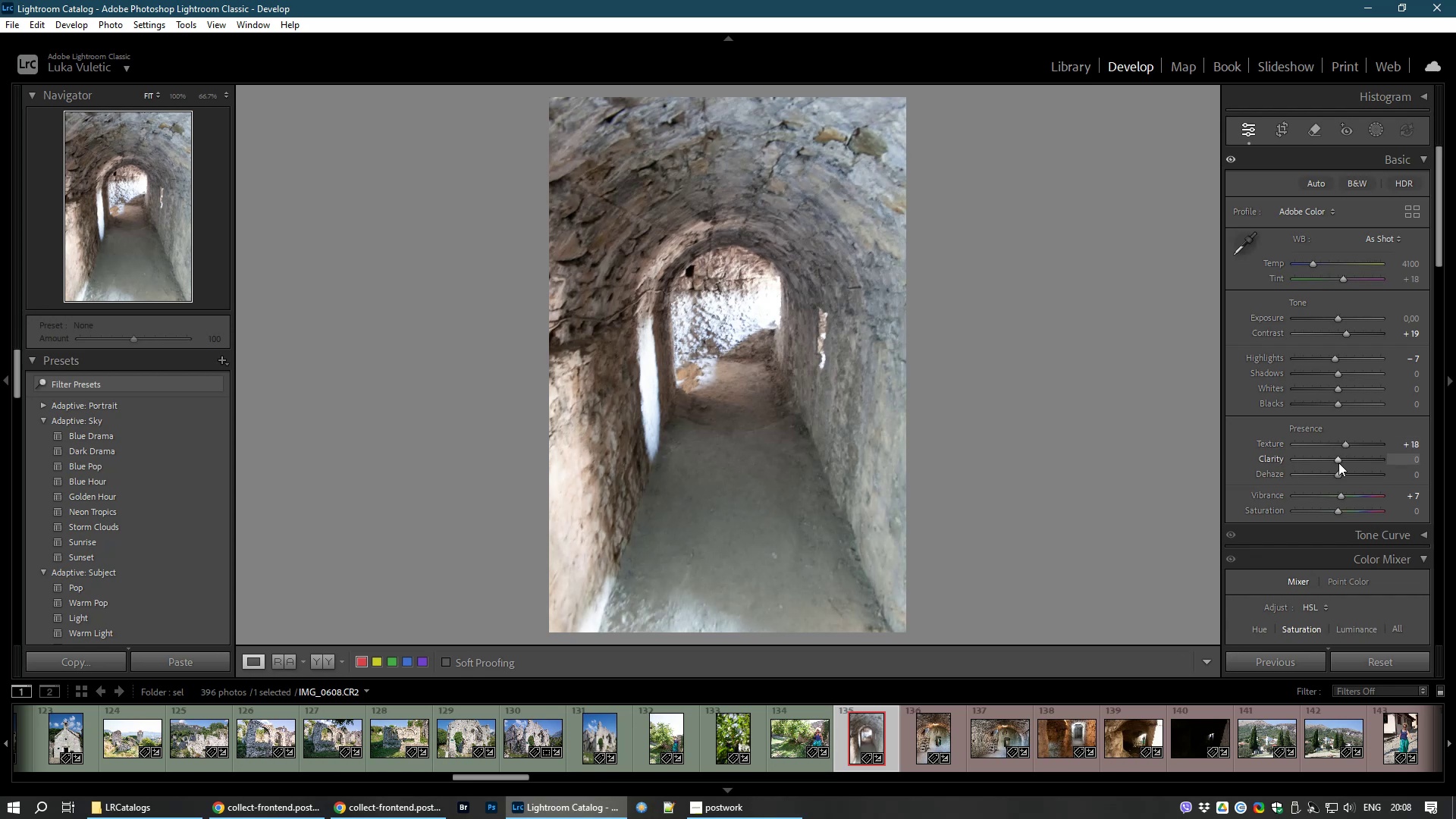 
left_click_drag(start_coordinate=[1338, 463], to_coordinate=[1348, 464])
 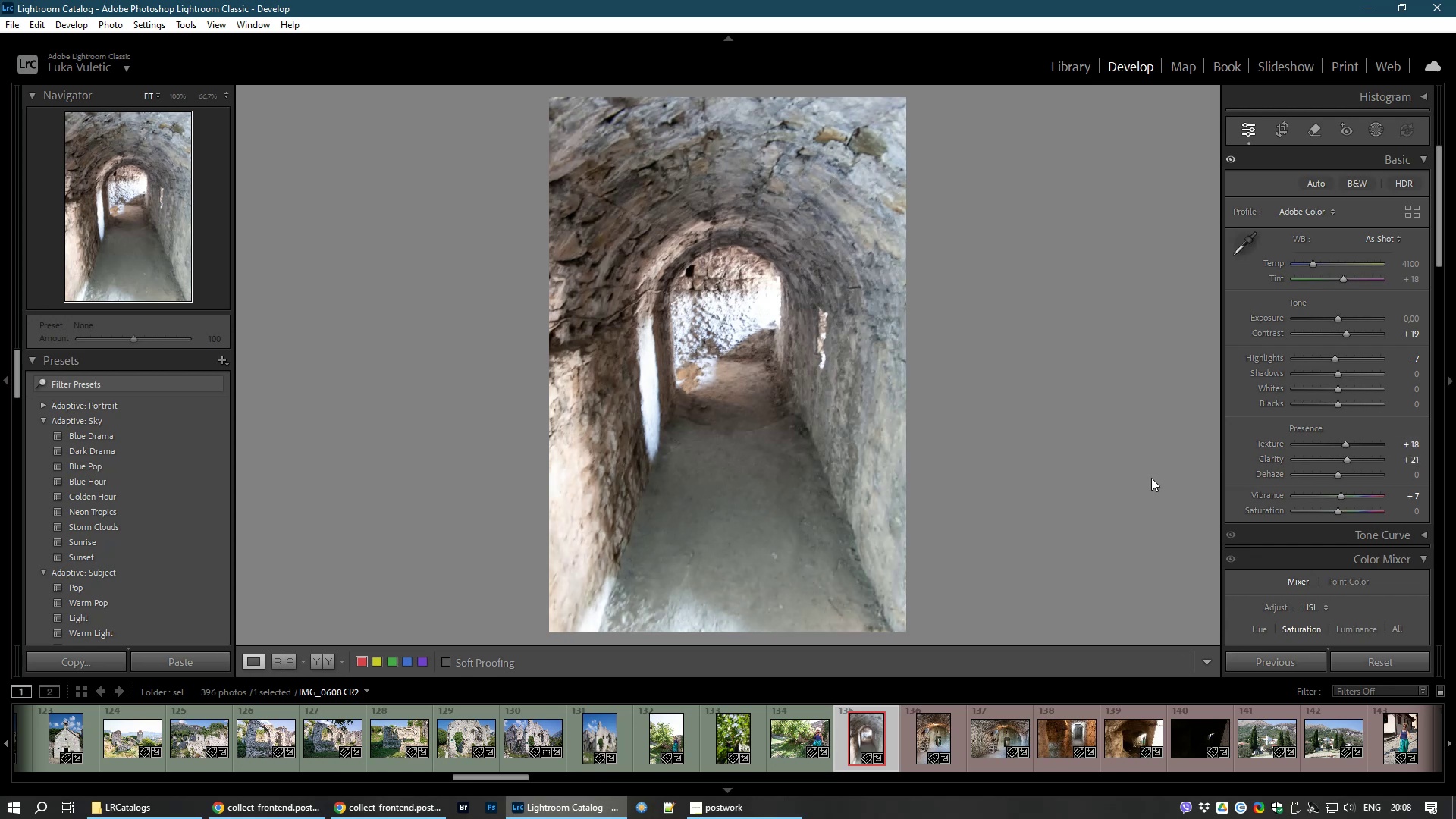 
key(8)
 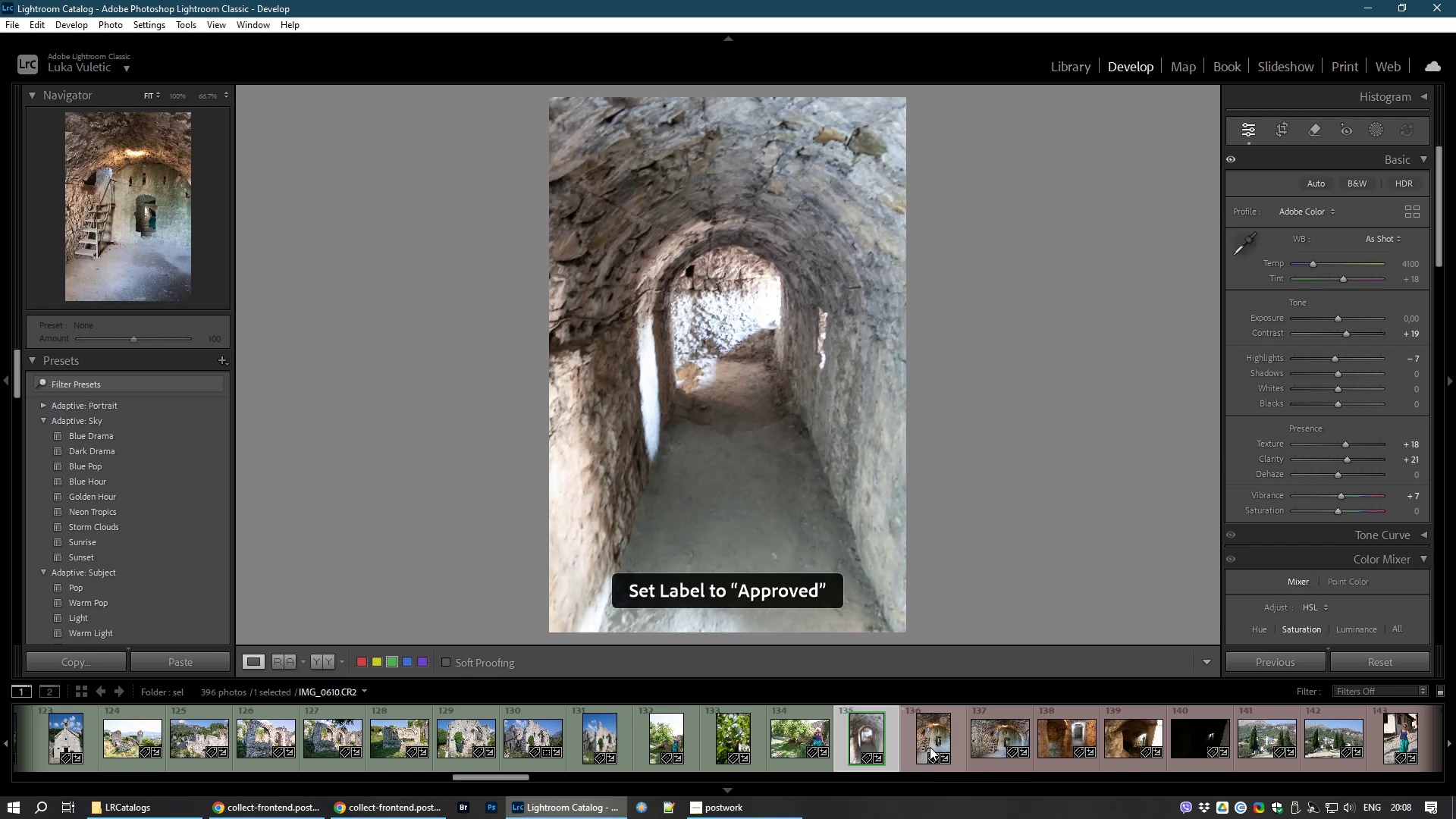 
left_click([930, 747])
 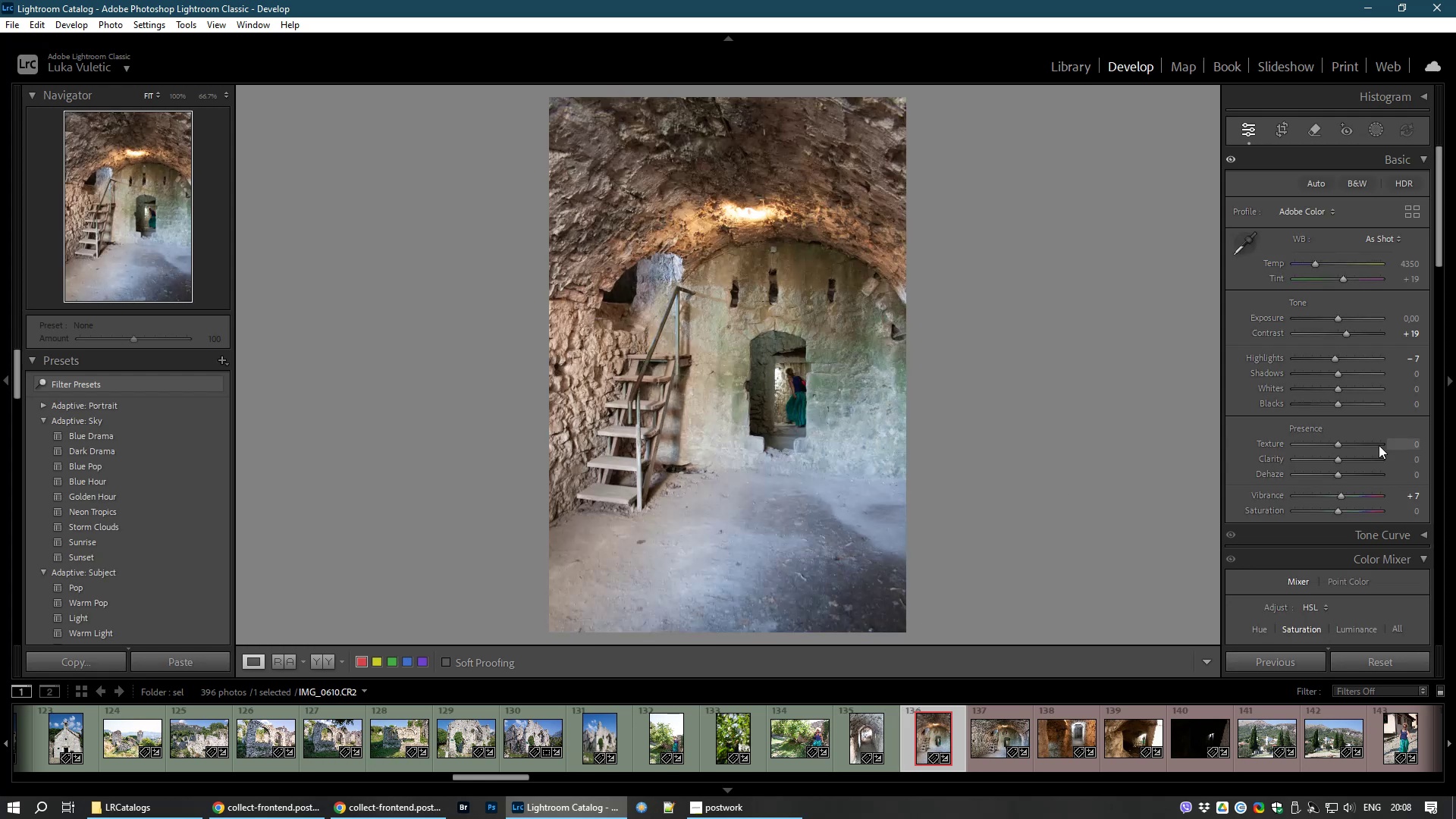 
wait(5.51)
 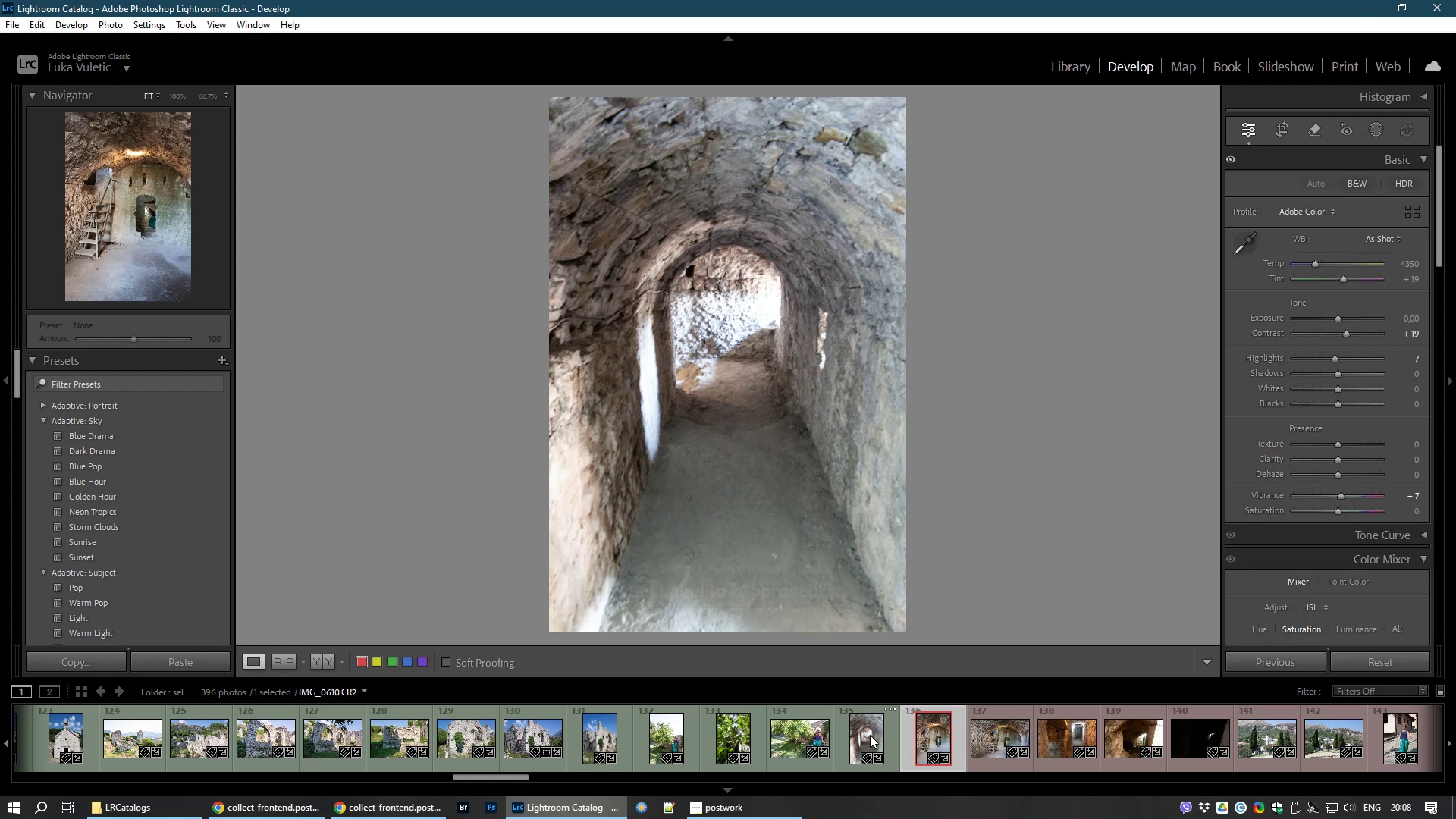 
left_click_drag(start_coordinate=[1335, 443], to_coordinate=[1347, 445])
 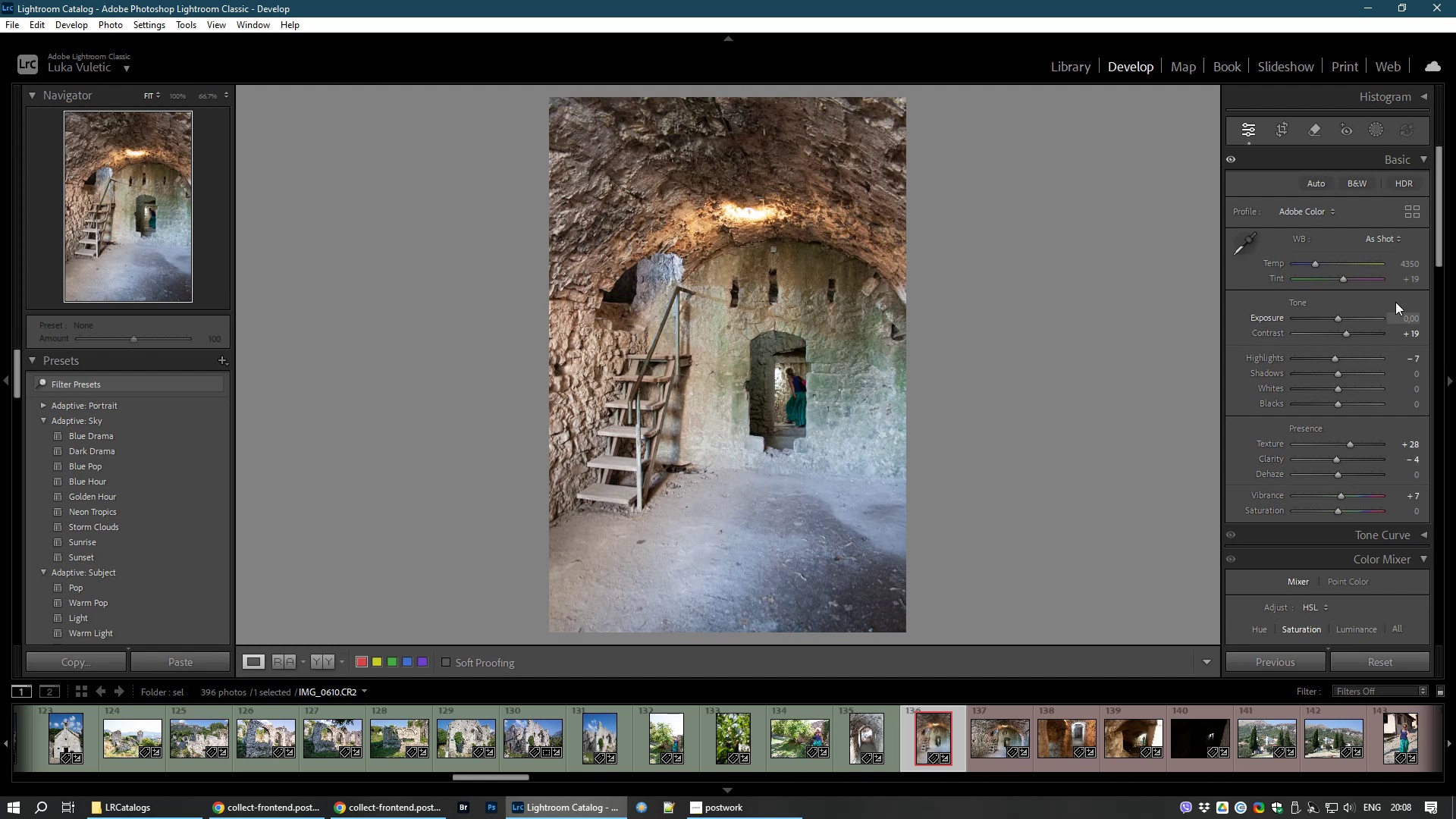 
wait(6.05)
 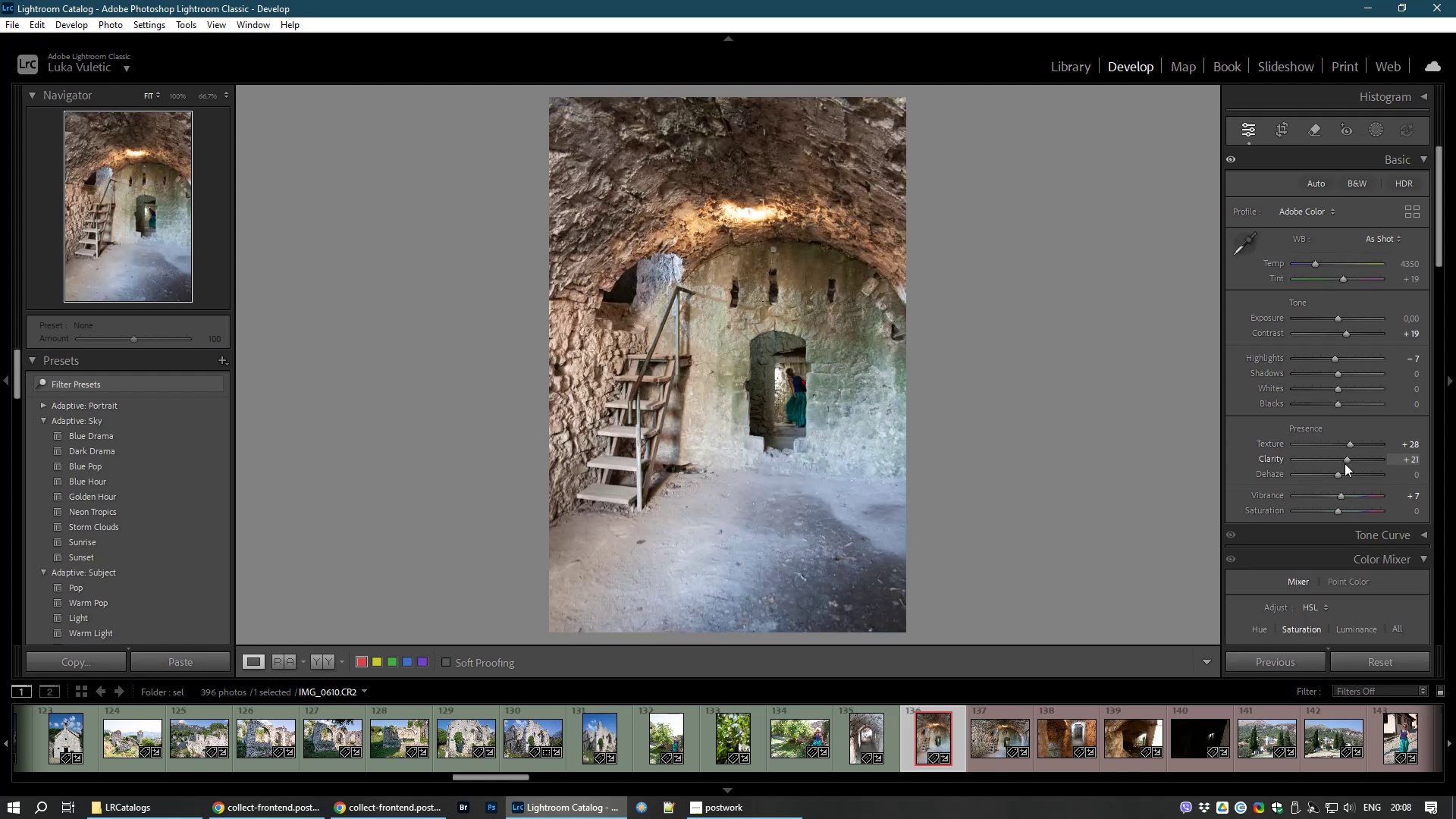 
left_click_drag(start_coordinate=[1341, 375], to_coordinate=[1353, 378])
 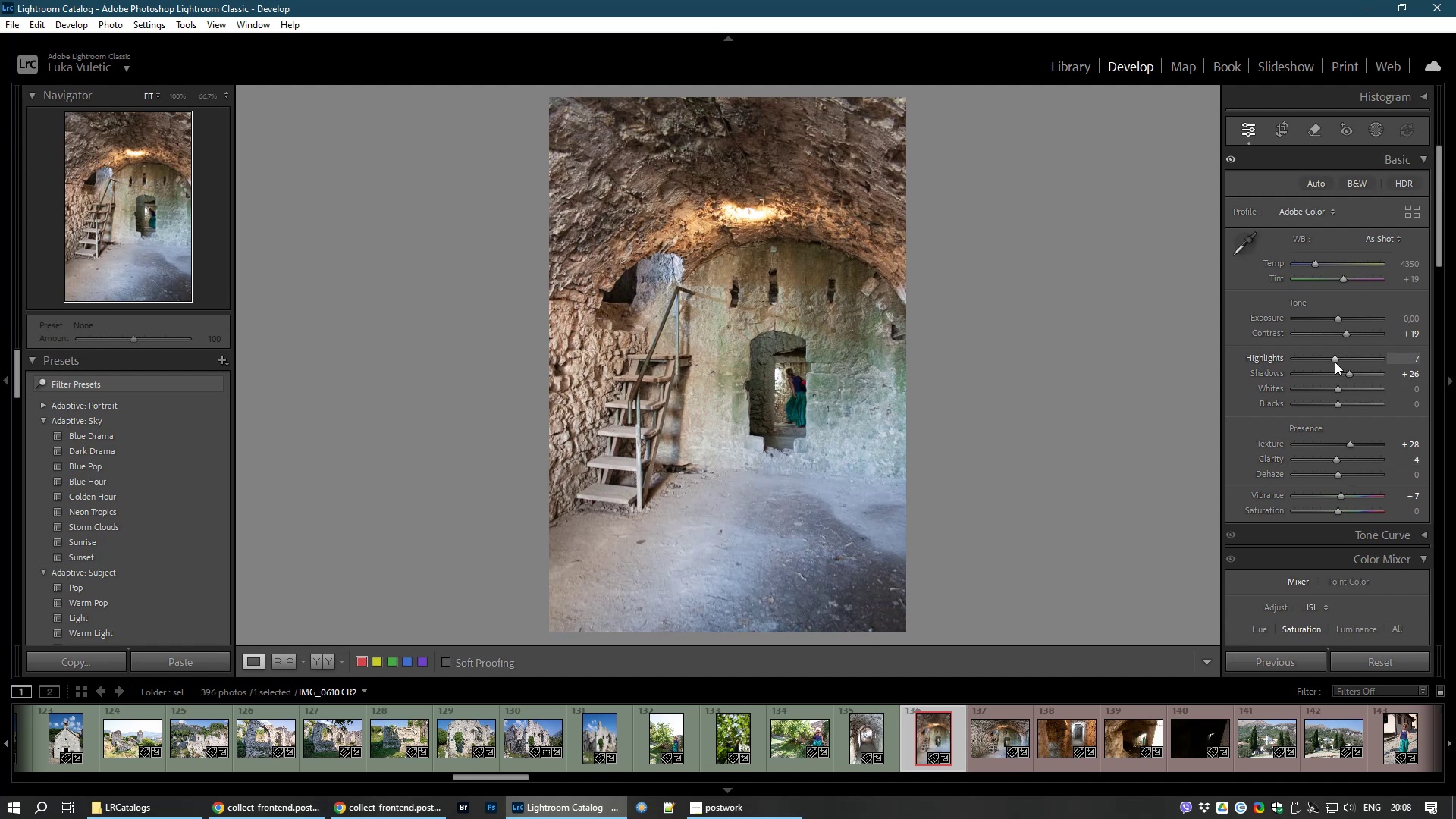 
left_click_drag(start_coordinate=[1335, 362], to_coordinate=[1303, 362])
 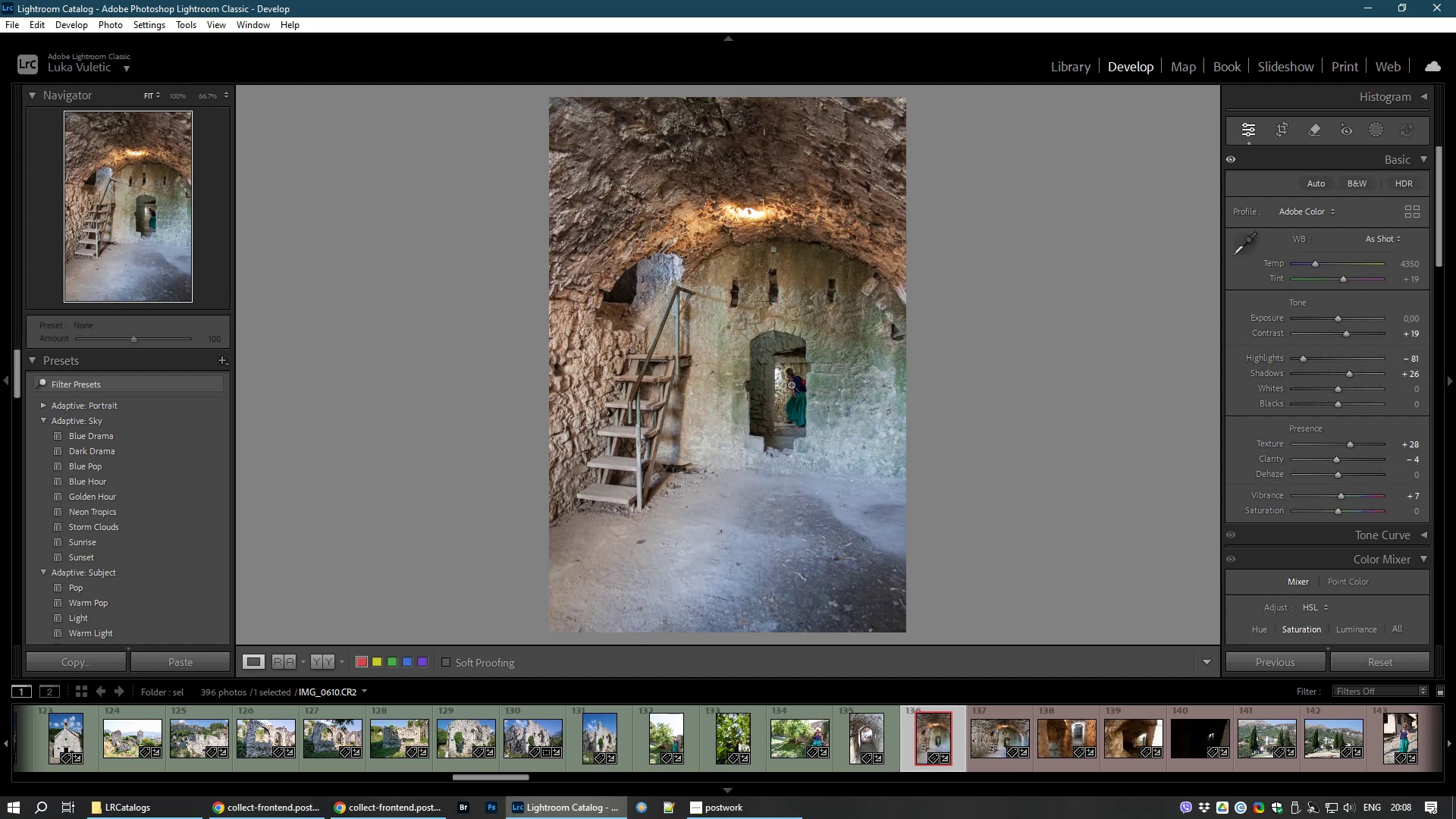 
left_click([791, 384])
 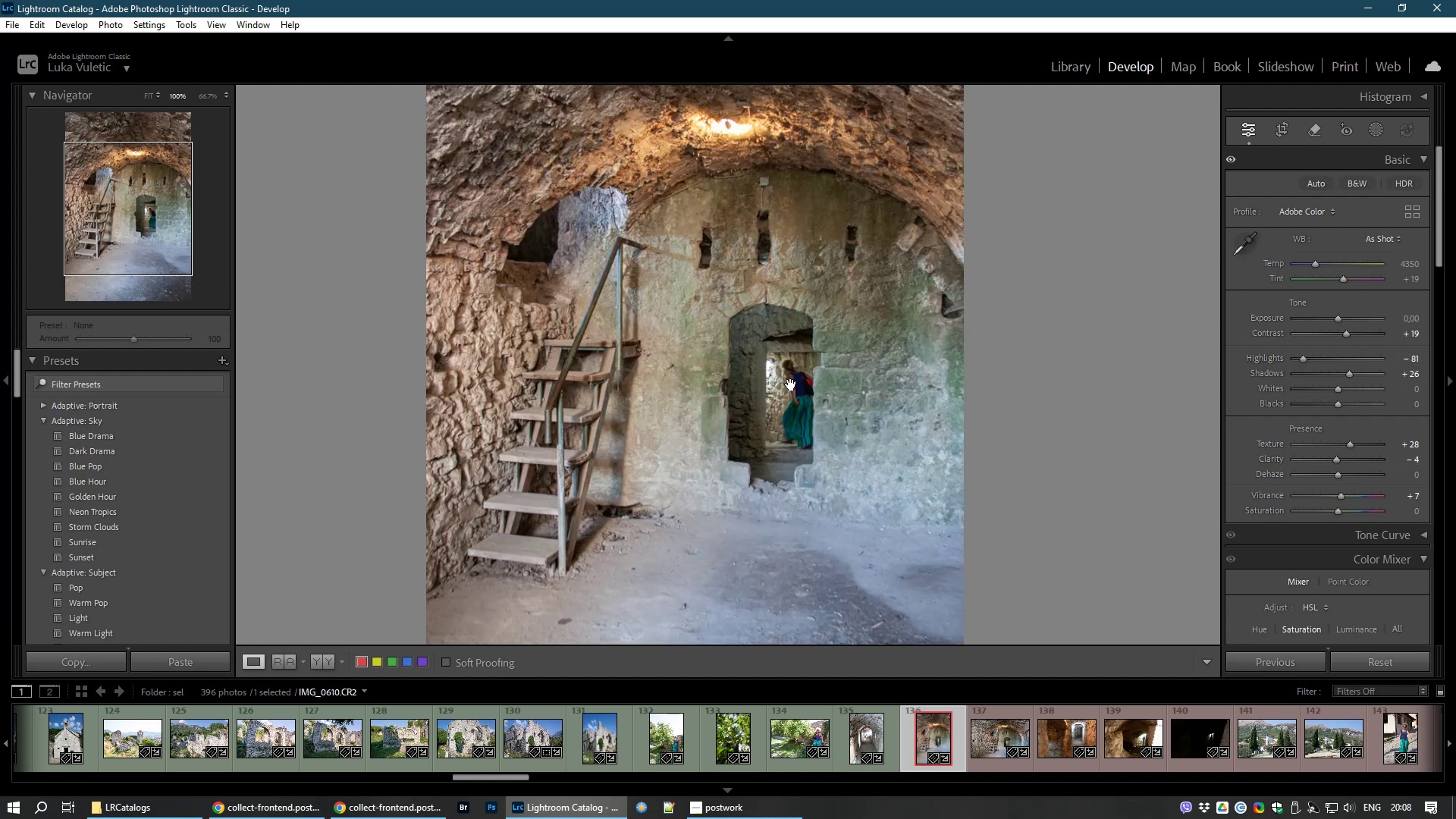 
left_click([800, 416])
 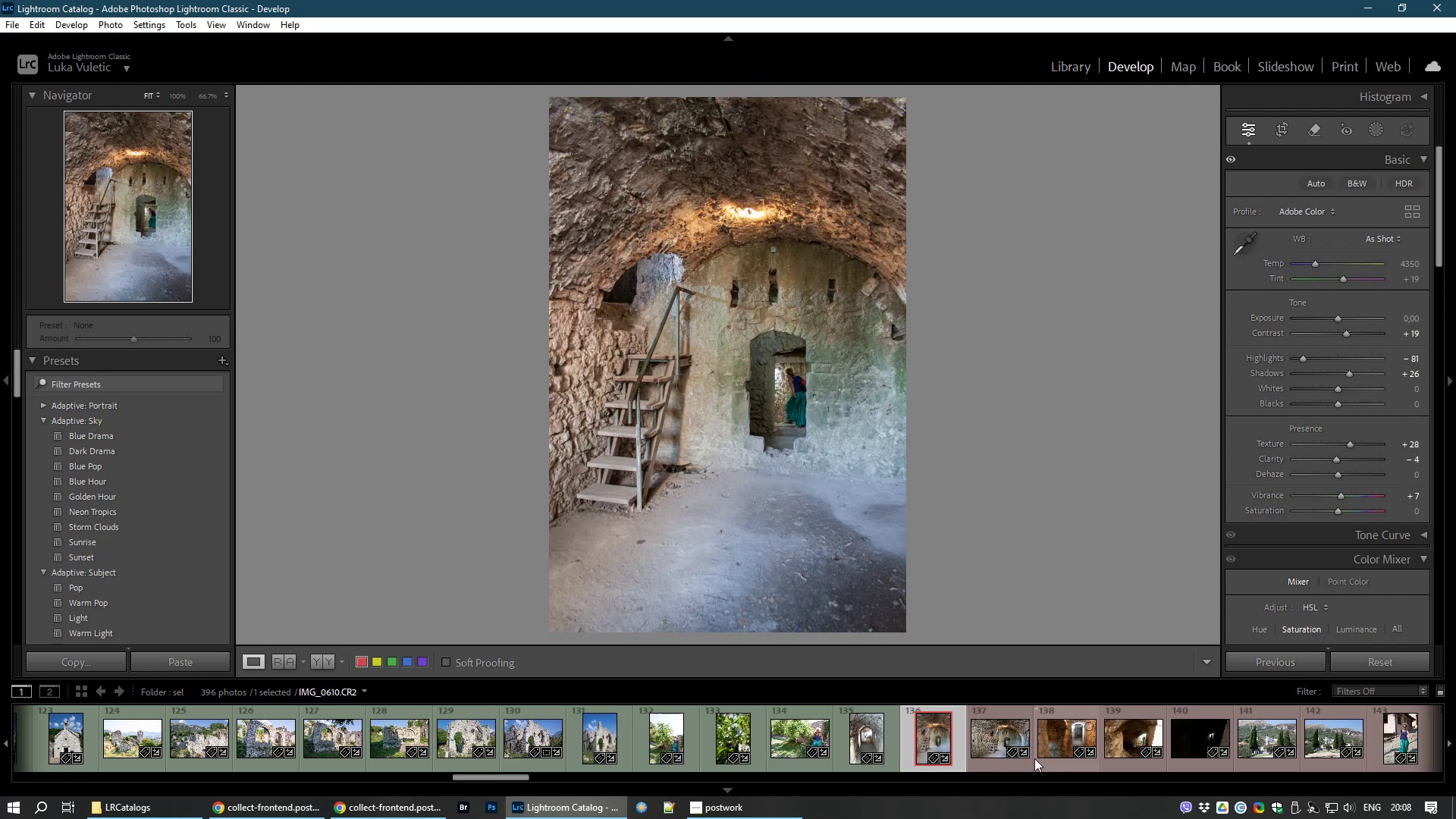 
key(8)
 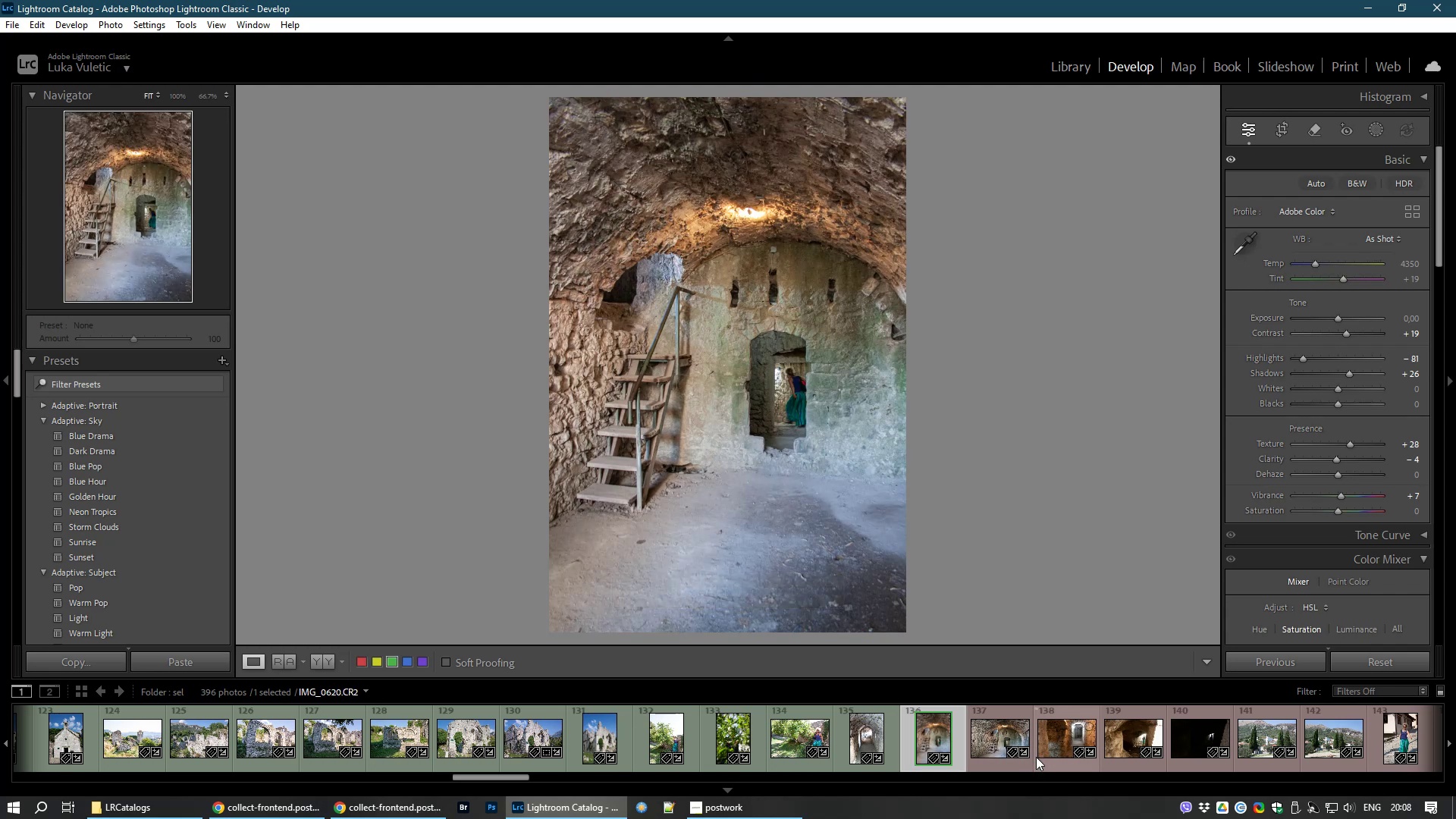 
left_click([993, 751])
 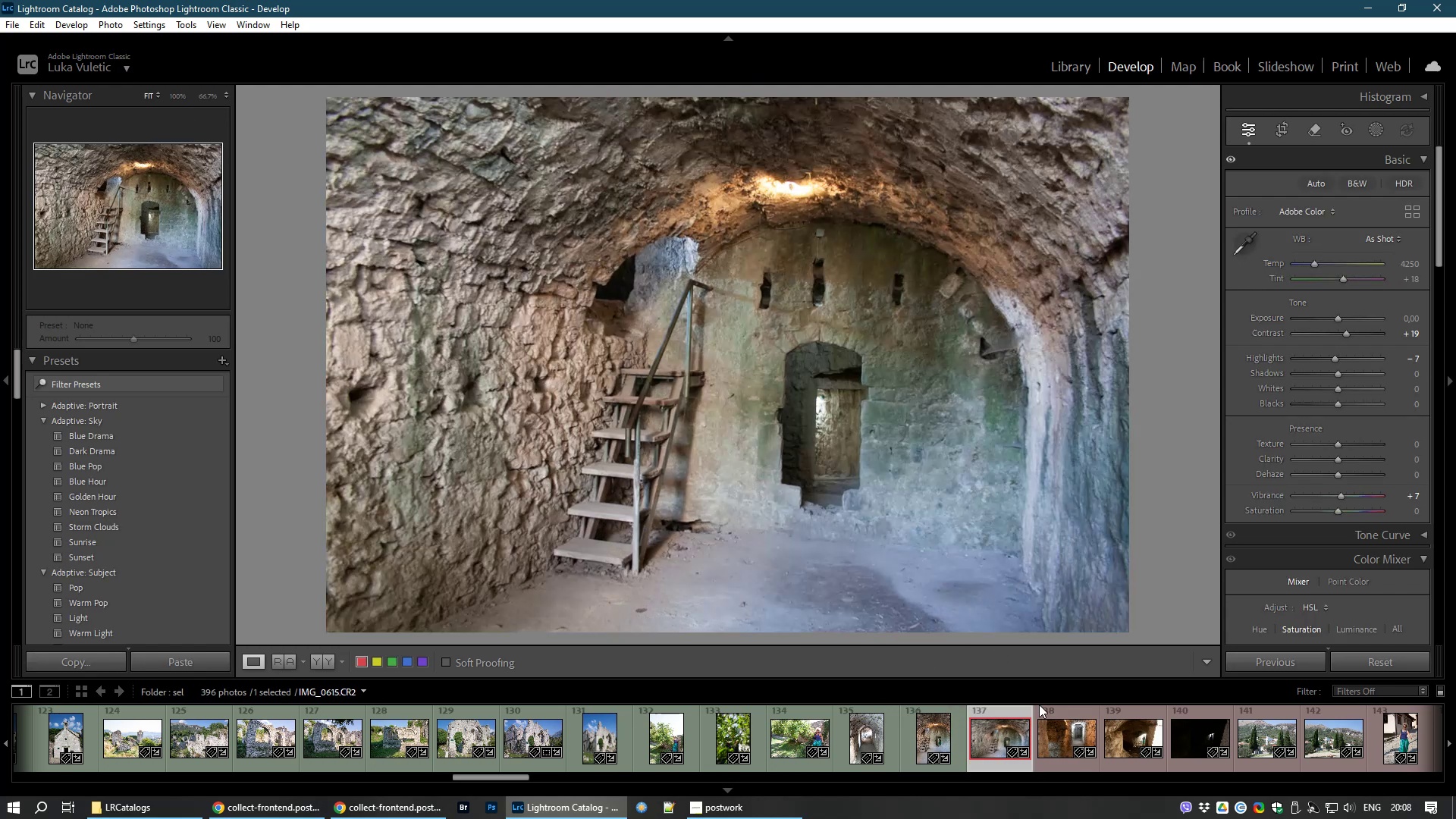 
mouse_move([936, 727])
 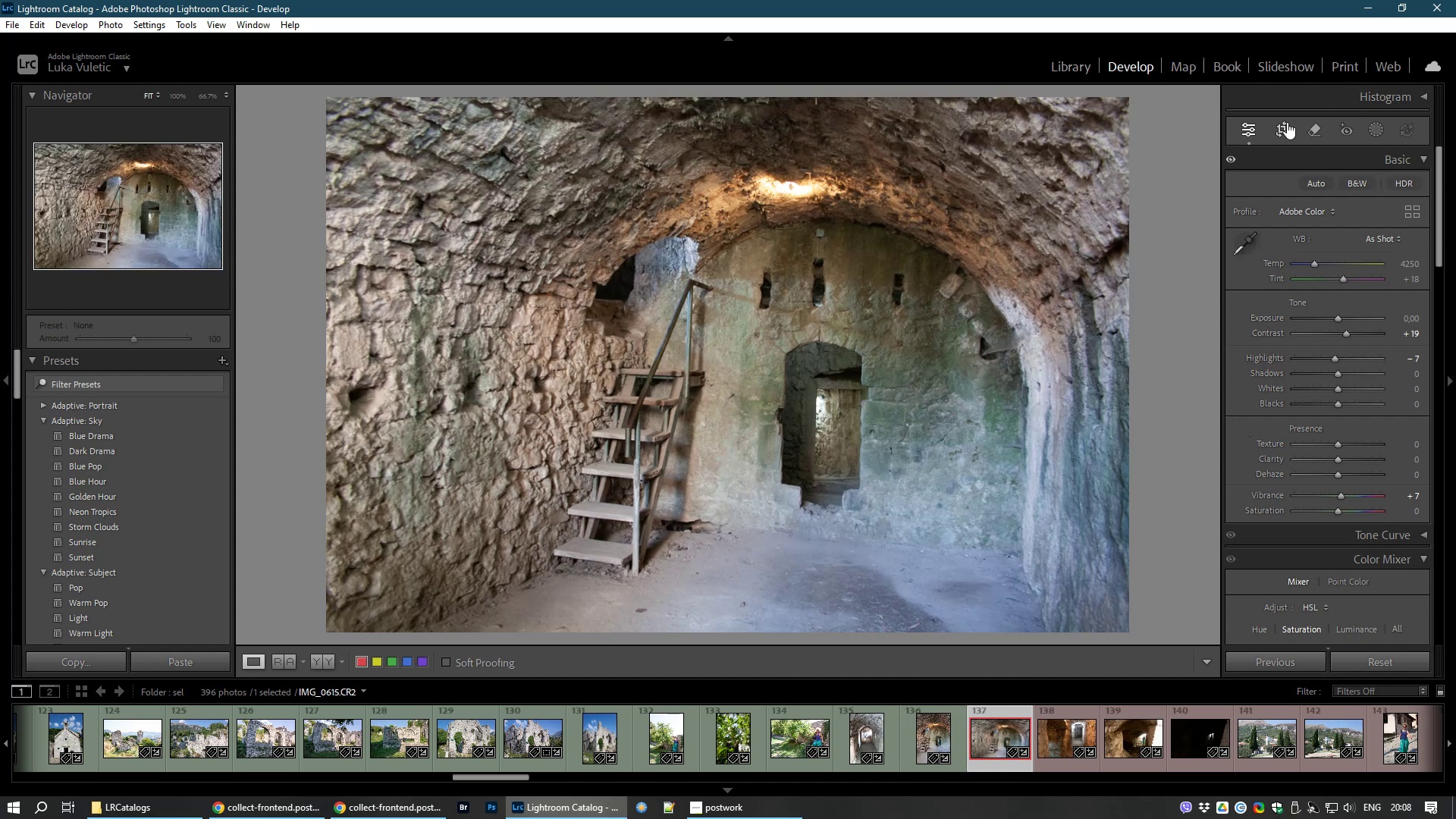 
left_click([1282, 130])
 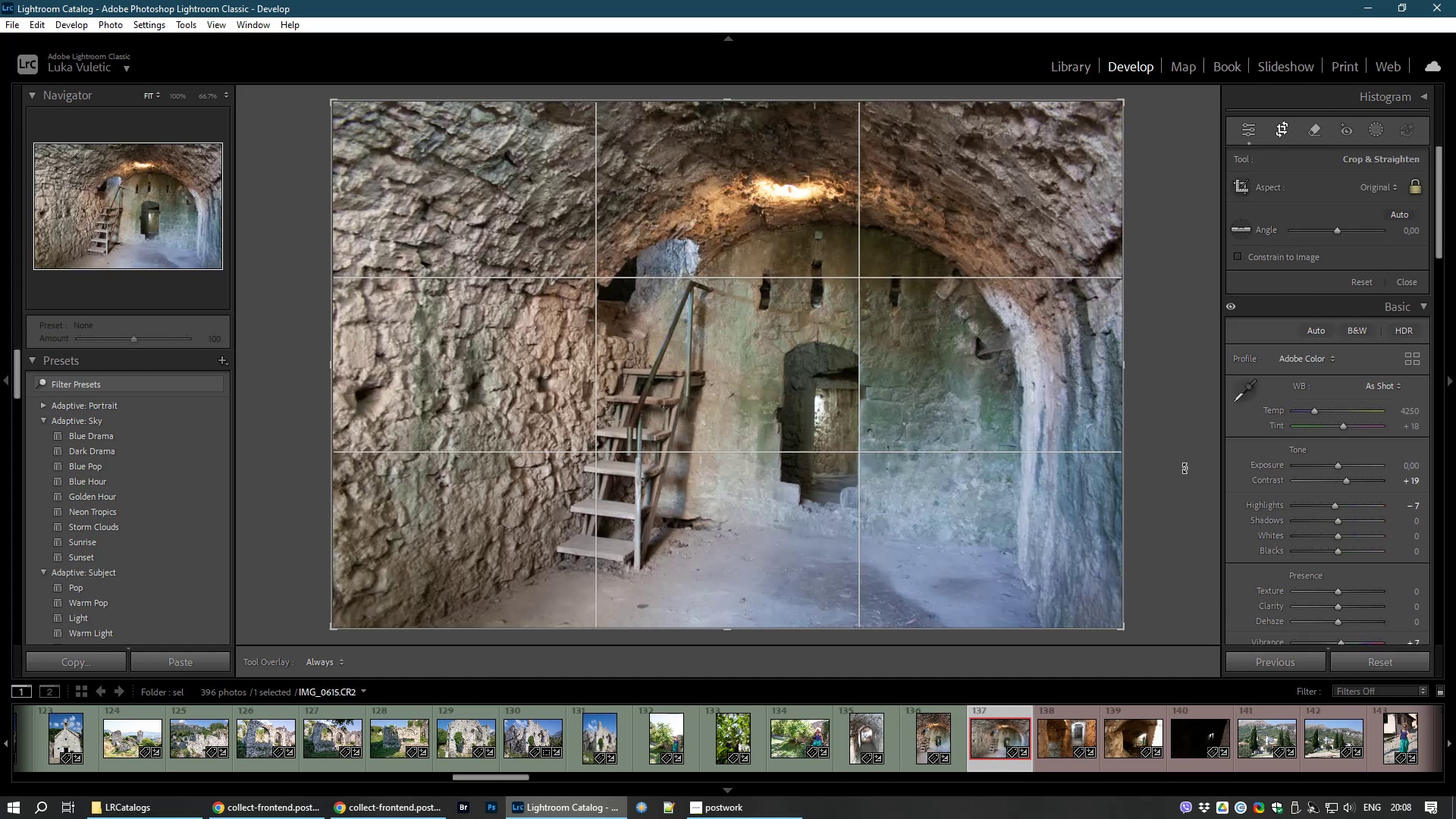 
left_click_drag(start_coordinate=[1186, 469], to_coordinate=[1191, 443])
 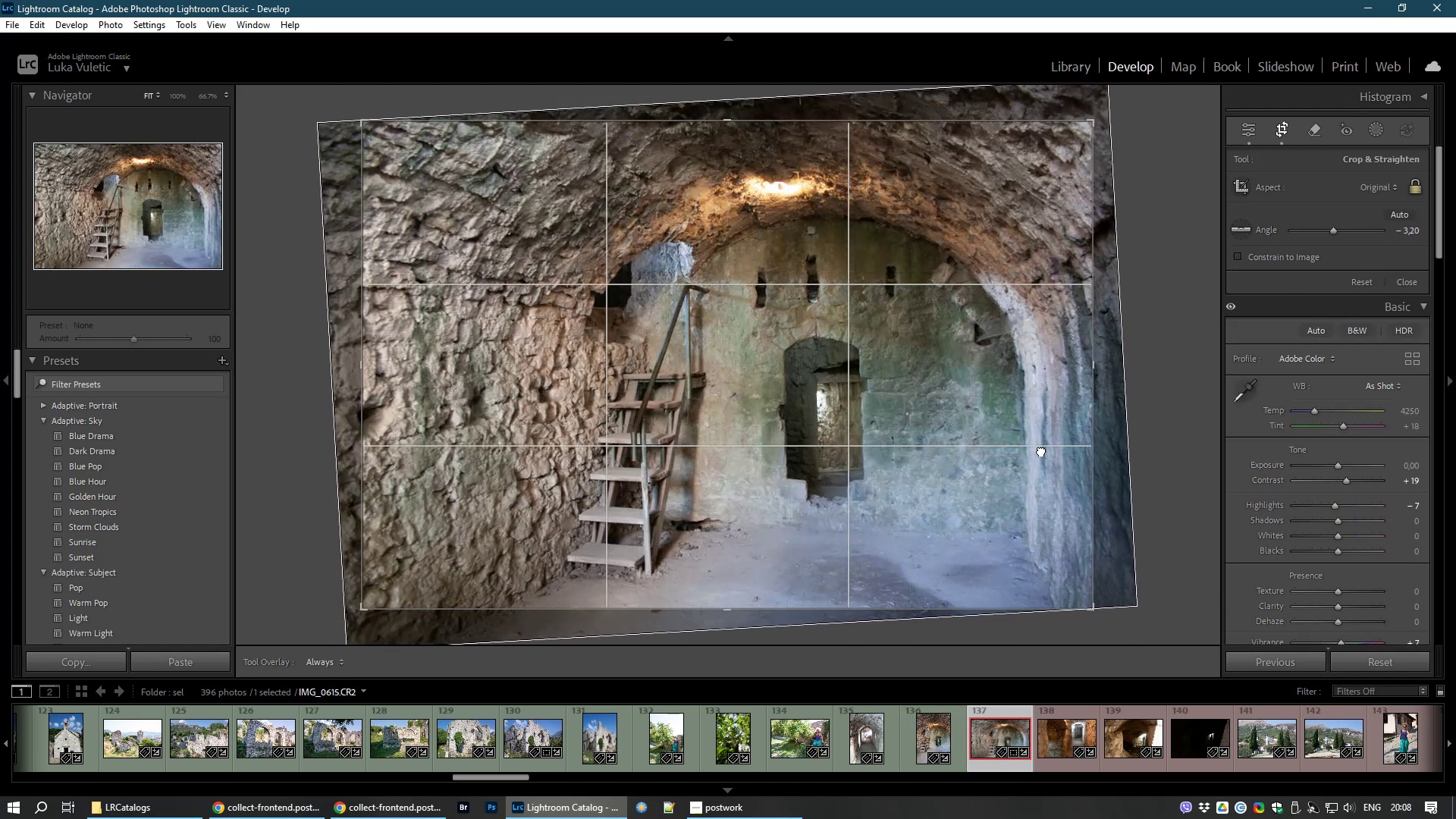 
double_click([1041, 450])
 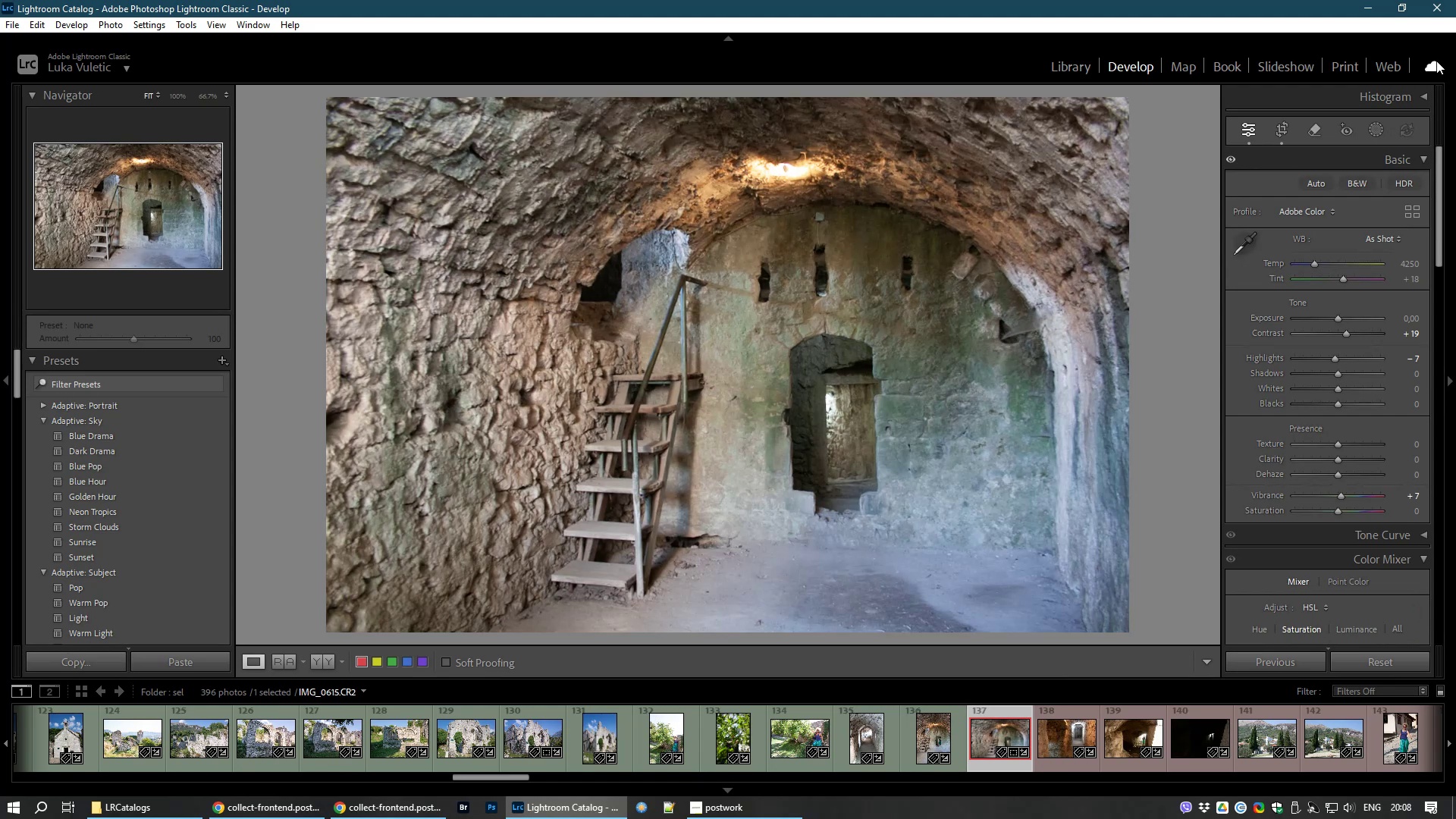 
left_click([1288, 137])
 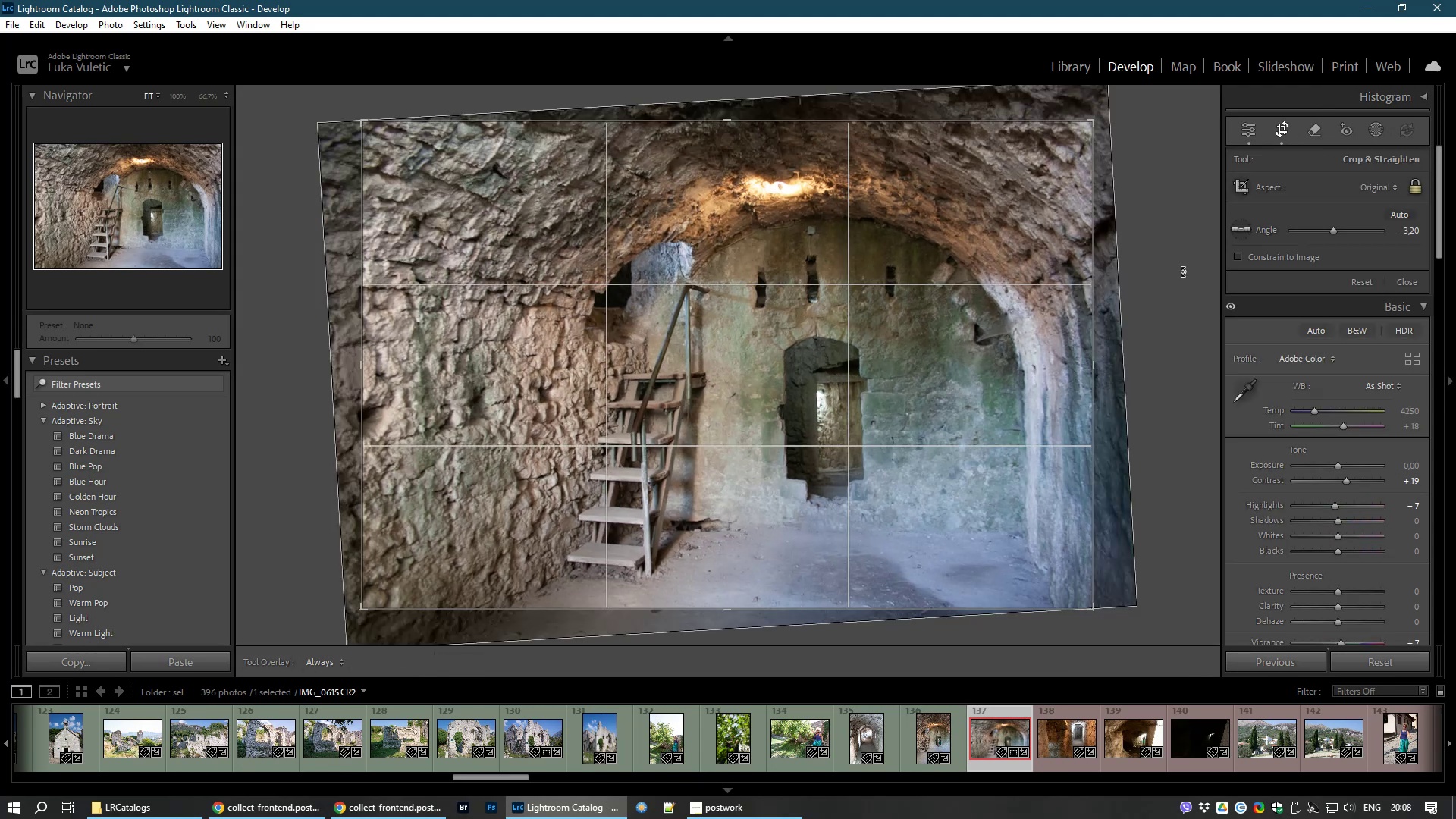 
left_click_drag(start_coordinate=[1197, 276], to_coordinate=[1190, 297])
 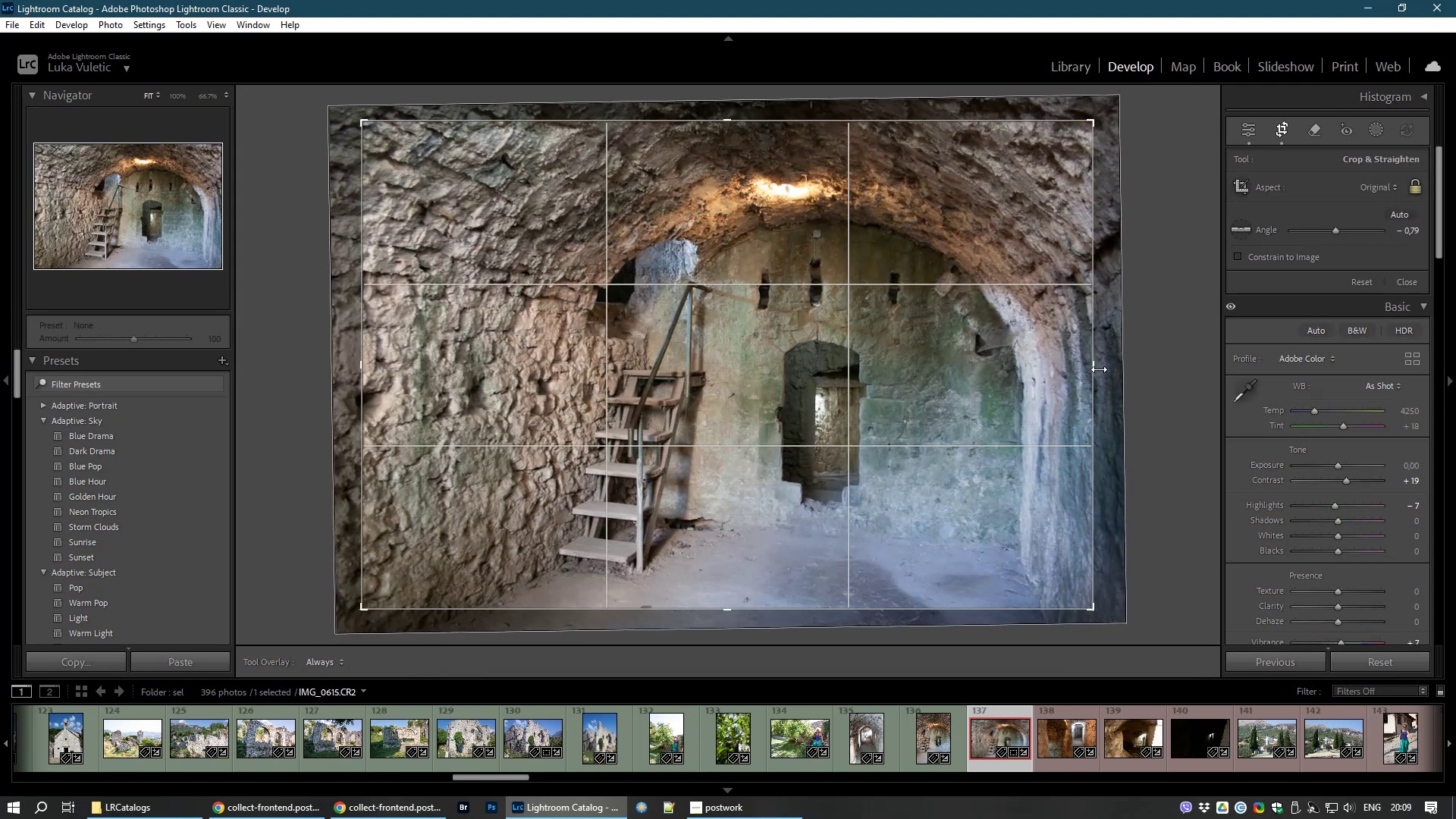 
left_click_drag(start_coordinate=[1100, 366], to_coordinate=[1220, 366])
 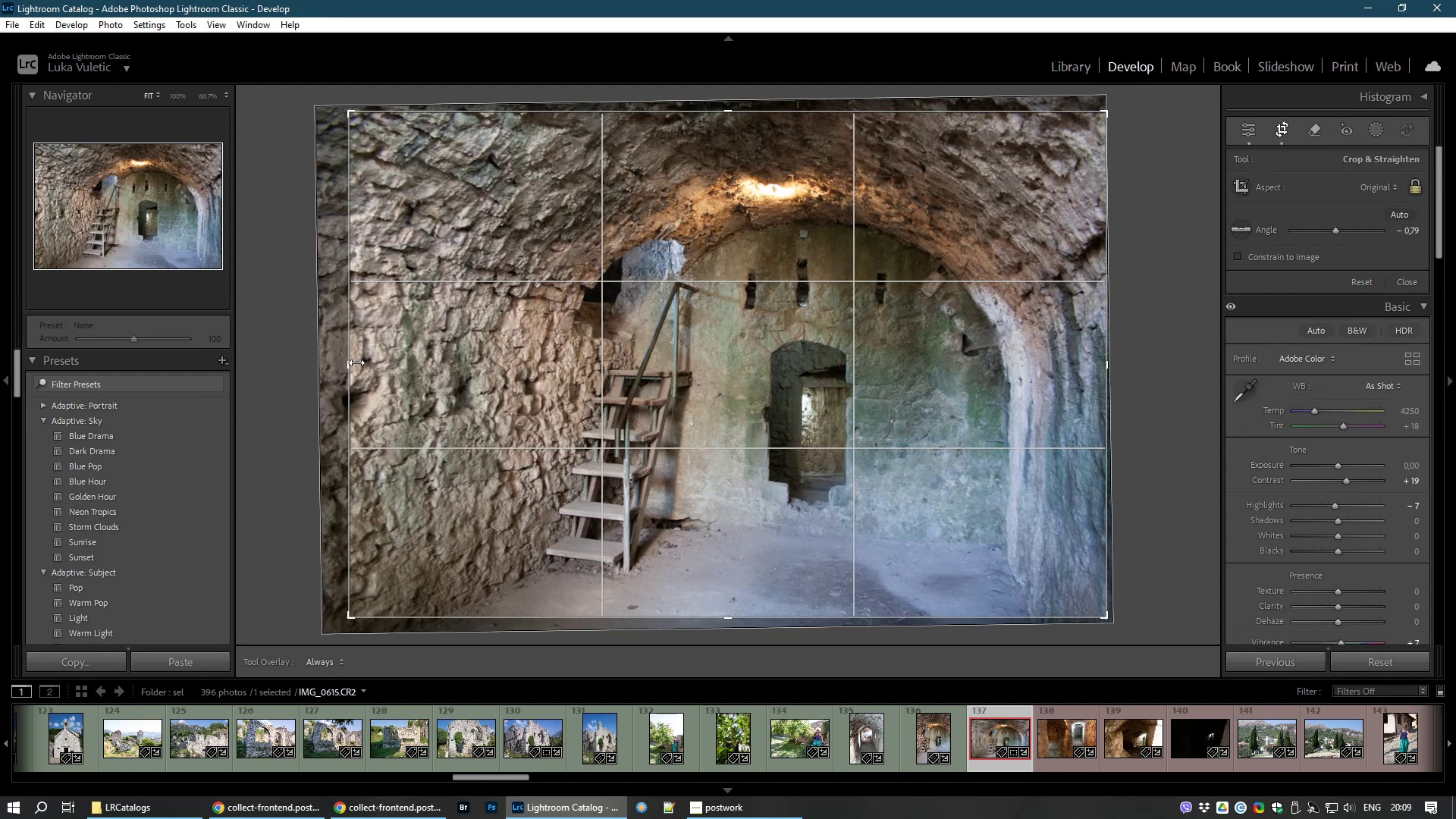 
left_click_drag(start_coordinate=[353, 367], to_coordinate=[281, 365])
 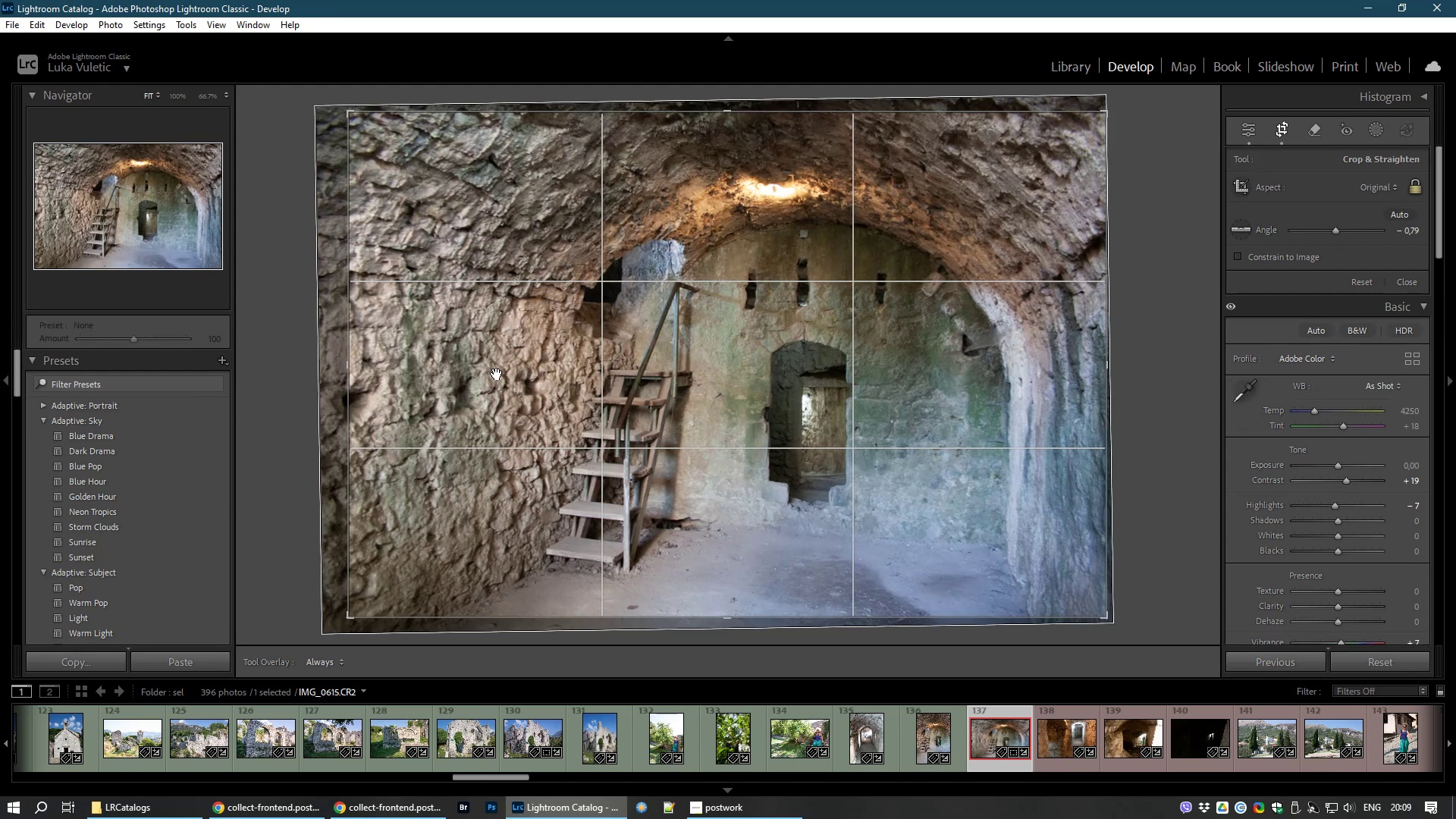 
double_click([496, 374])
 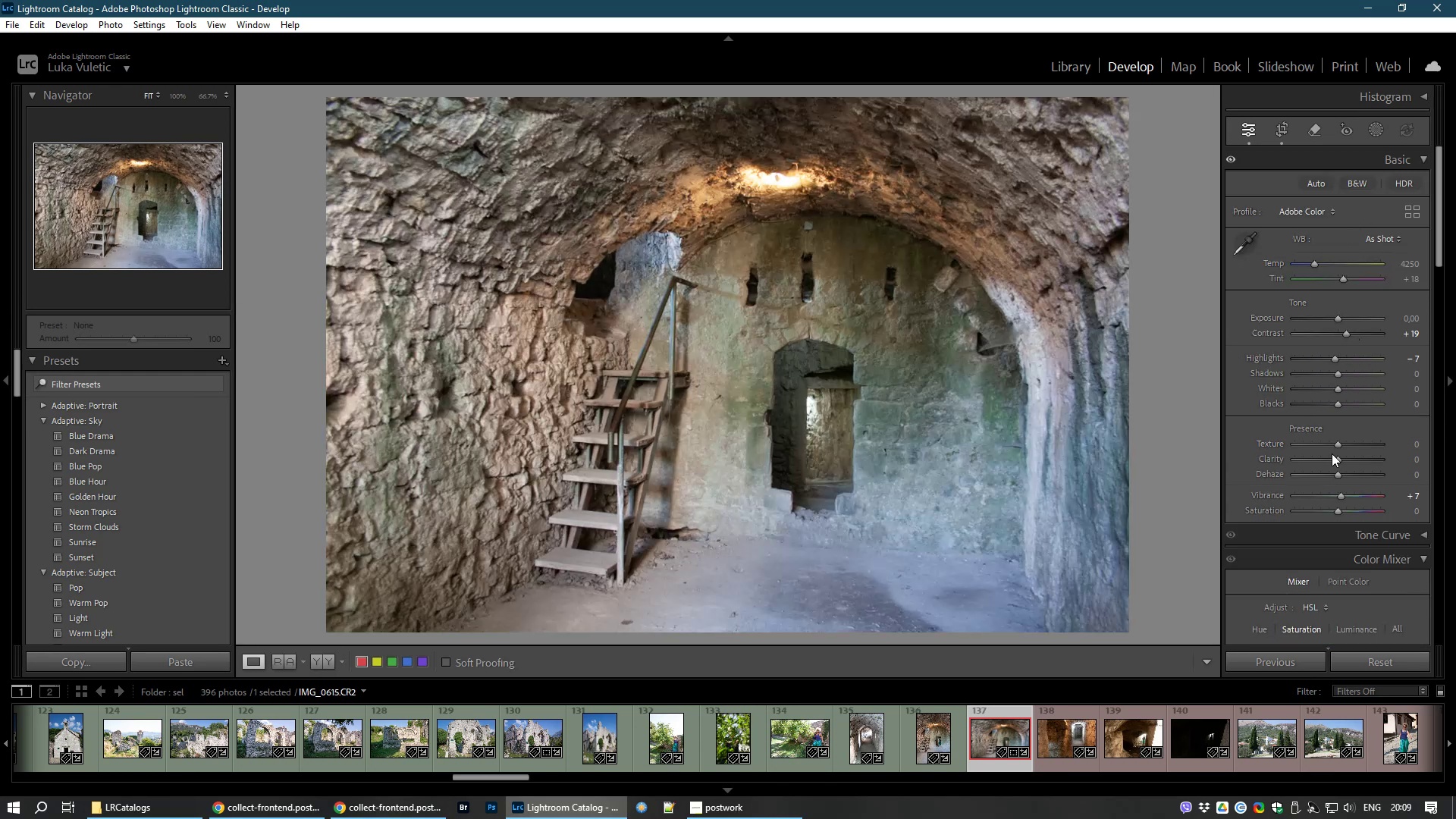 
left_click_drag(start_coordinate=[1341, 444], to_coordinate=[1351, 444])
 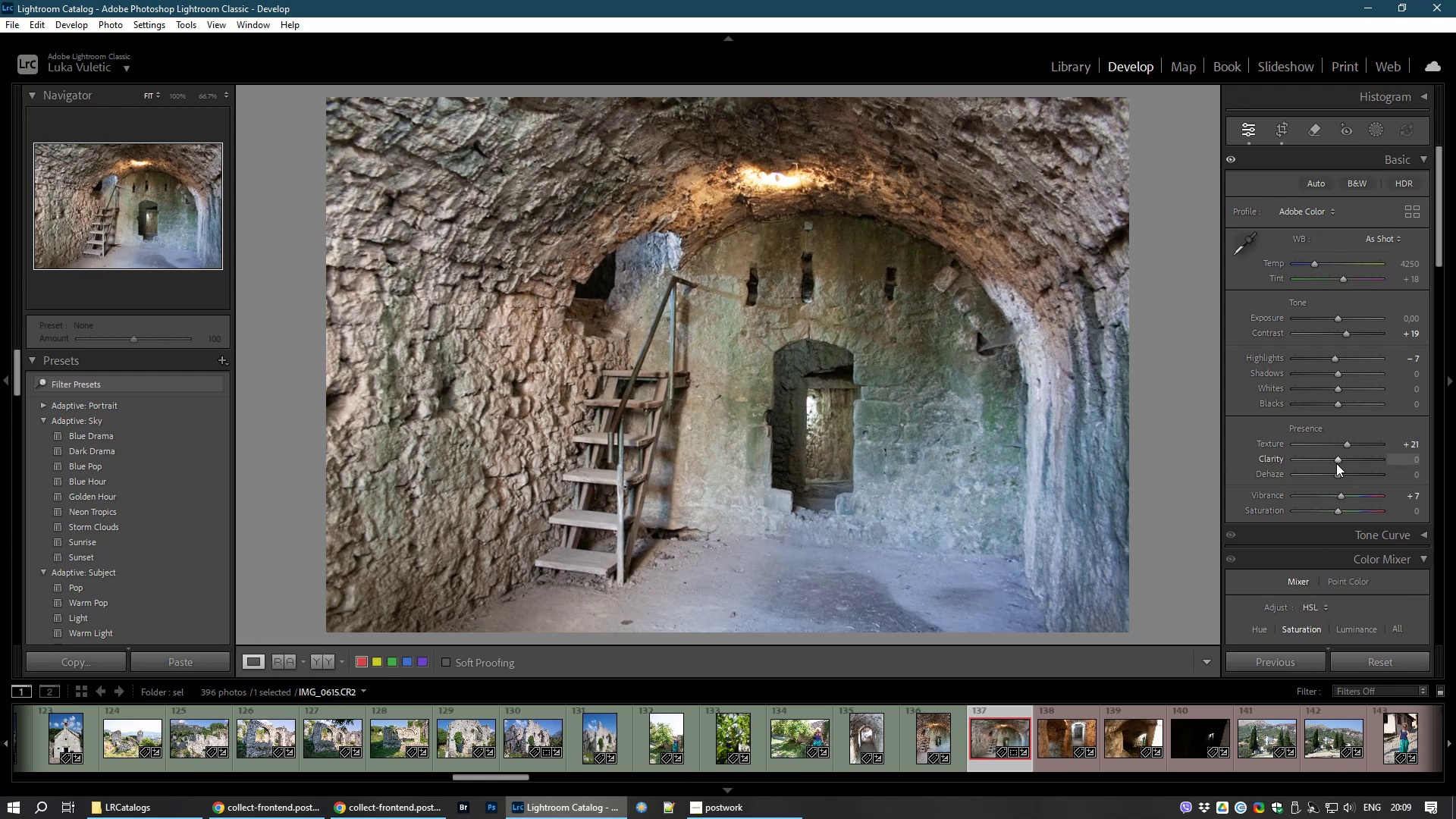 
left_click_drag(start_coordinate=[1336, 463], to_coordinate=[1340, 465])
 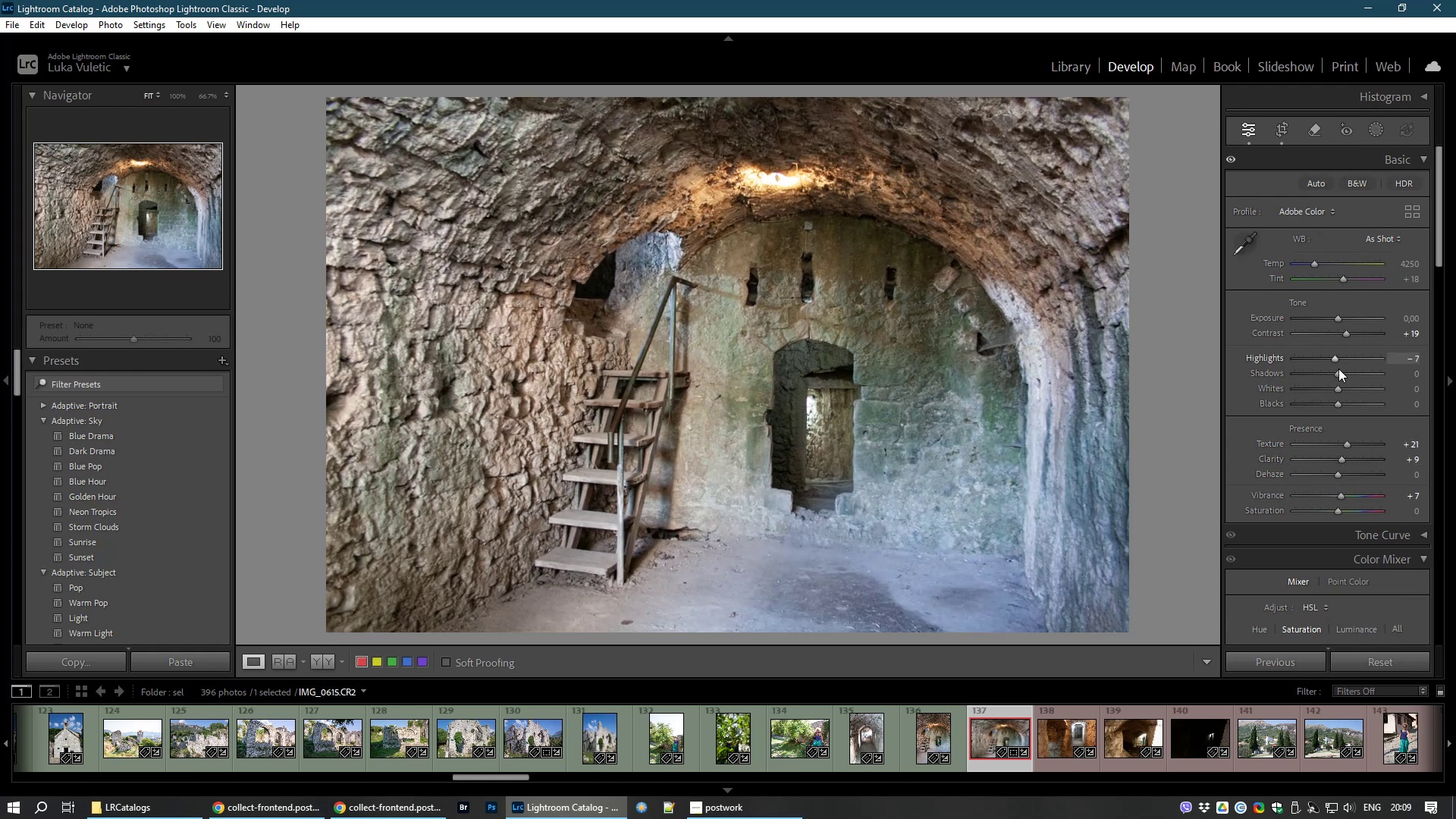 
left_click_drag(start_coordinate=[1338, 370], to_coordinate=[1367, 375])
 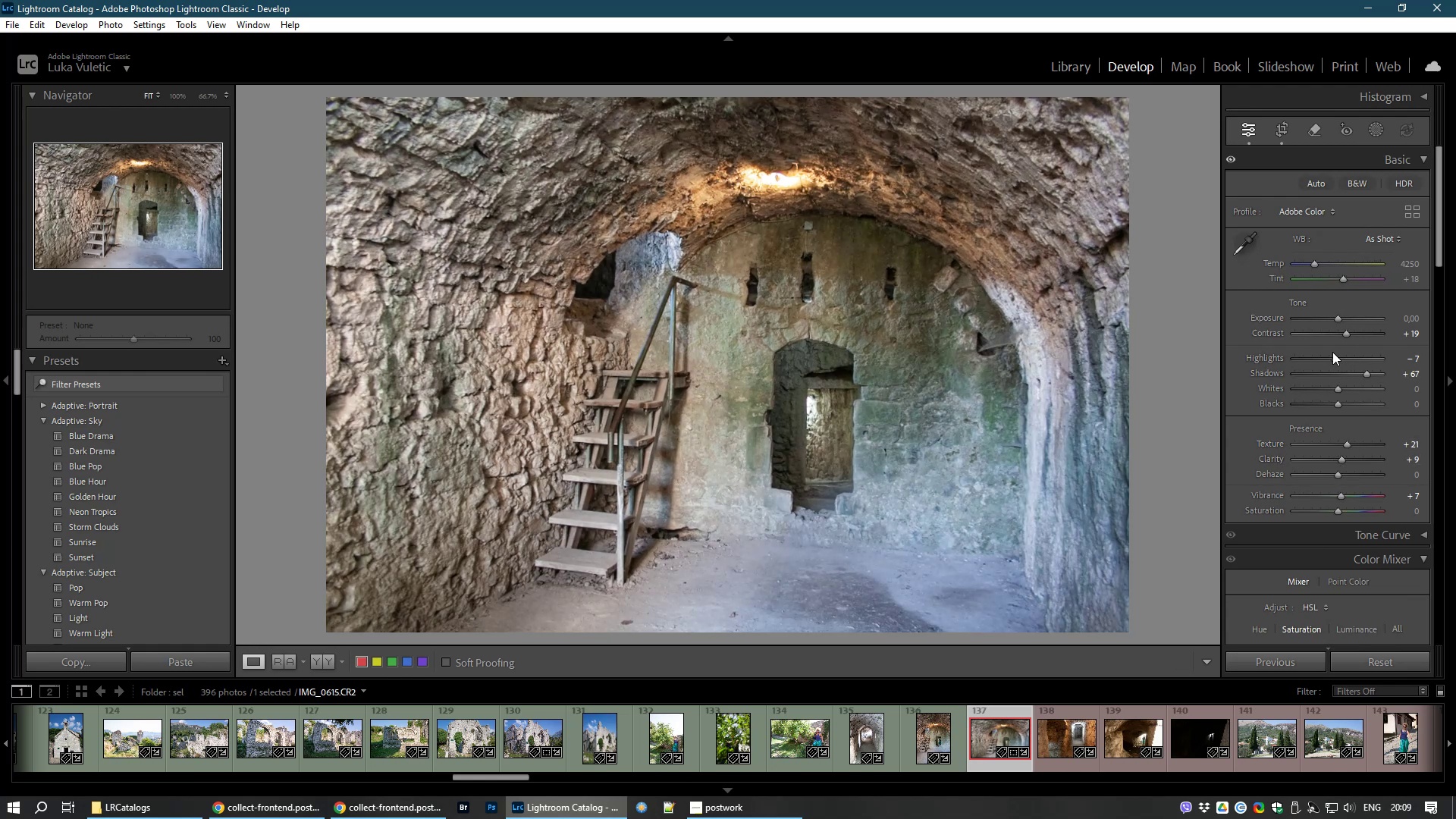 
left_click_drag(start_coordinate=[1338, 359], to_coordinate=[1324, 359])
 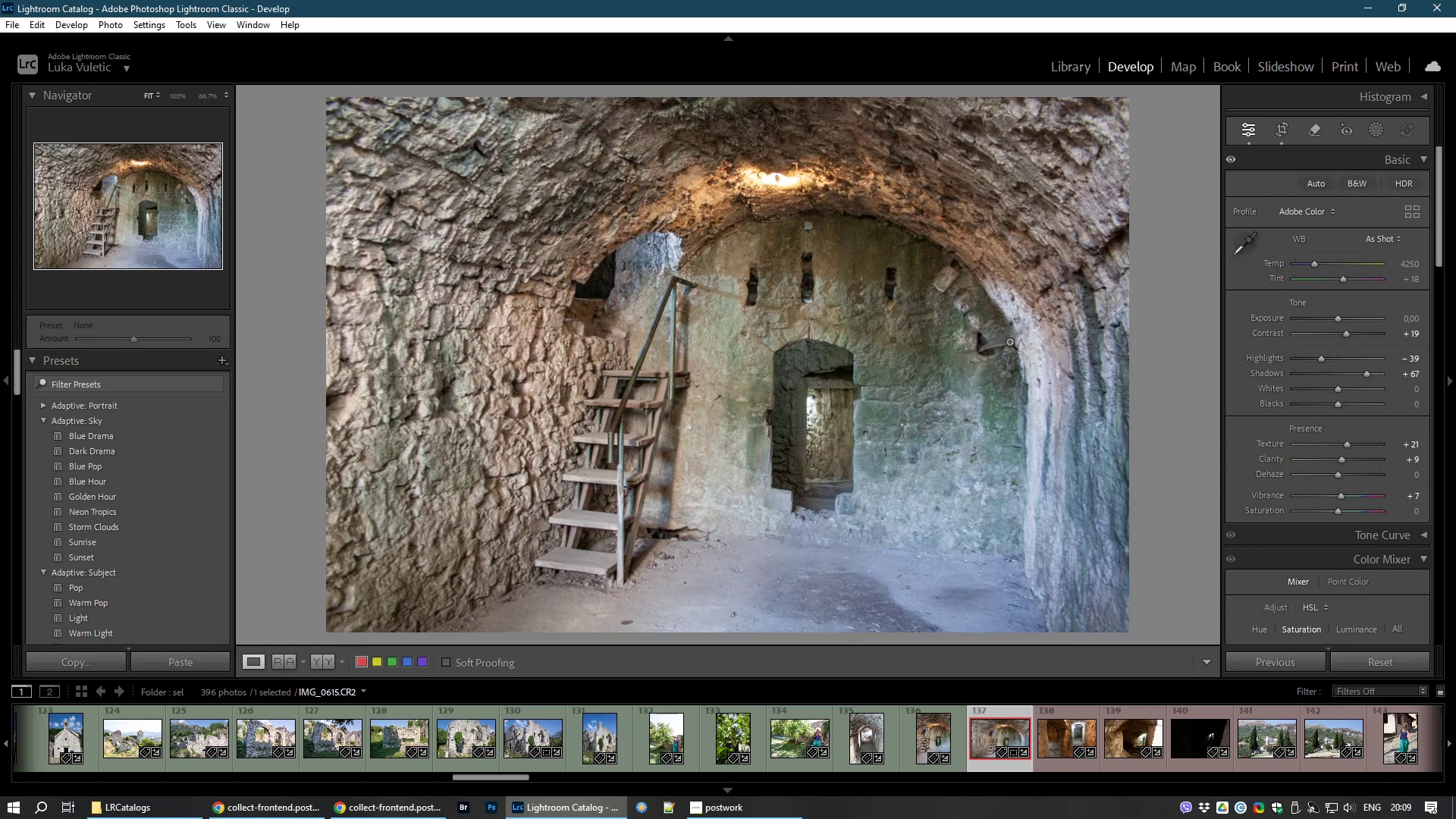 
key(8)
 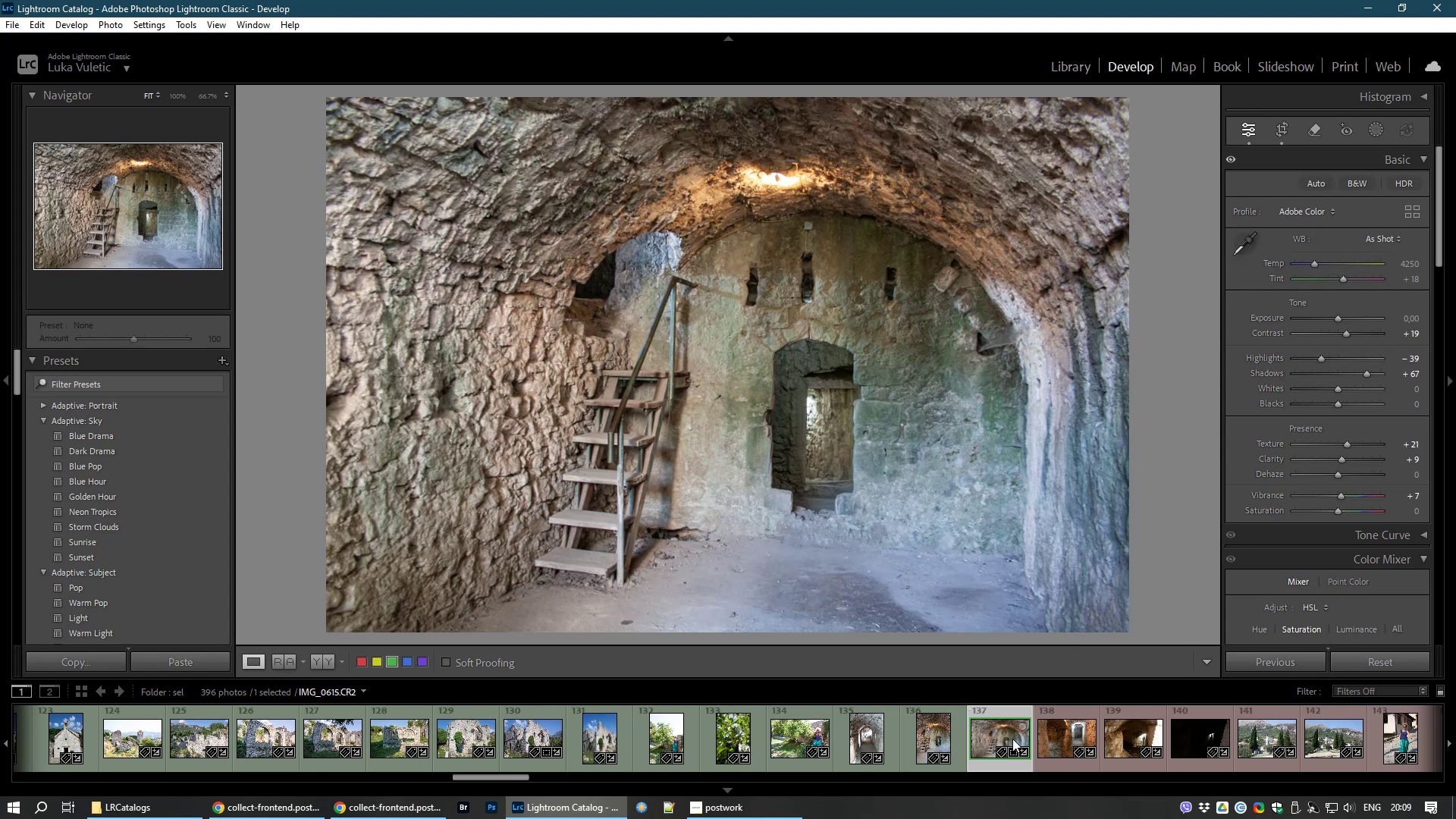 
left_click([1057, 748])
 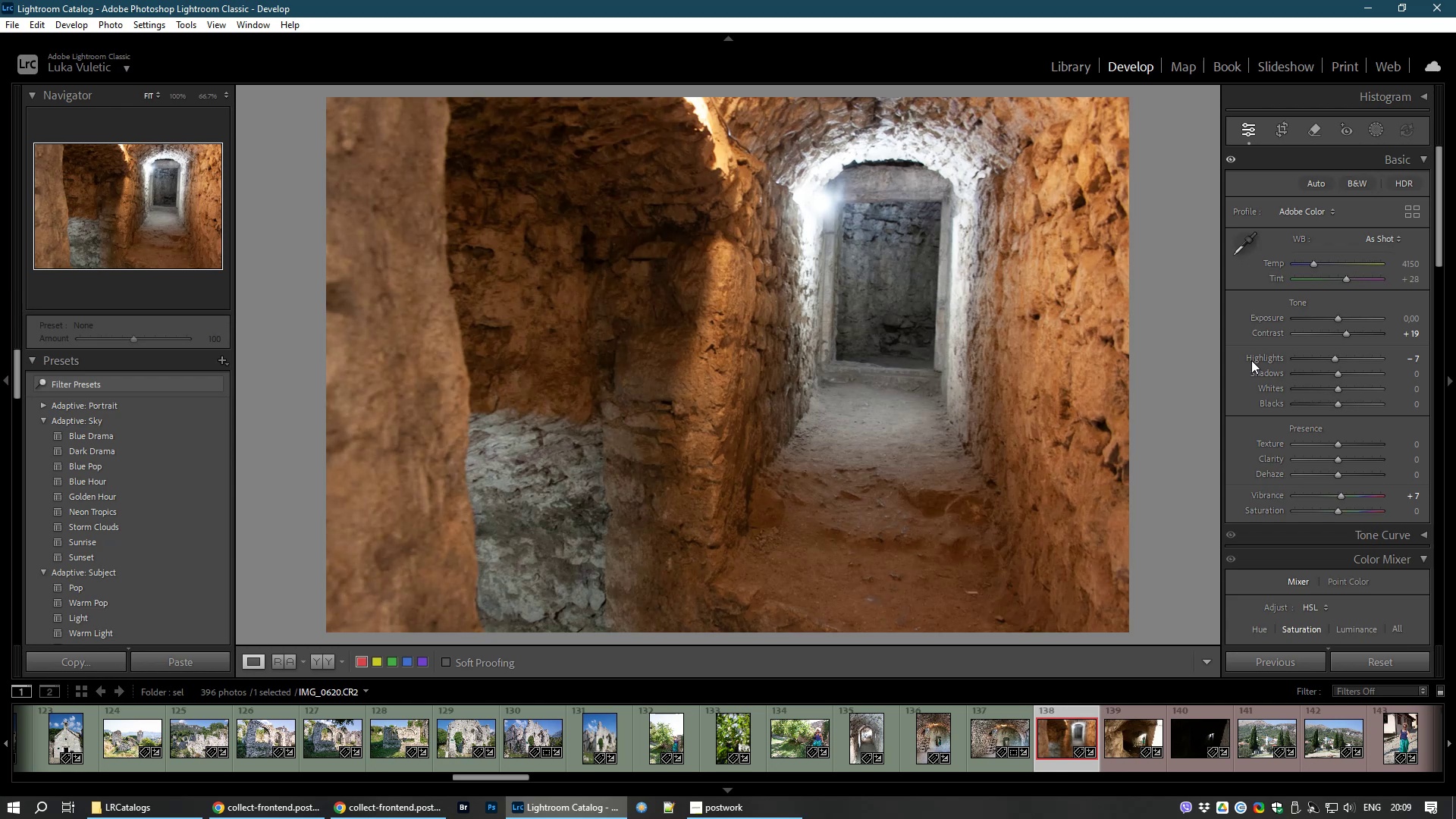 
wait(6.42)
 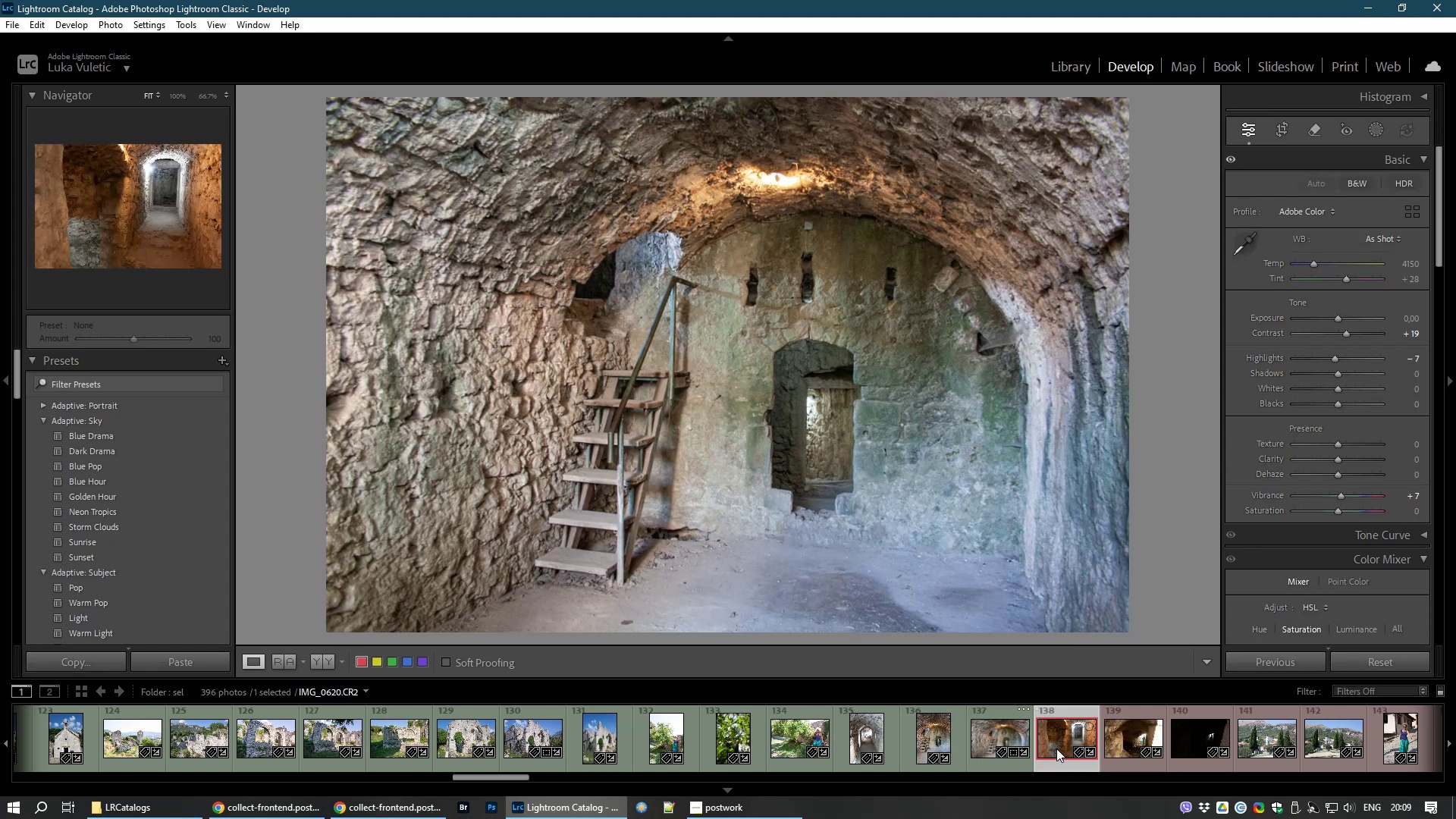 
left_click_drag(start_coordinate=[1335, 446], to_coordinate=[1348, 446])
 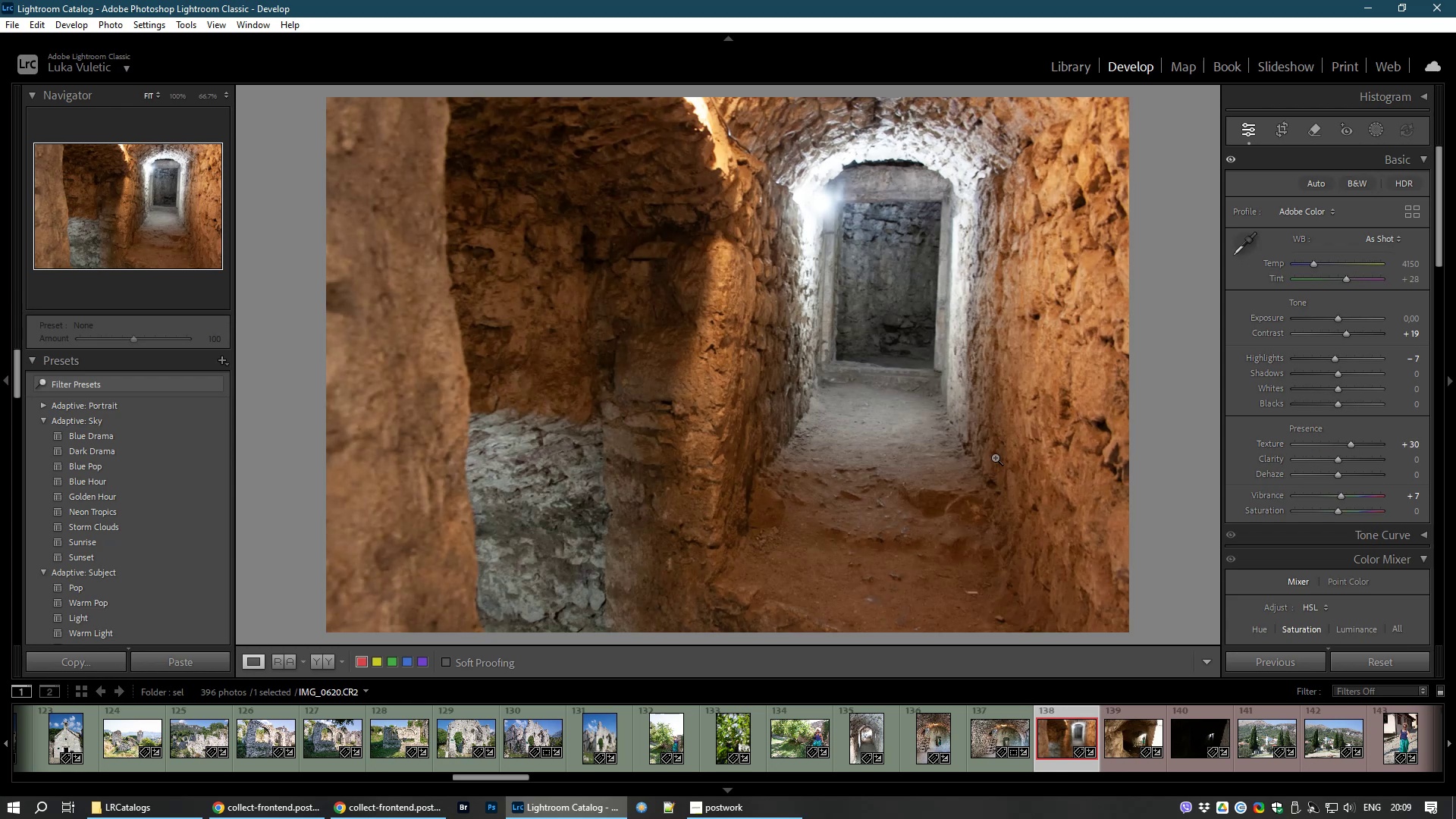 
key(8)
 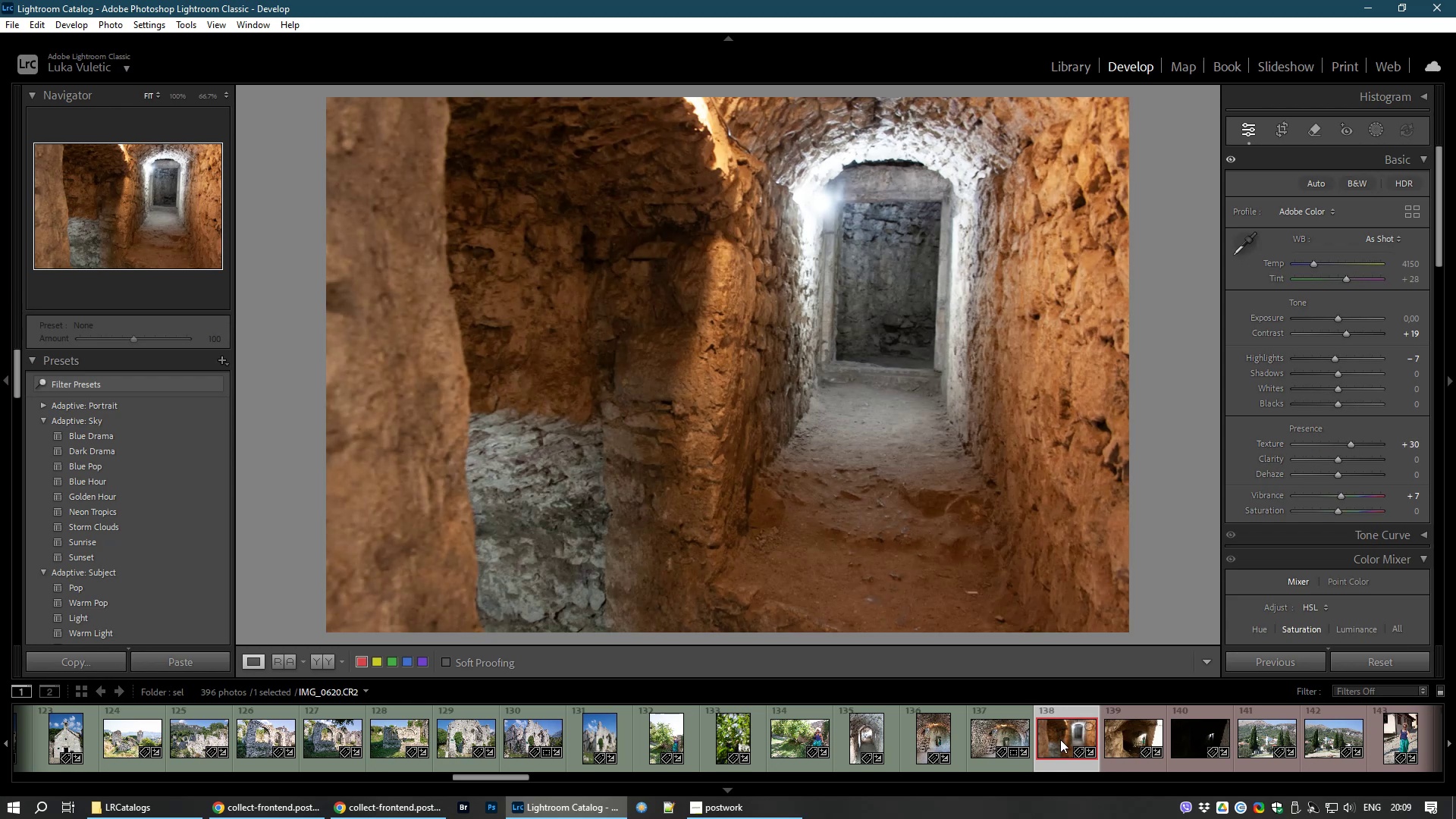 
mouse_move([1054, 721])
 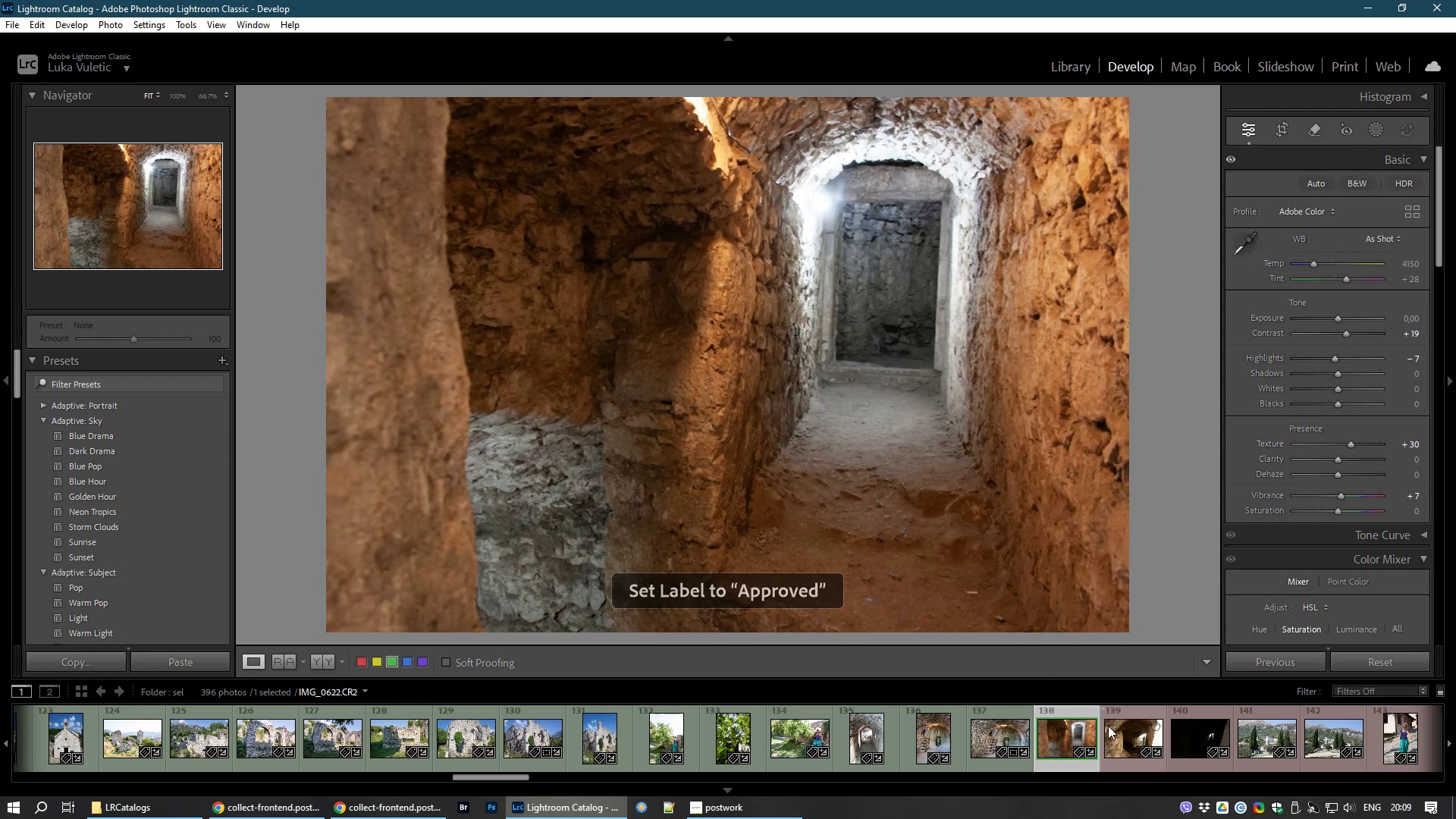 
left_click([1117, 741])
 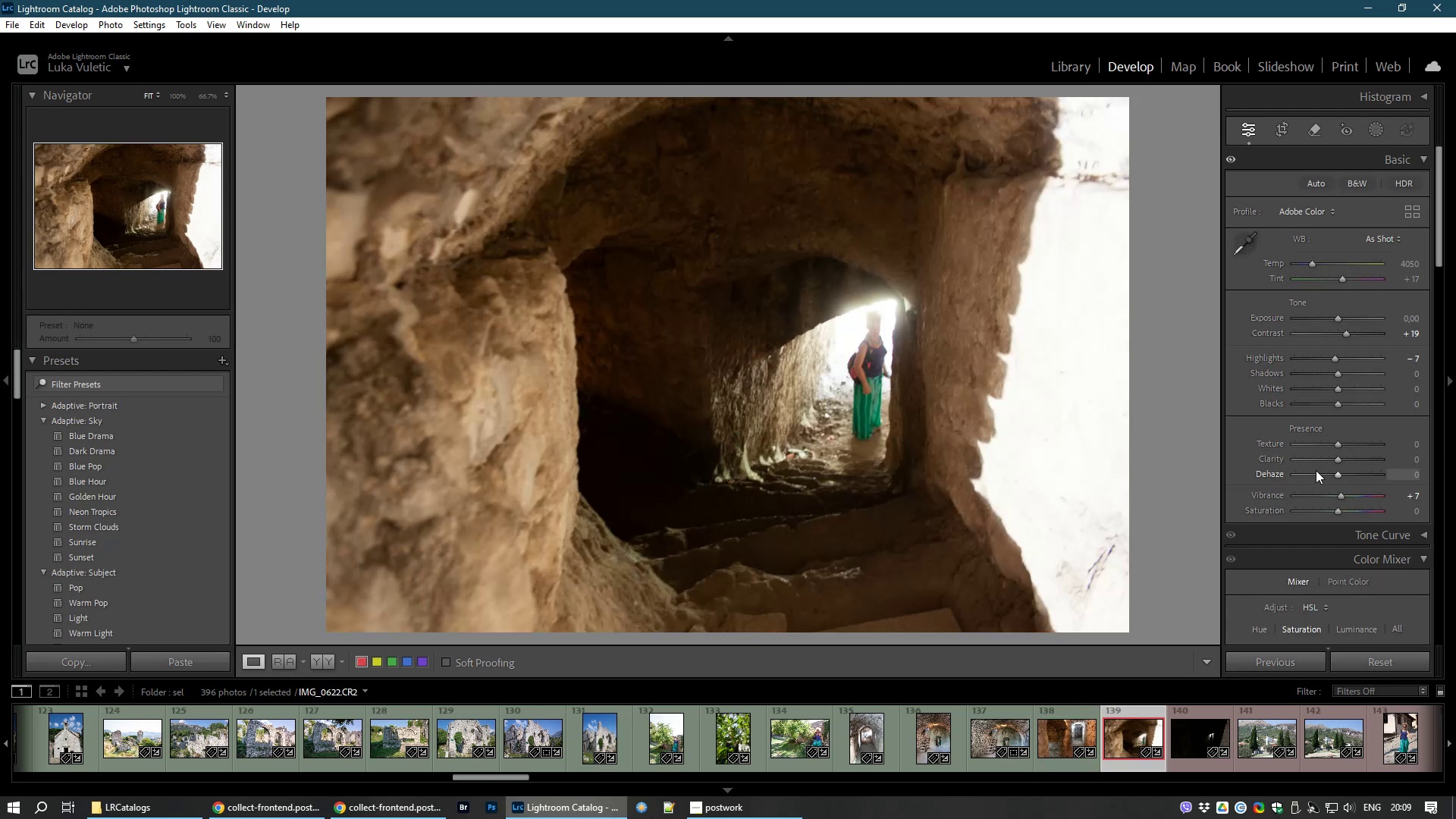 
left_click_drag(start_coordinate=[1338, 444], to_coordinate=[1346, 445])
 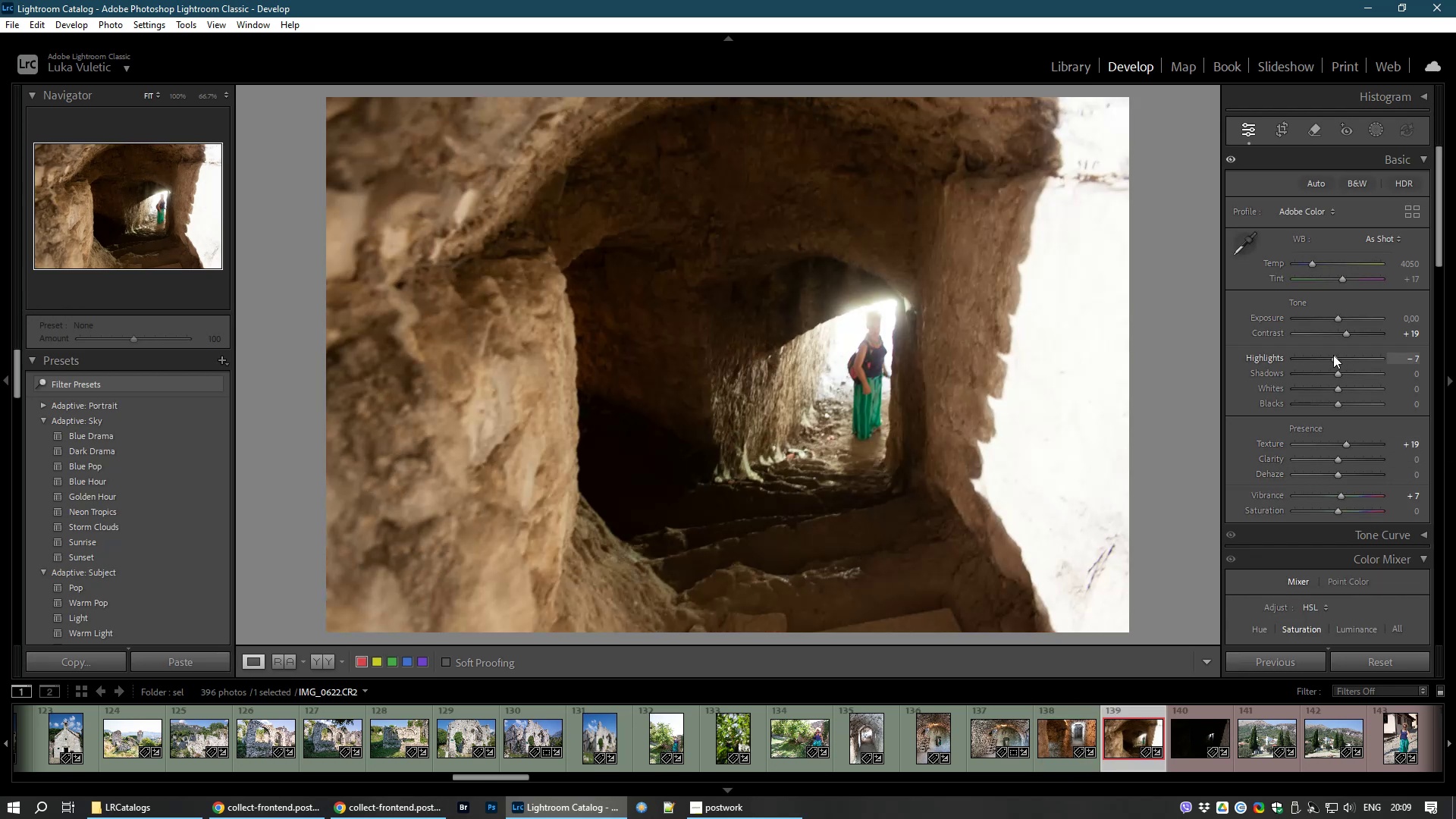 
left_click_drag(start_coordinate=[1333, 355], to_coordinate=[1249, 360])
 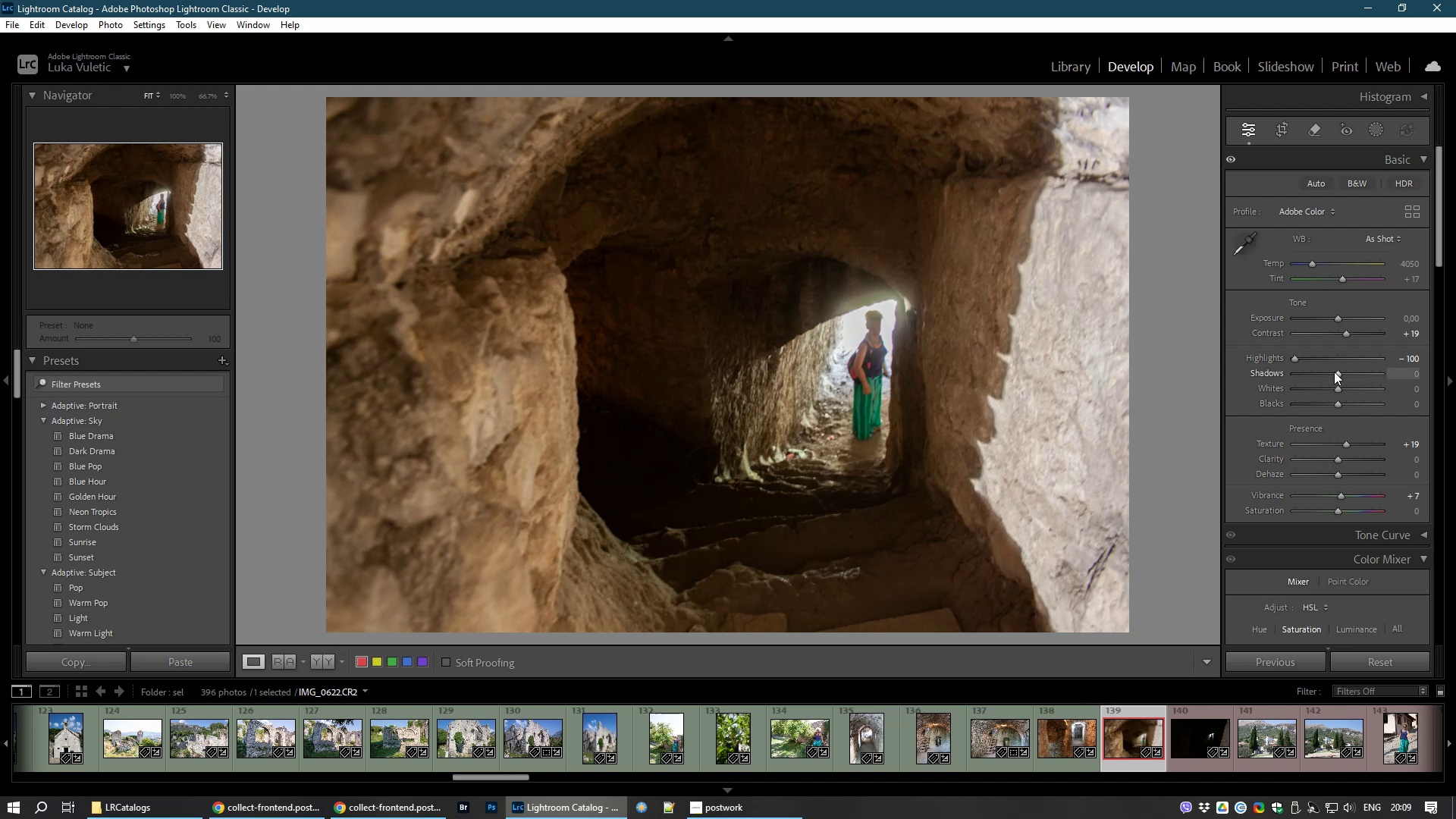 
left_click_drag(start_coordinate=[1339, 374], to_coordinate=[1369, 381])
 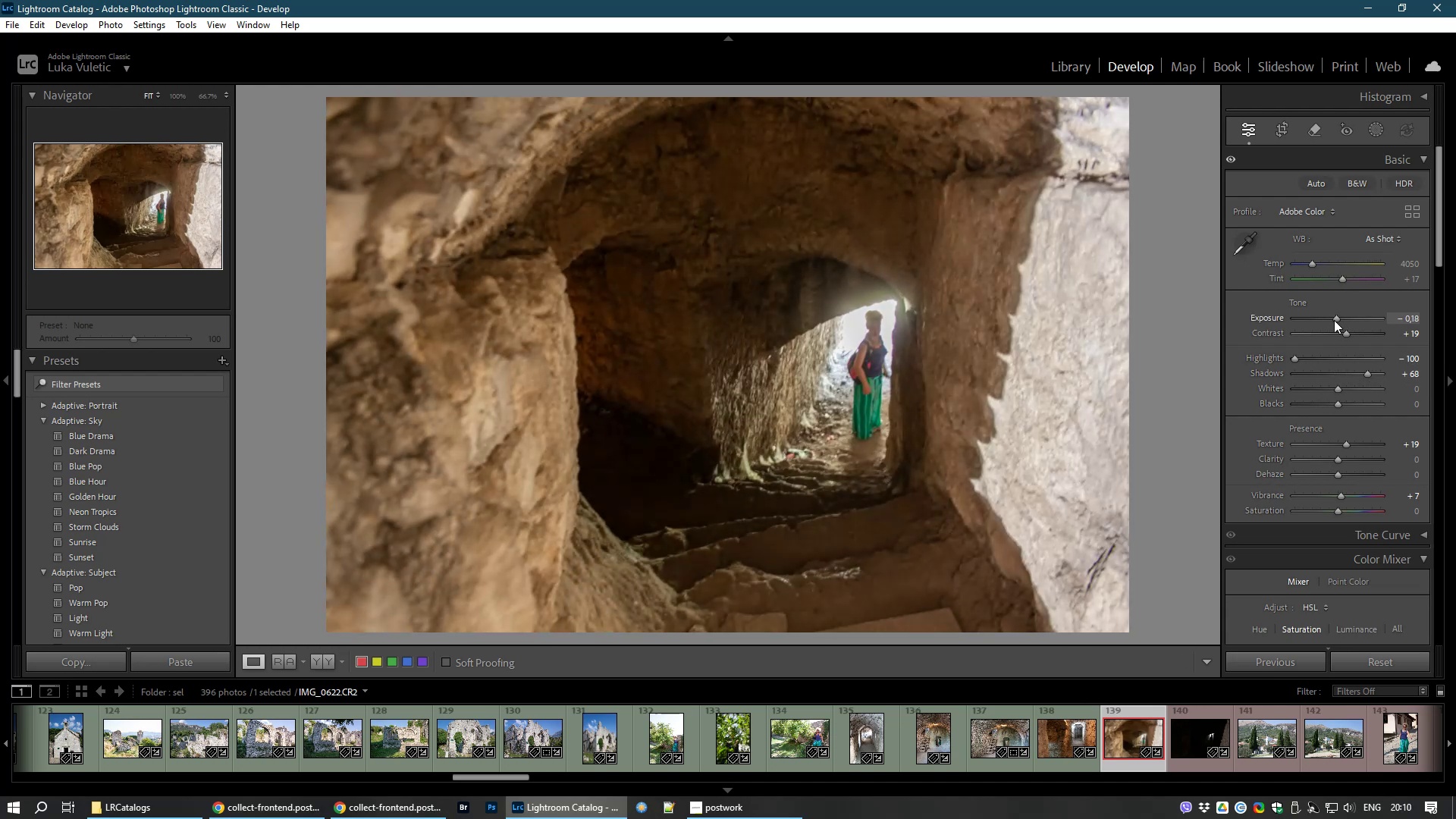 
wait(6.17)
 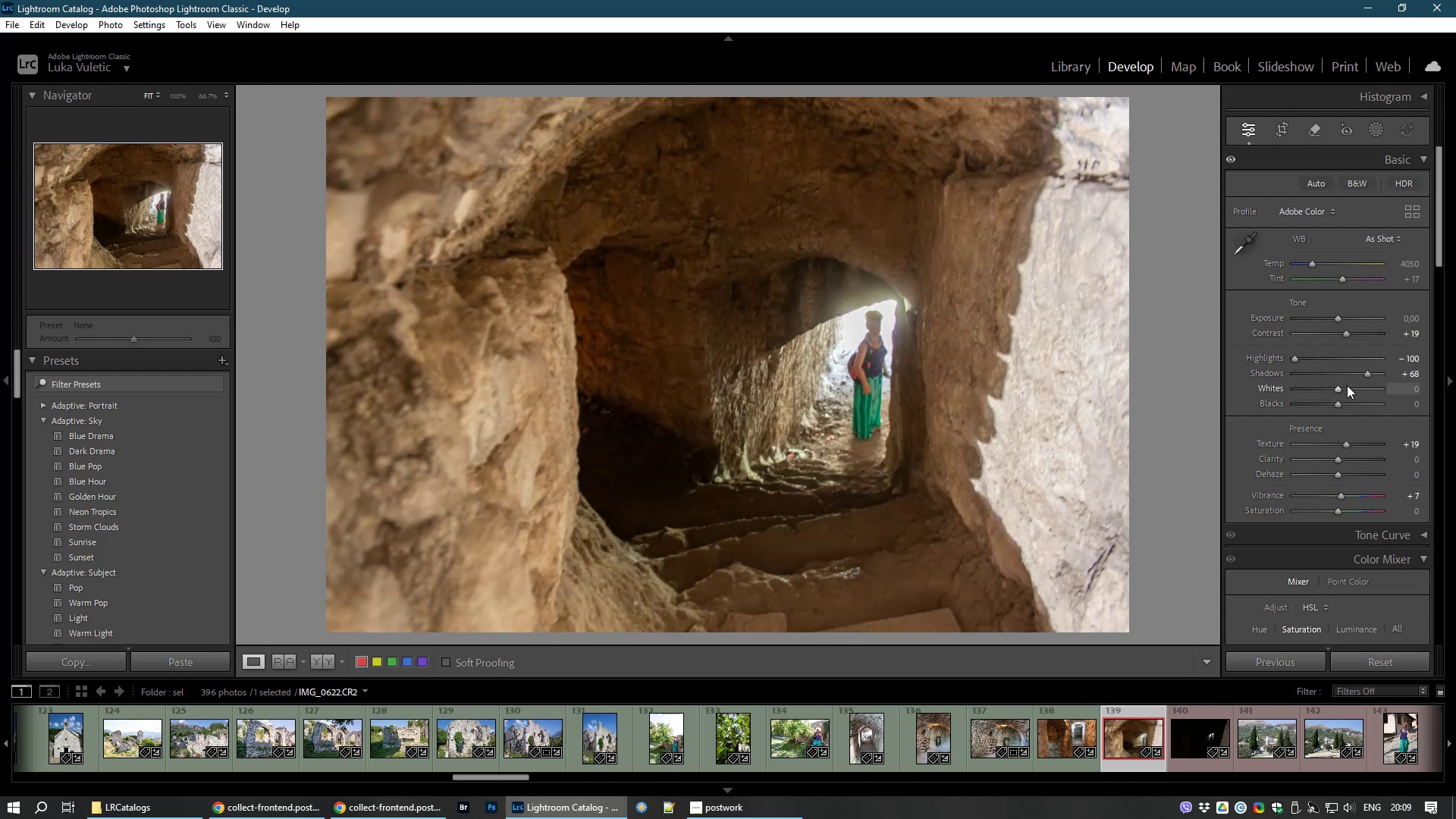 
left_click([949, 315])
 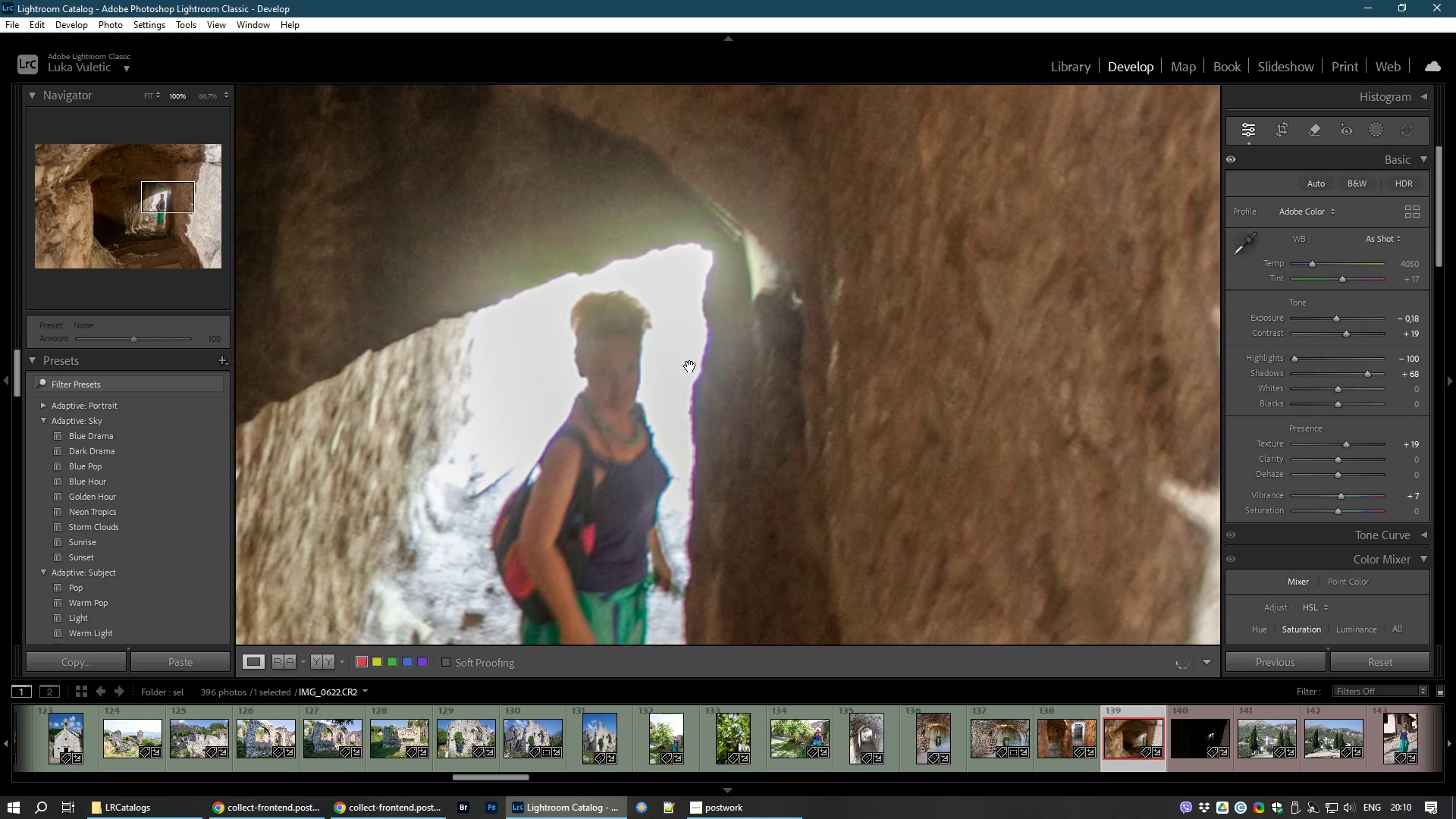 
left_click([690, 366])
 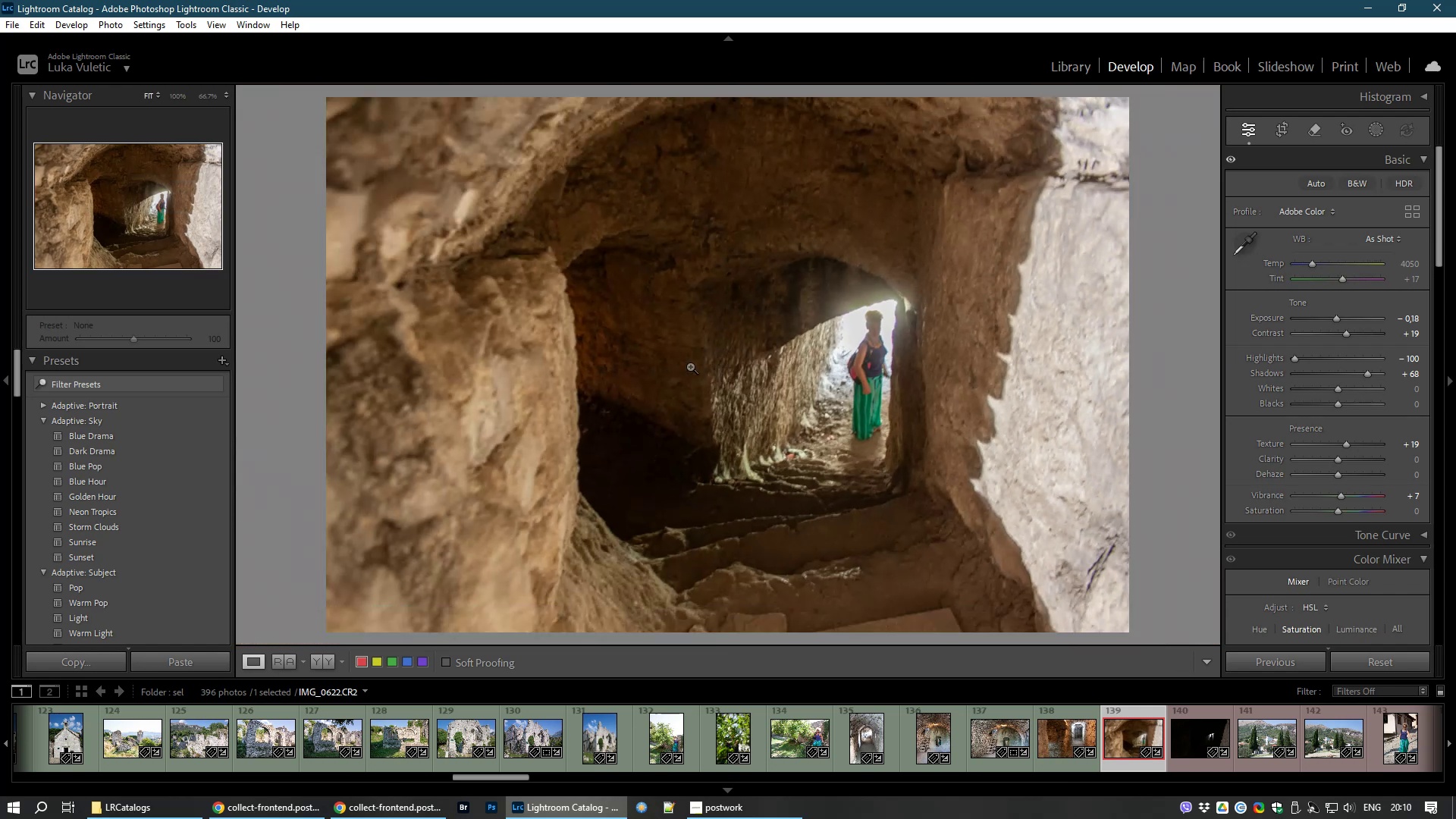 
key(8)
 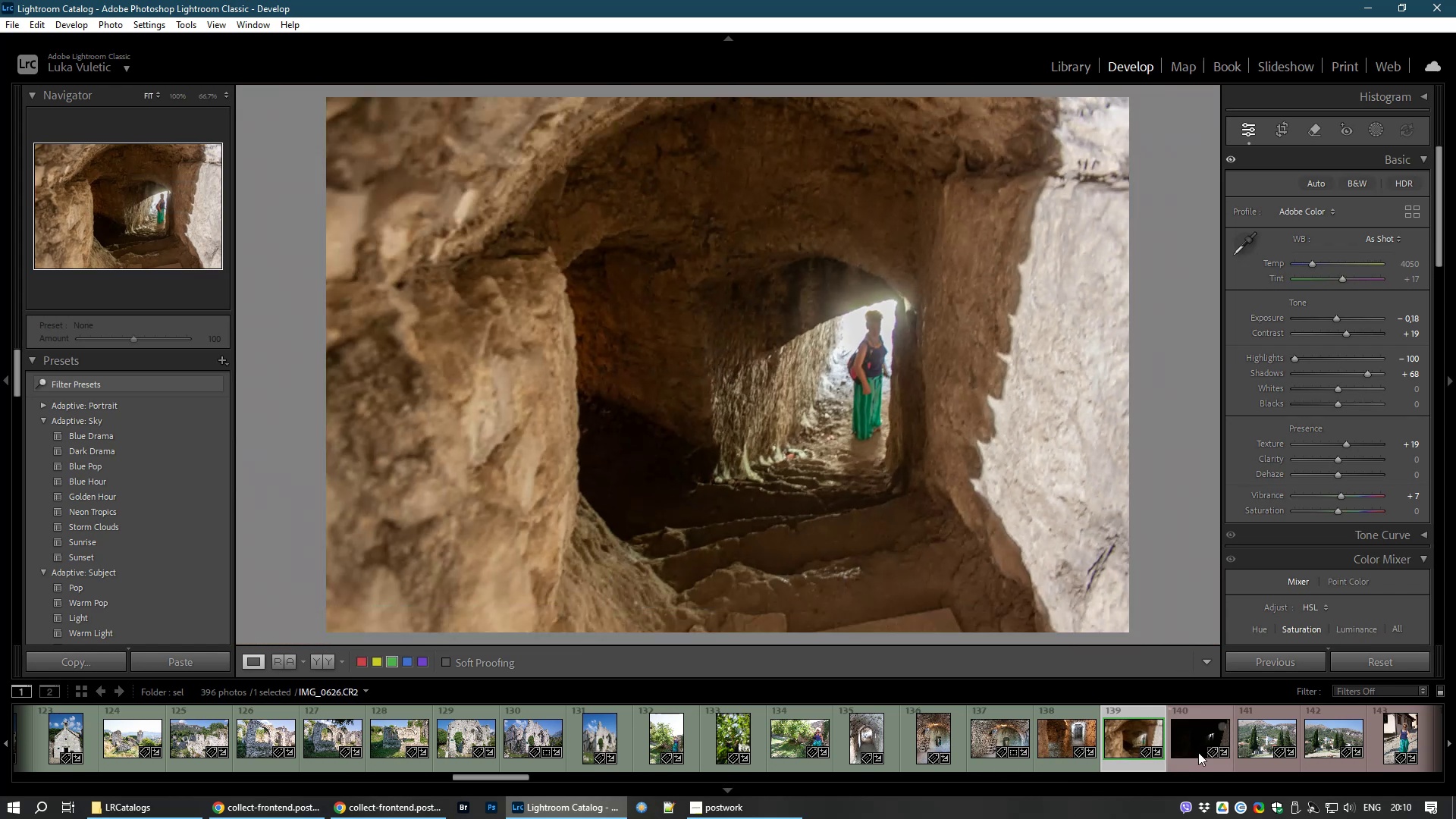 
left_click([1194, 730])
 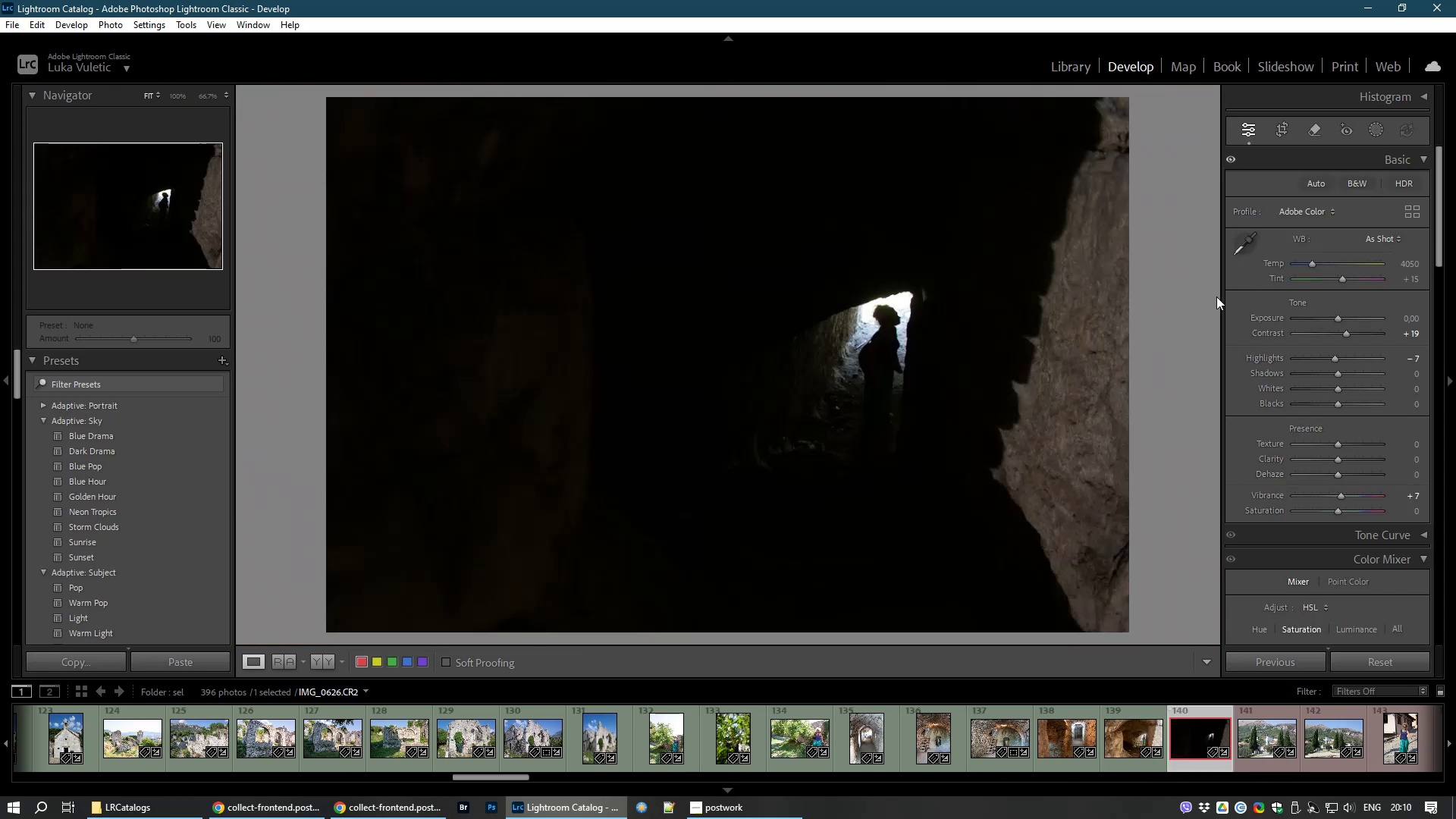 
wait(6.37)
 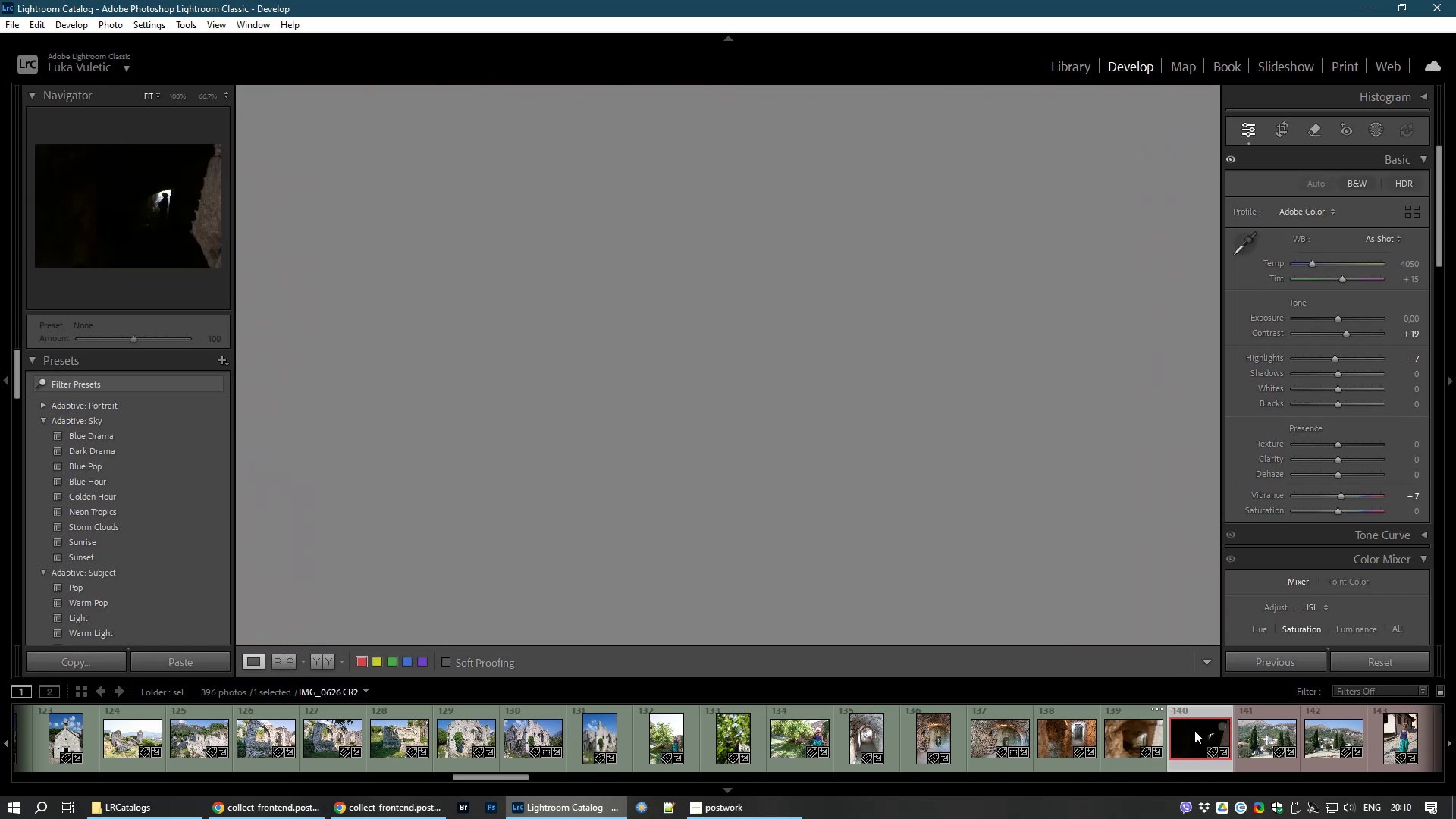 
left_click([1281, 122])
 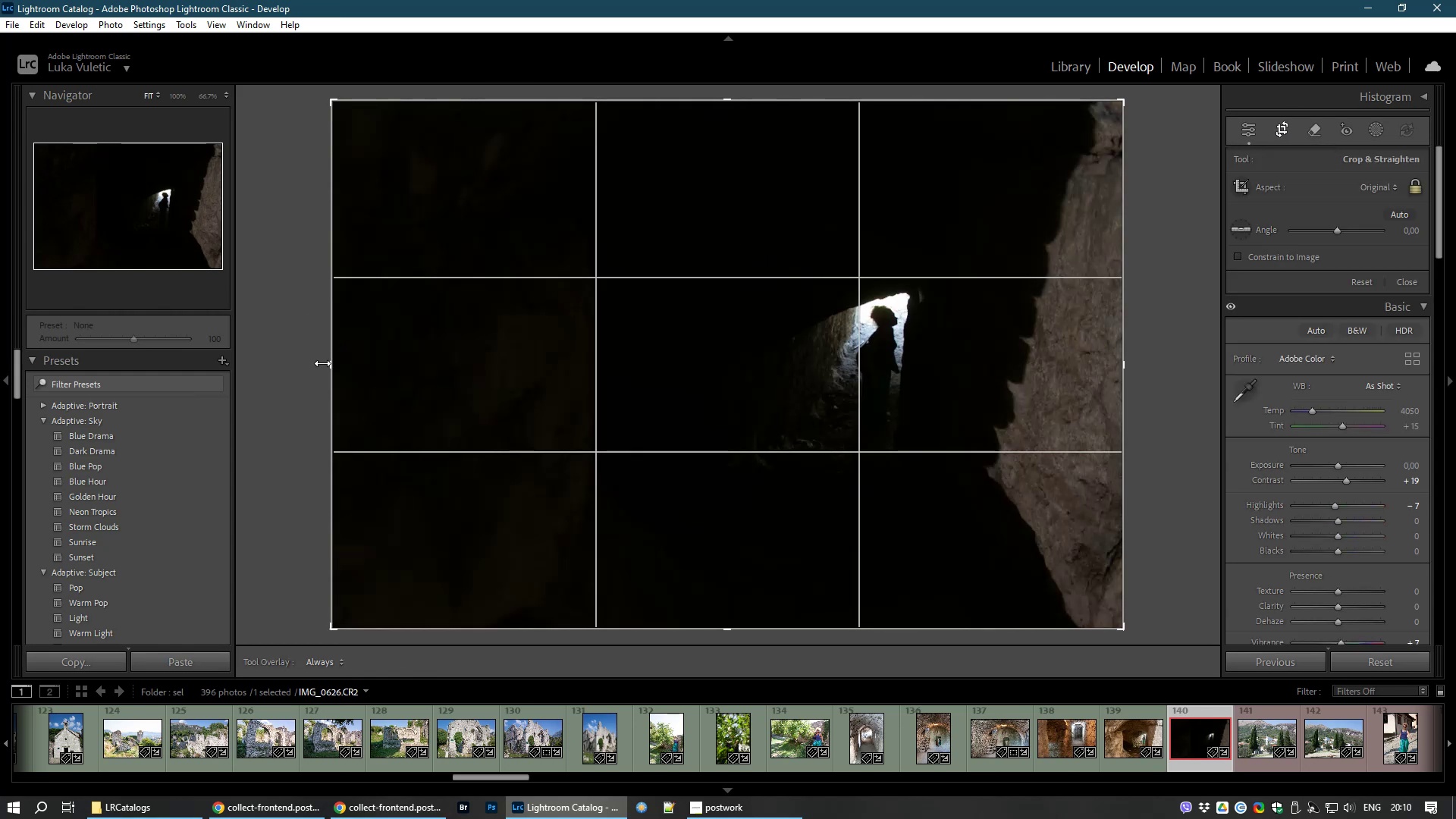 
left_click_drag(start_coordinate=[322, 363], to_coordinate=[519, 394])
 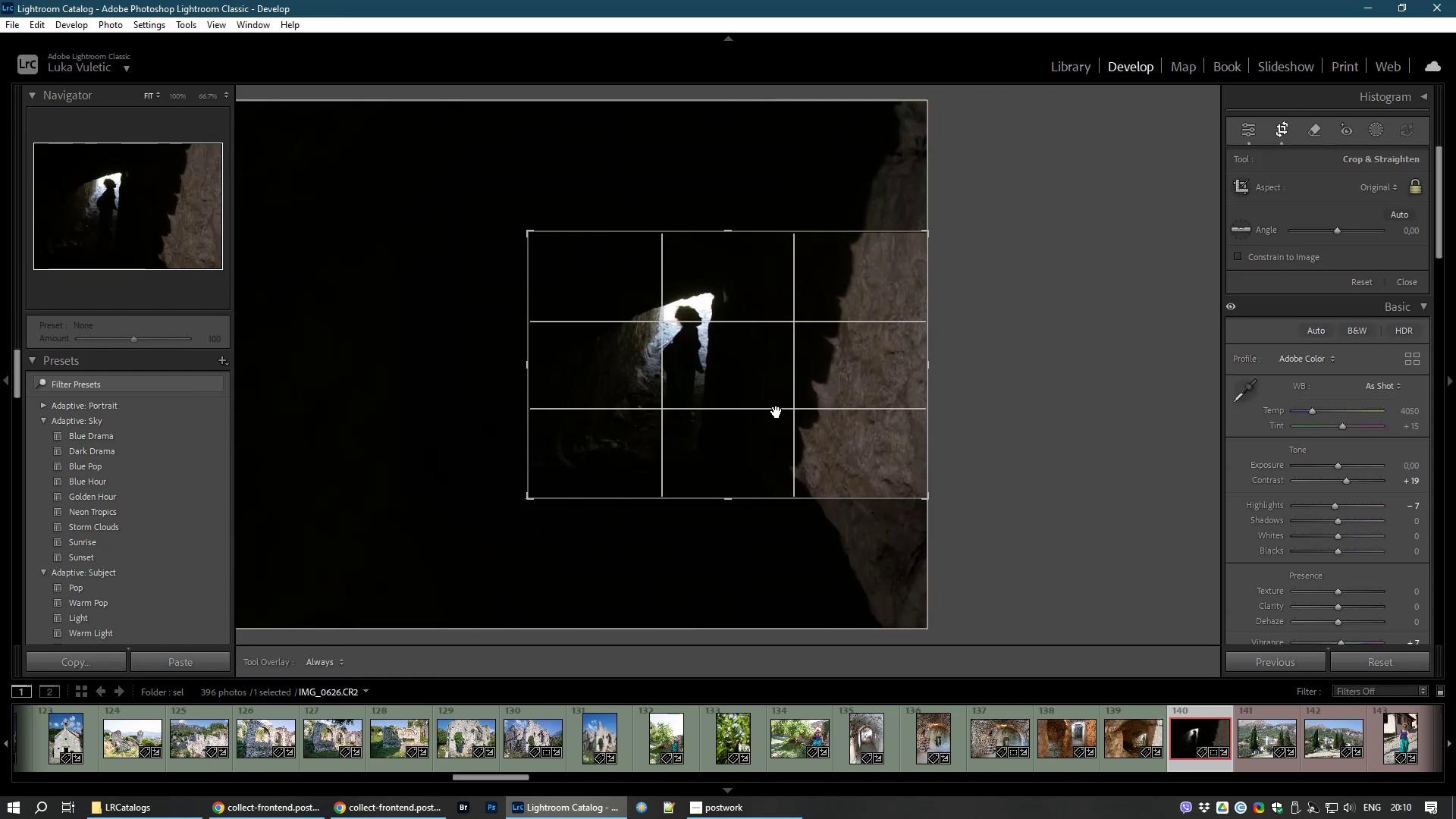 
left_click_drag(start_coordinate=[776, 400], to_coordinate=[745, 394])
 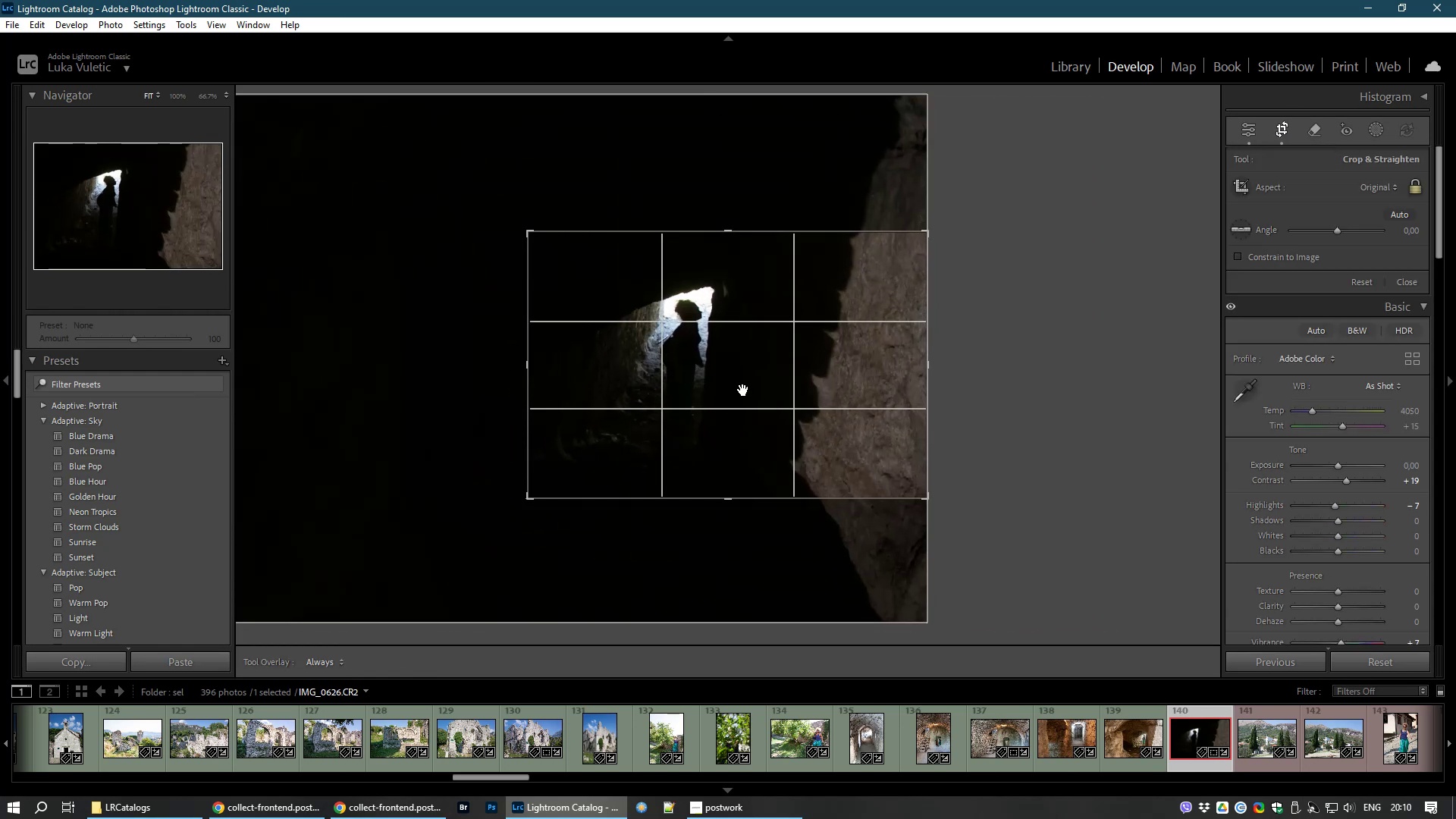 
left_click_drag(start_coordinate=[743, 390], to_coordinate=[761, 391])
 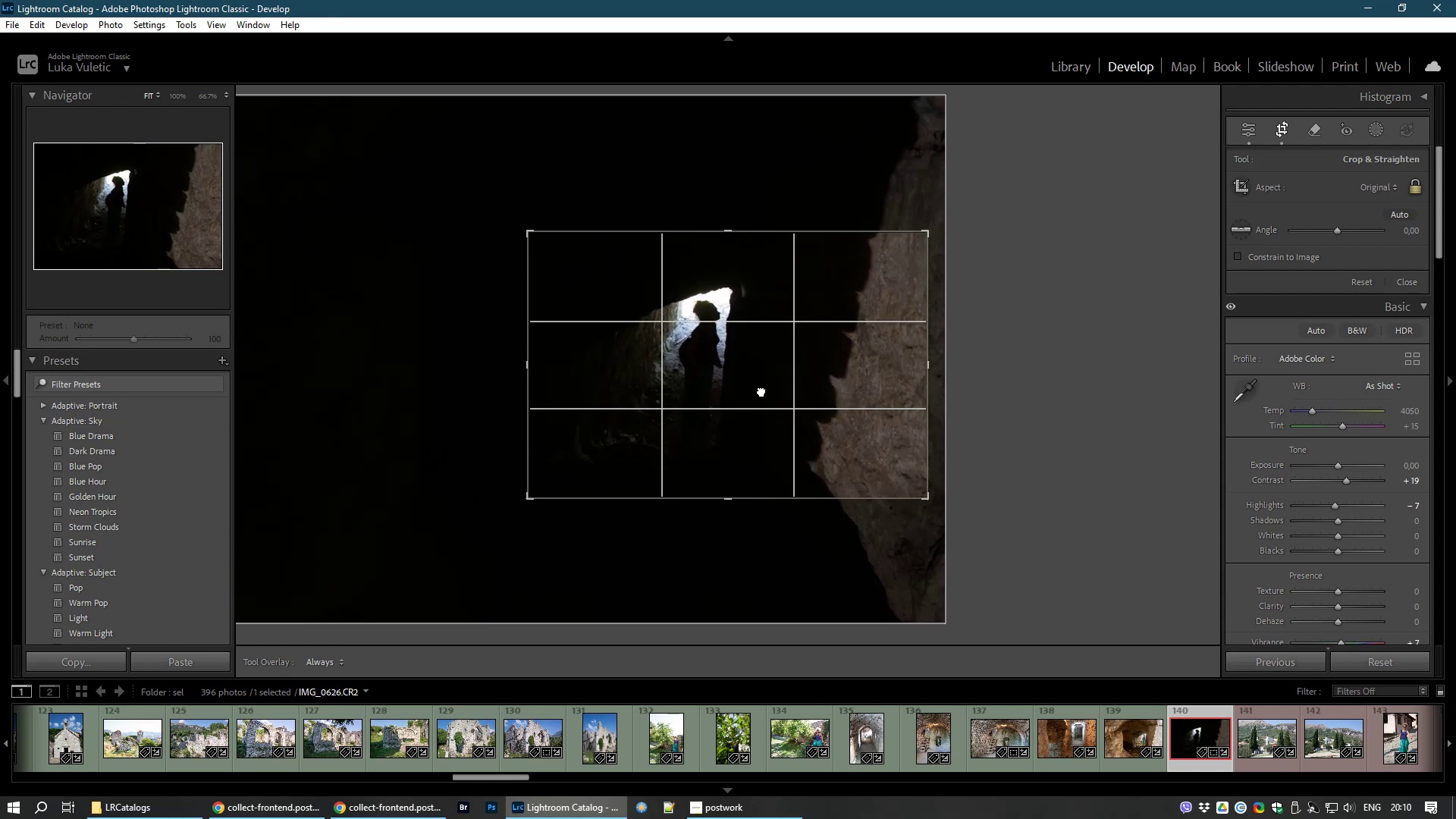 
double_click([761, 391])
 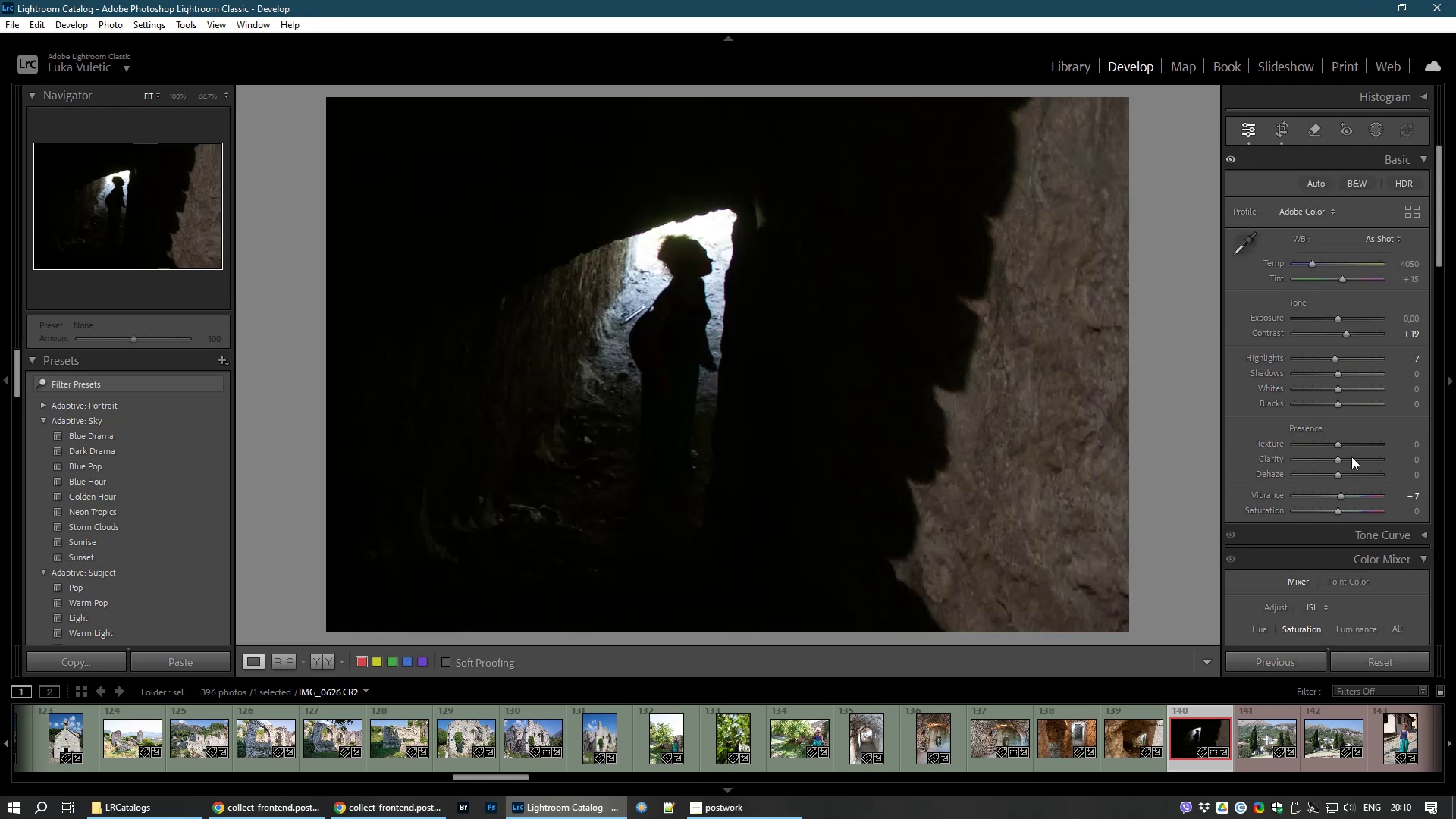 
left_click_drag(start_coordinate=[1340, 458], to_coordinate=[1334, 470])
 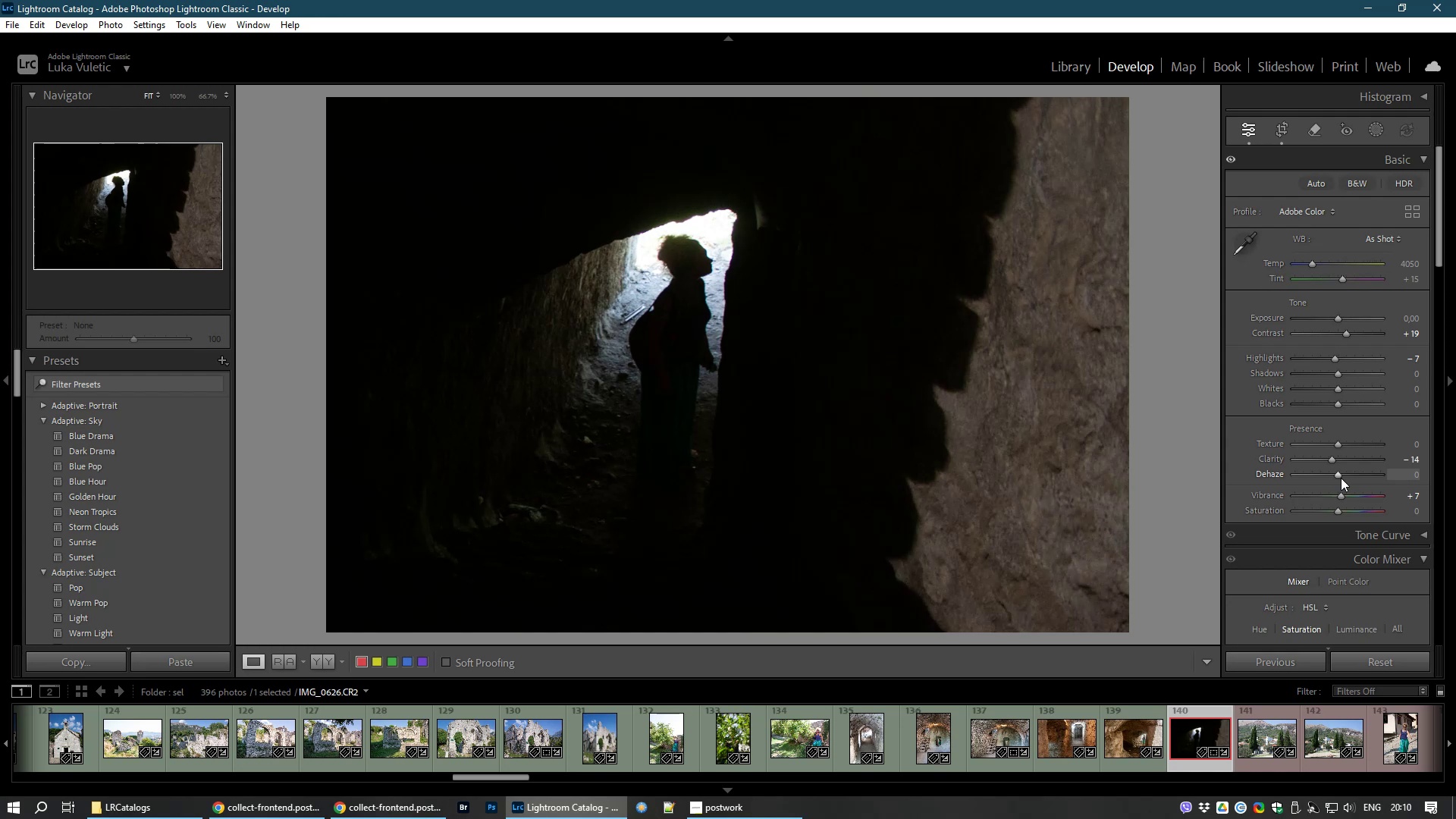 
left_click_drag(start_coordinate=[1338, 475], to_coordinate=[1304, 474])
 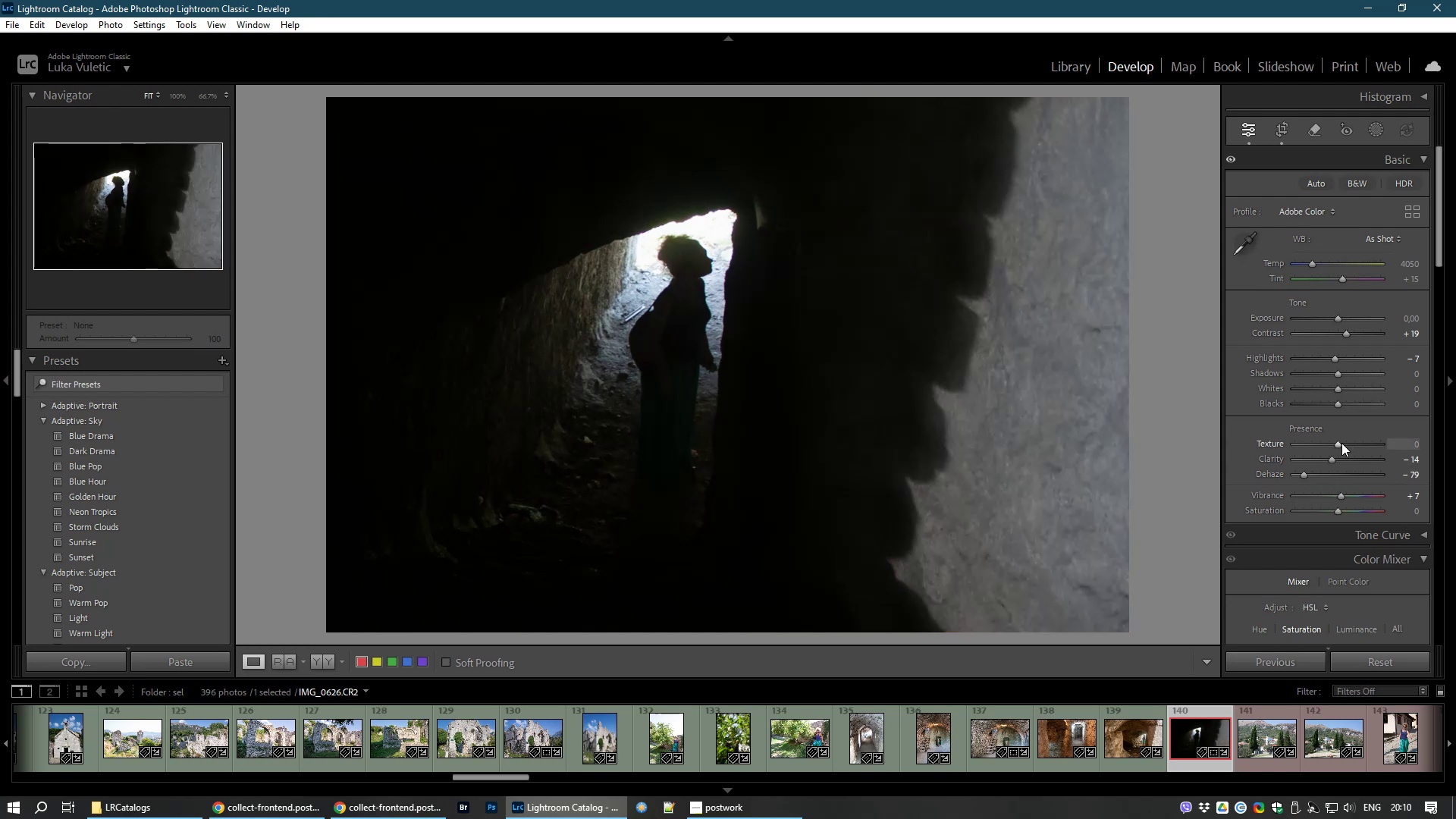 
left_click_drag(start_coordinate=[1338, 444], to_coordinate=[1367, 456])
 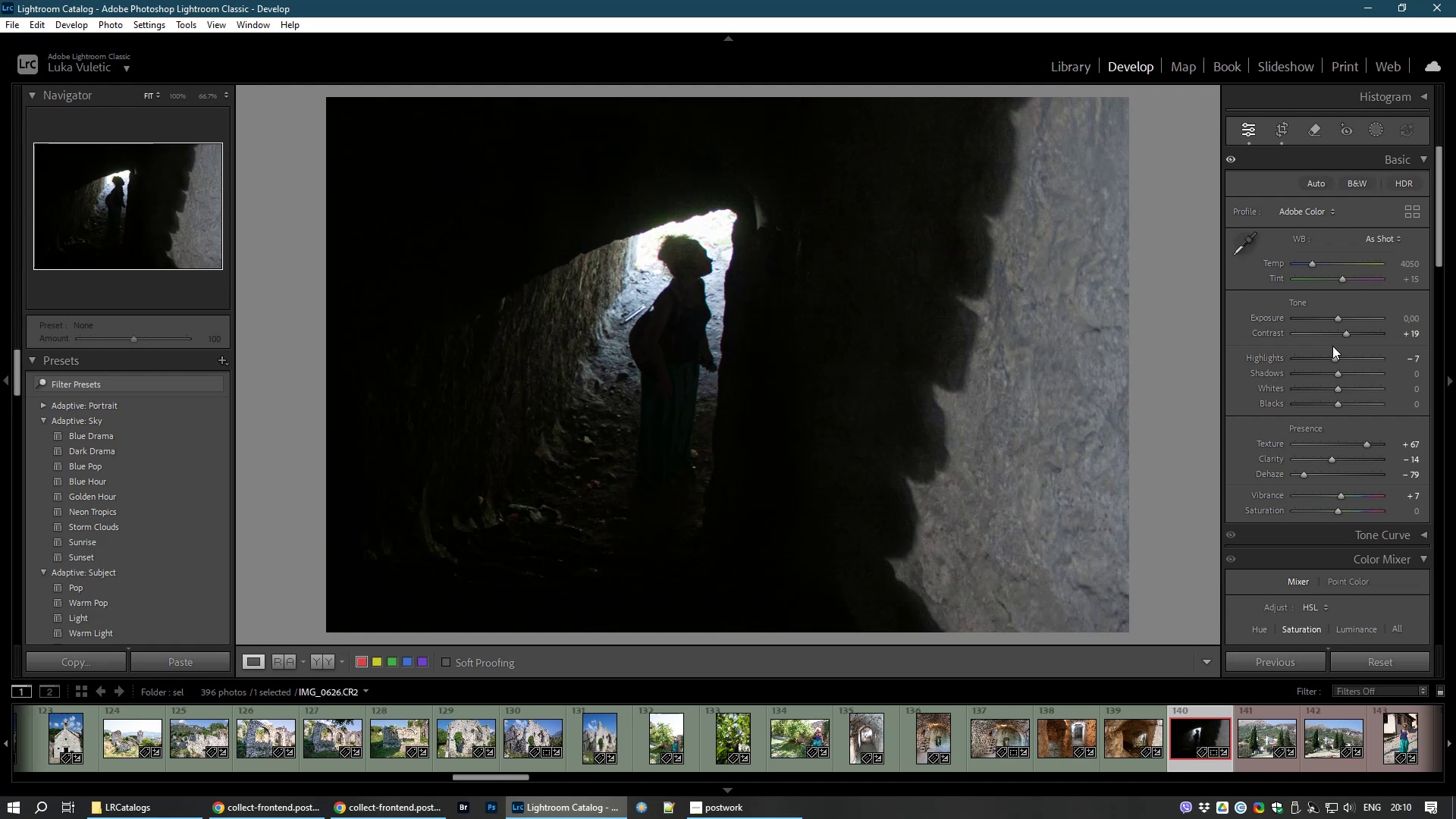 
left_click_drag(start_coordinate=[1345, 333], to_coordinate=[1356, 337])
 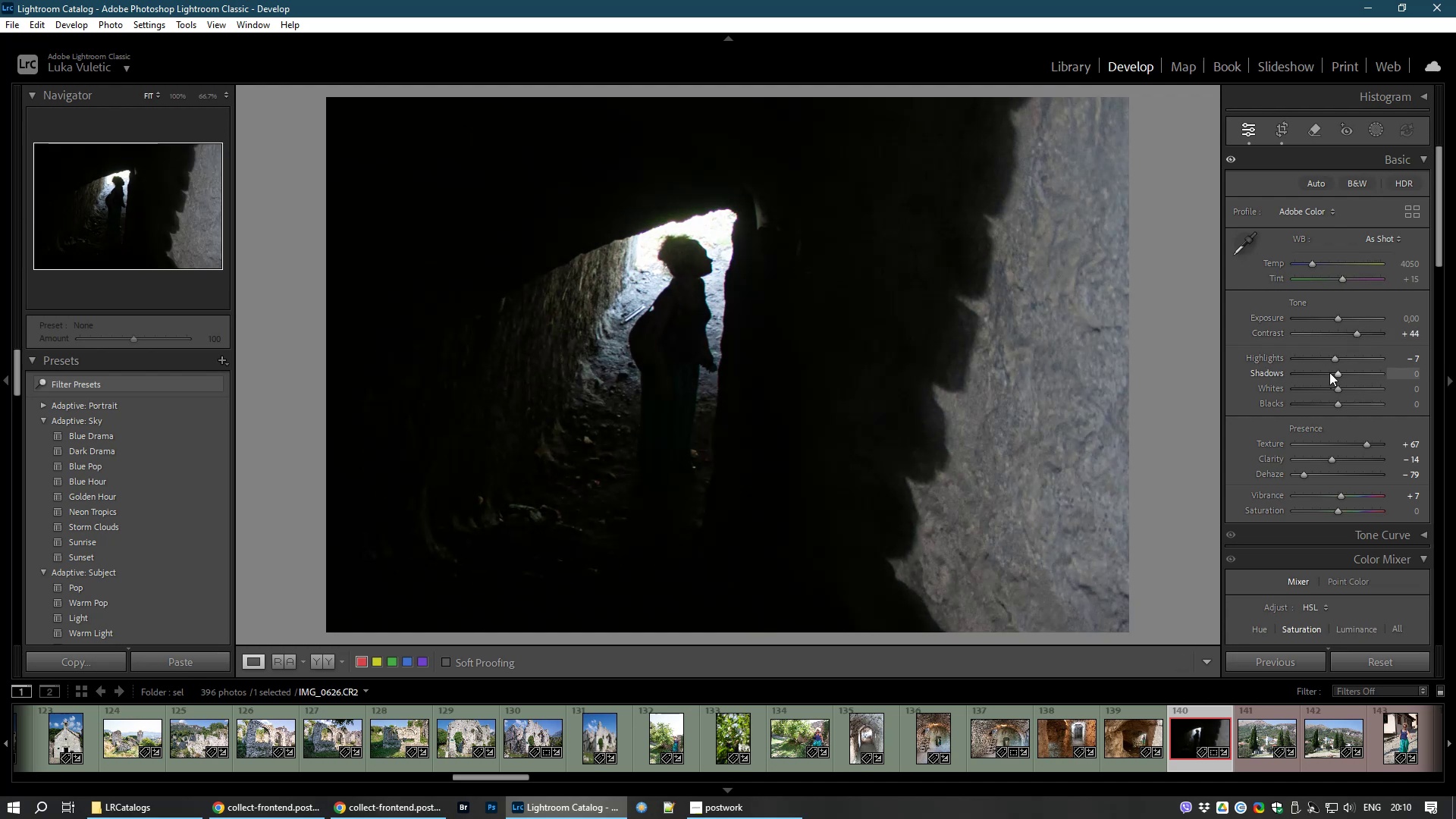 
left_click_drag(start_coordinate=[1341, 374], to_coordinate=[1307, 369])
 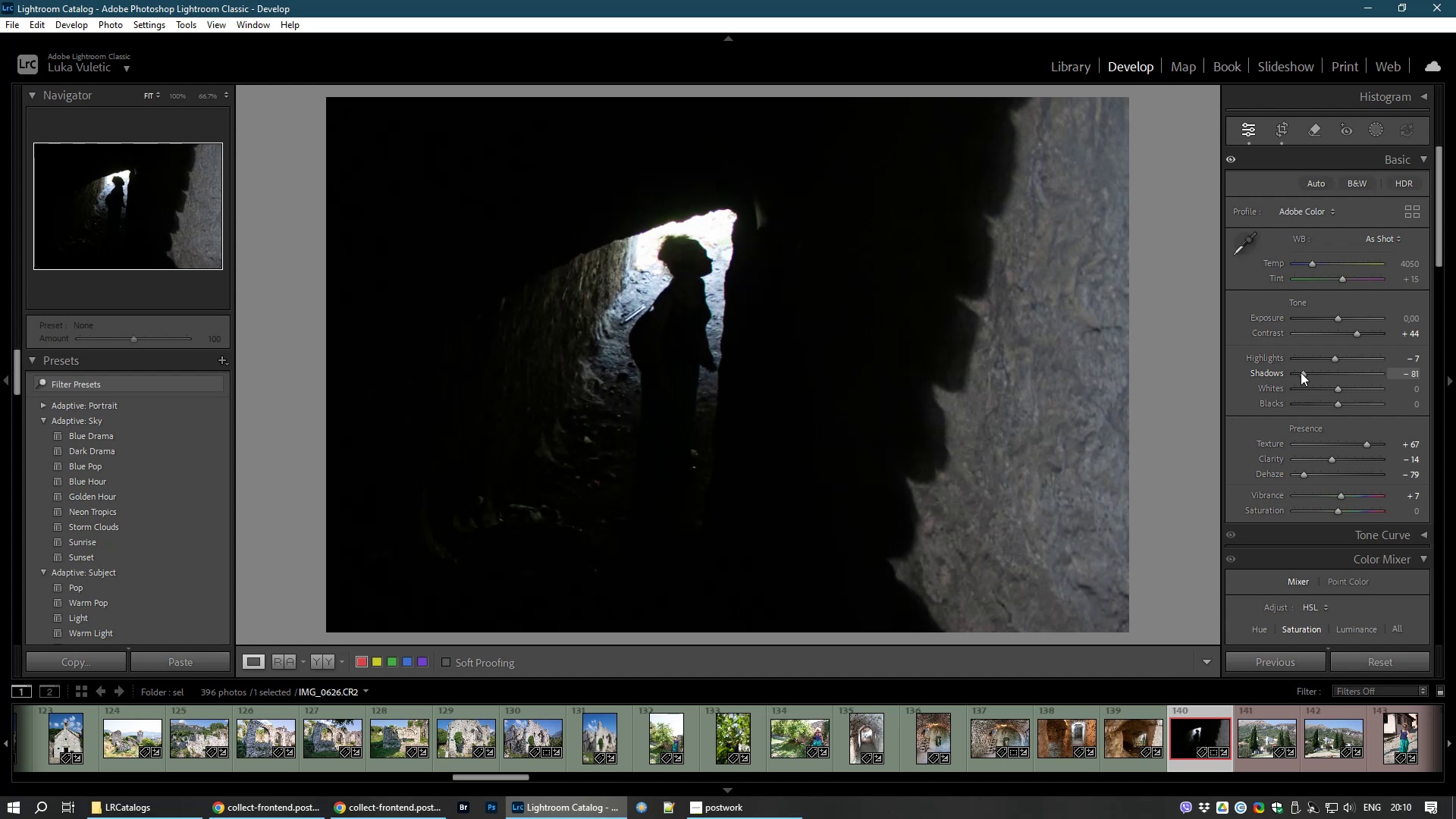 
double_click([1301, 372])
 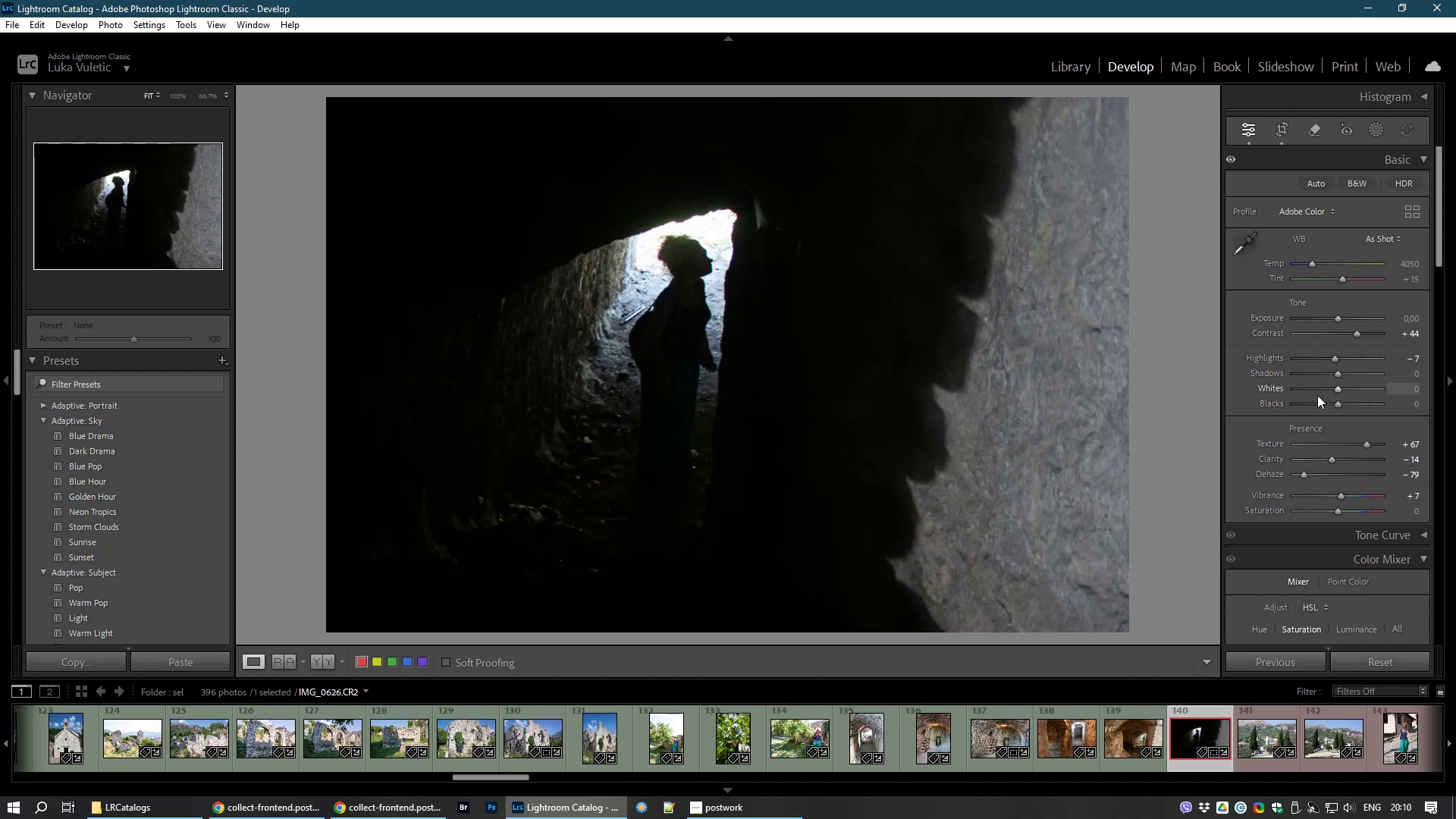 
key(8)
 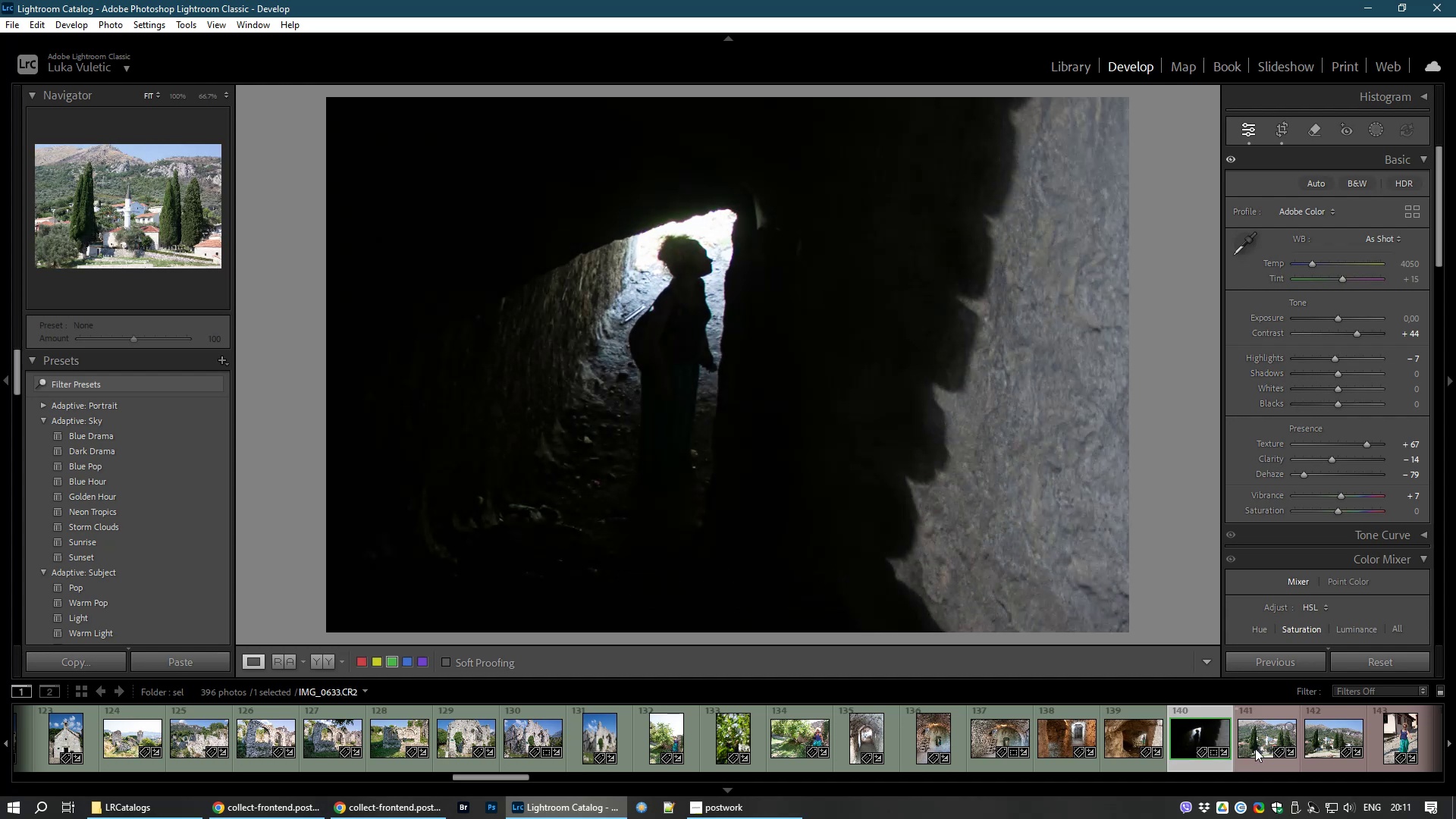 
left_click([1257, 741])
 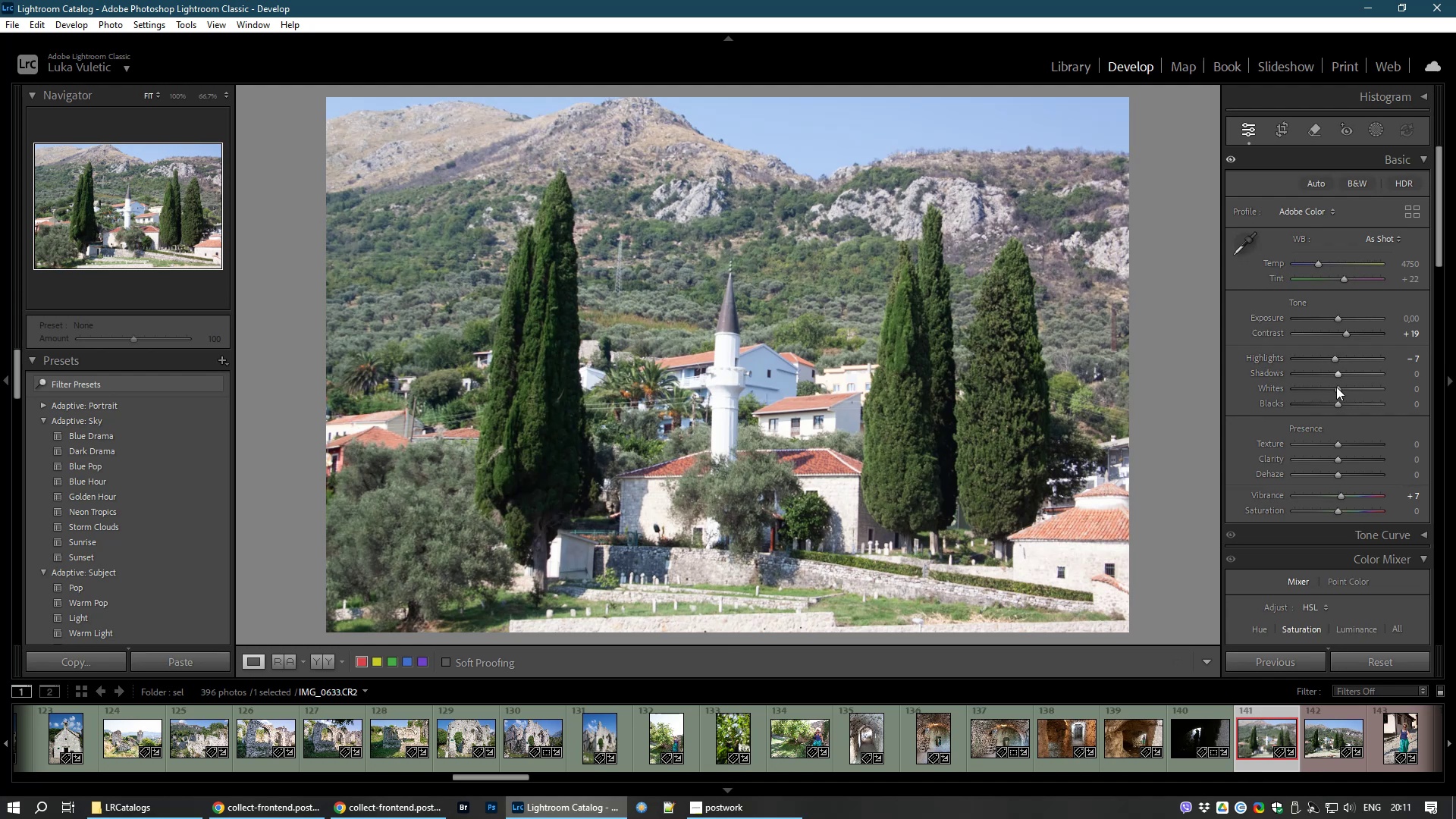 
wait(10.01)
 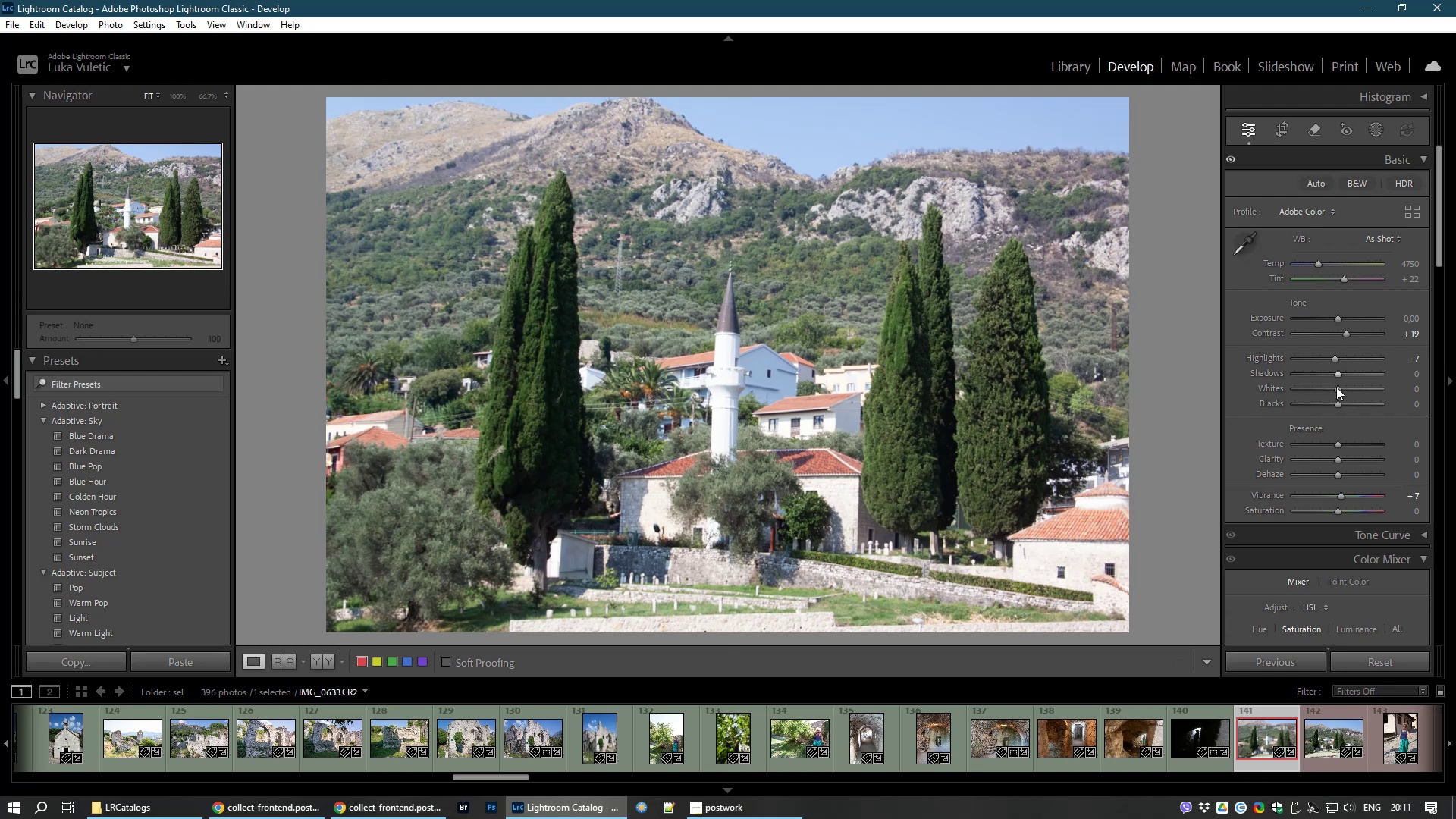 
left_click_drag(start_coordinate=[1338, 372], to_coordinate=[1371, 381])
 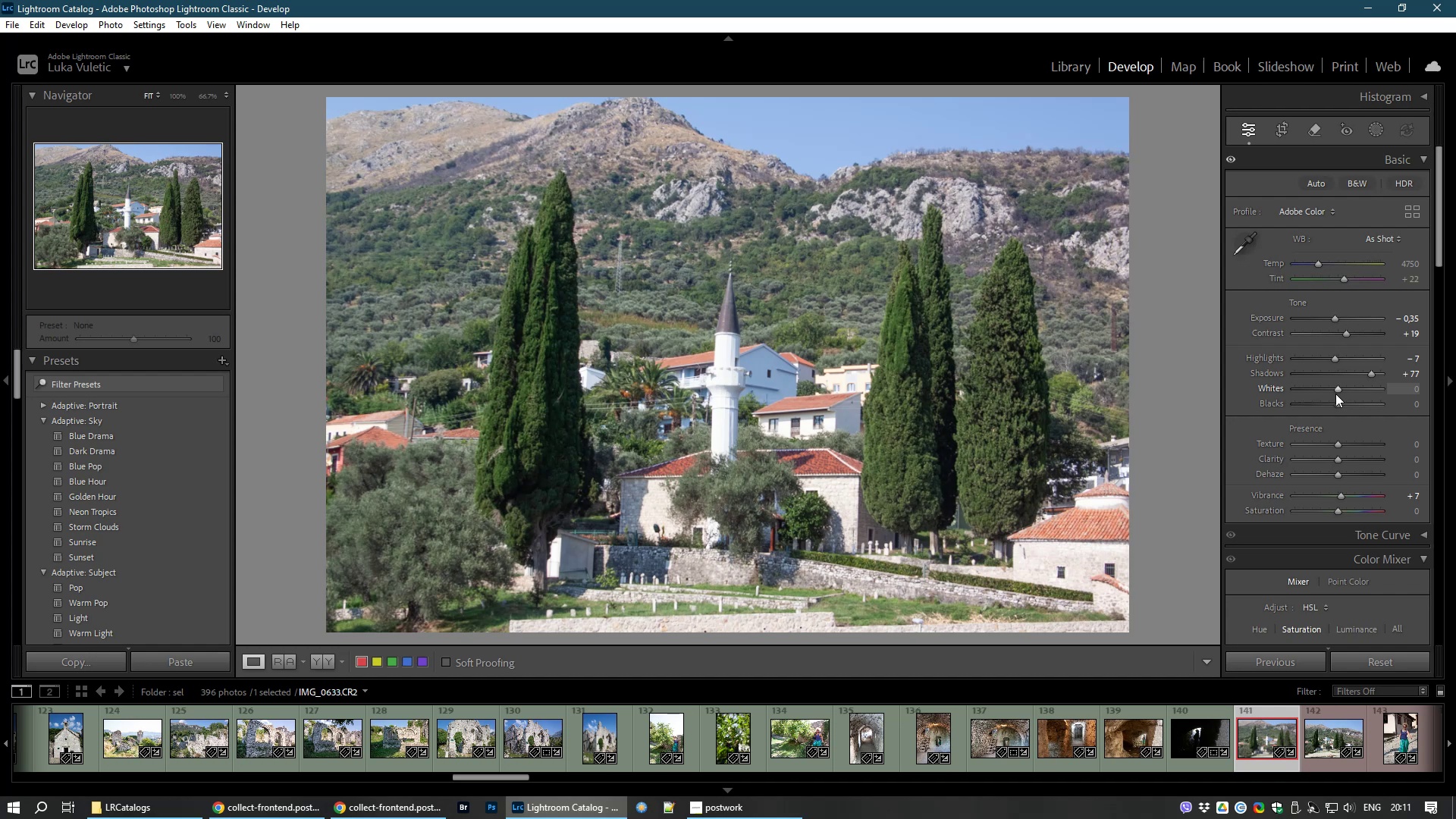 
left_click_drag(start_coordinate=[1338, 389], to_coordinate=[1357, 391])
 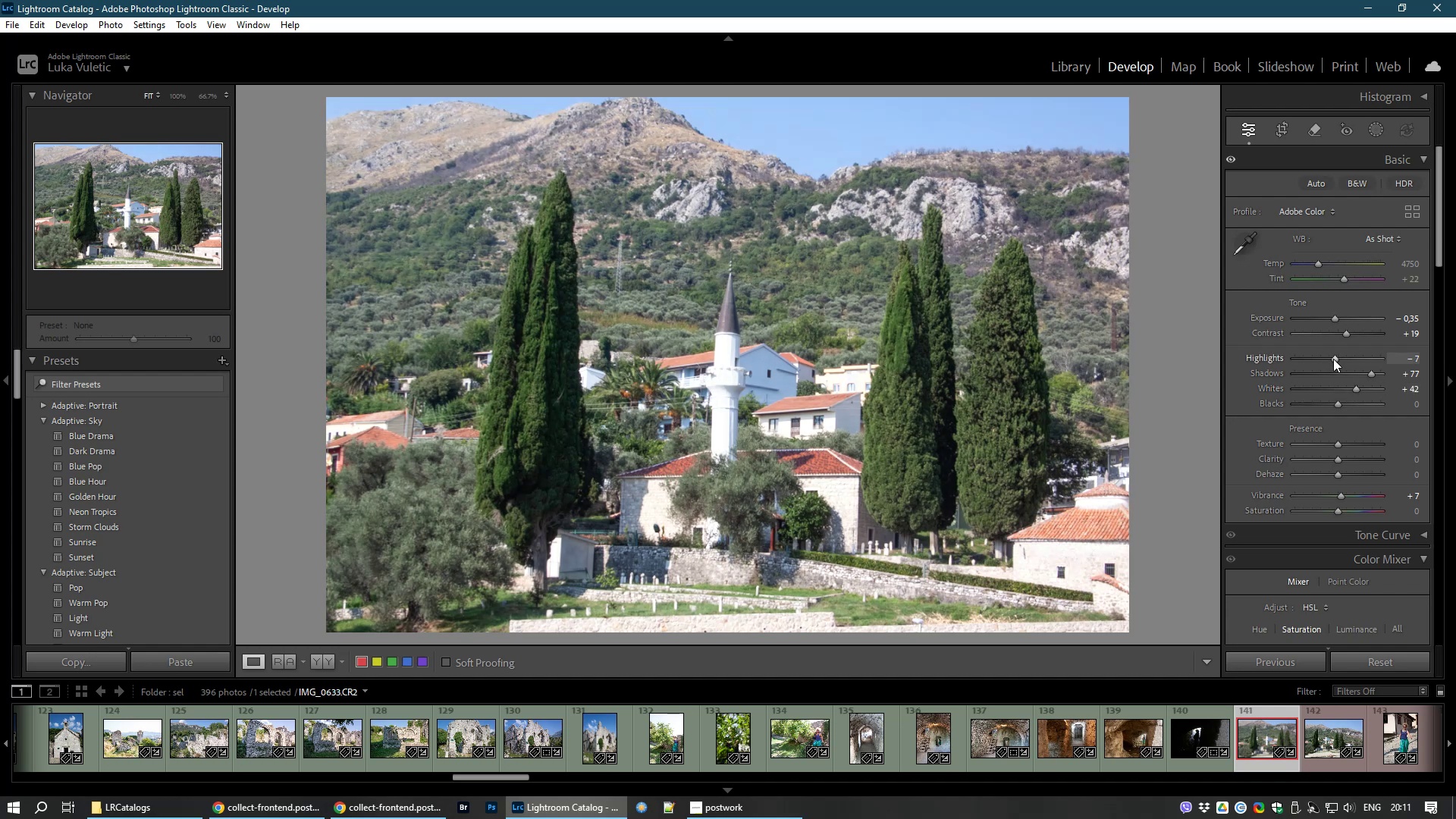 
left_click_drag(start_coordinate=[1335, 359], to_coordinate=[1290, 356])
 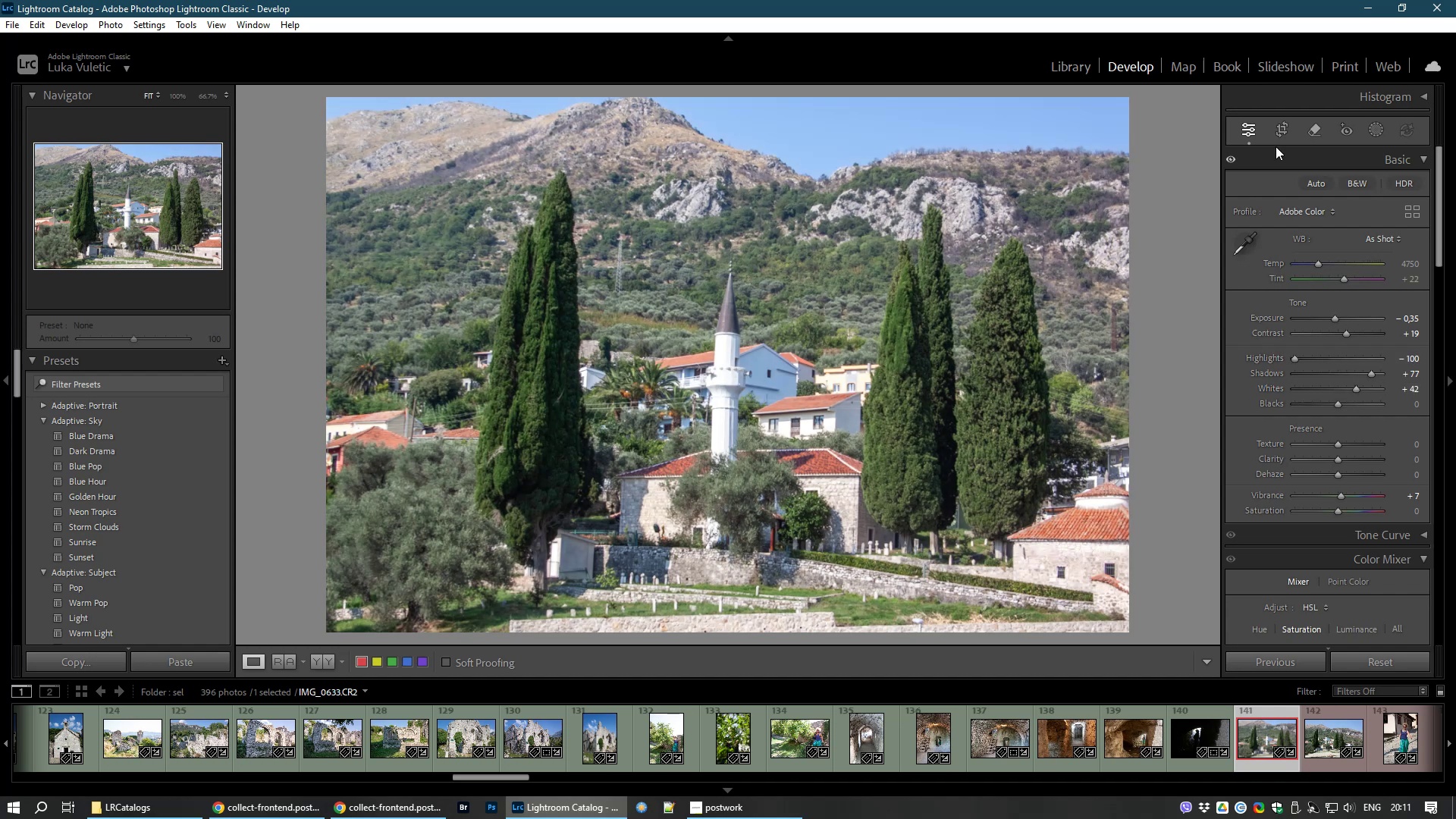 
left_click([1282, 127])
 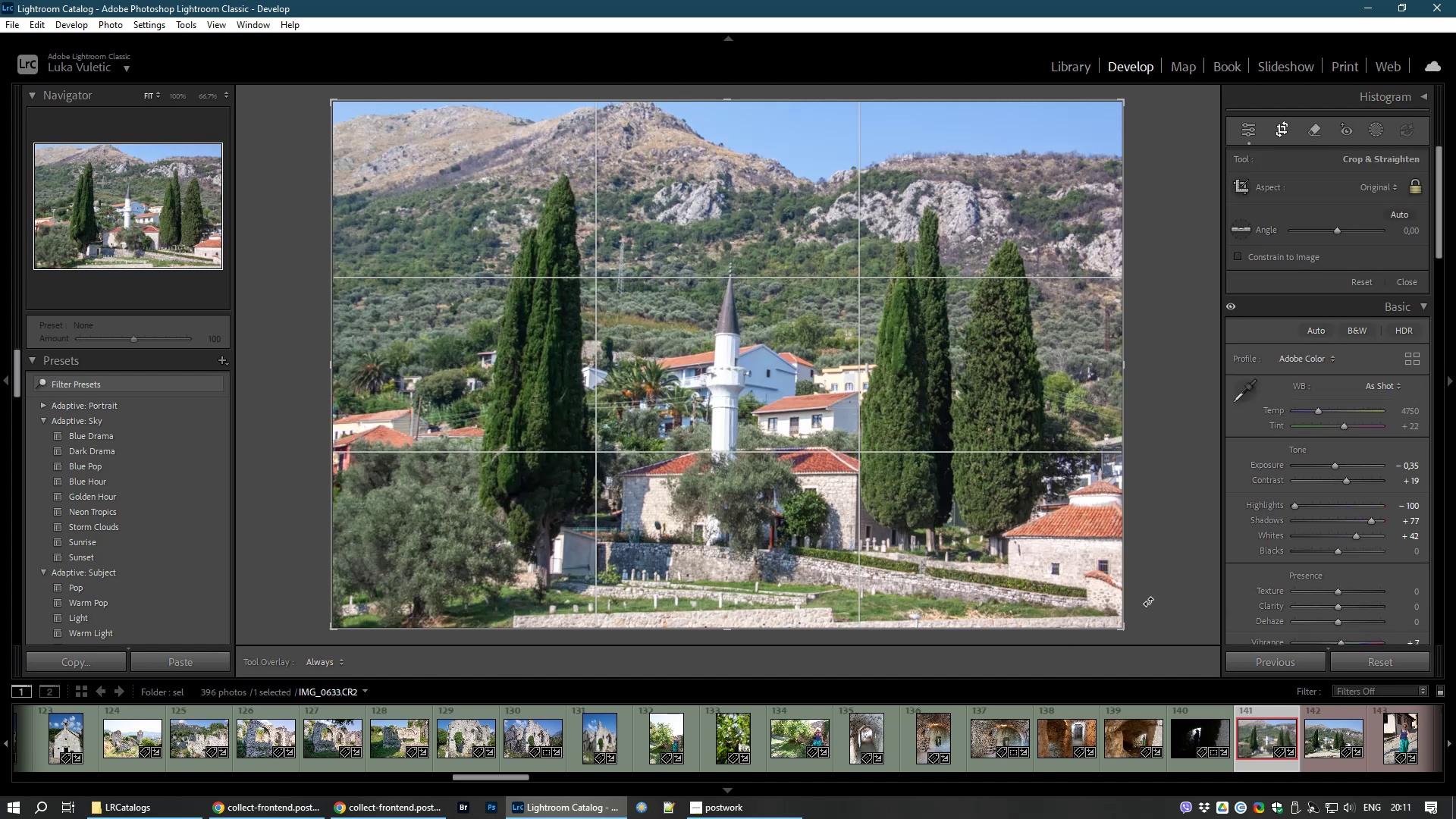 
left_click_drag(start_coordinate=[1176, 605], to_coordinate=[1175, 588])
 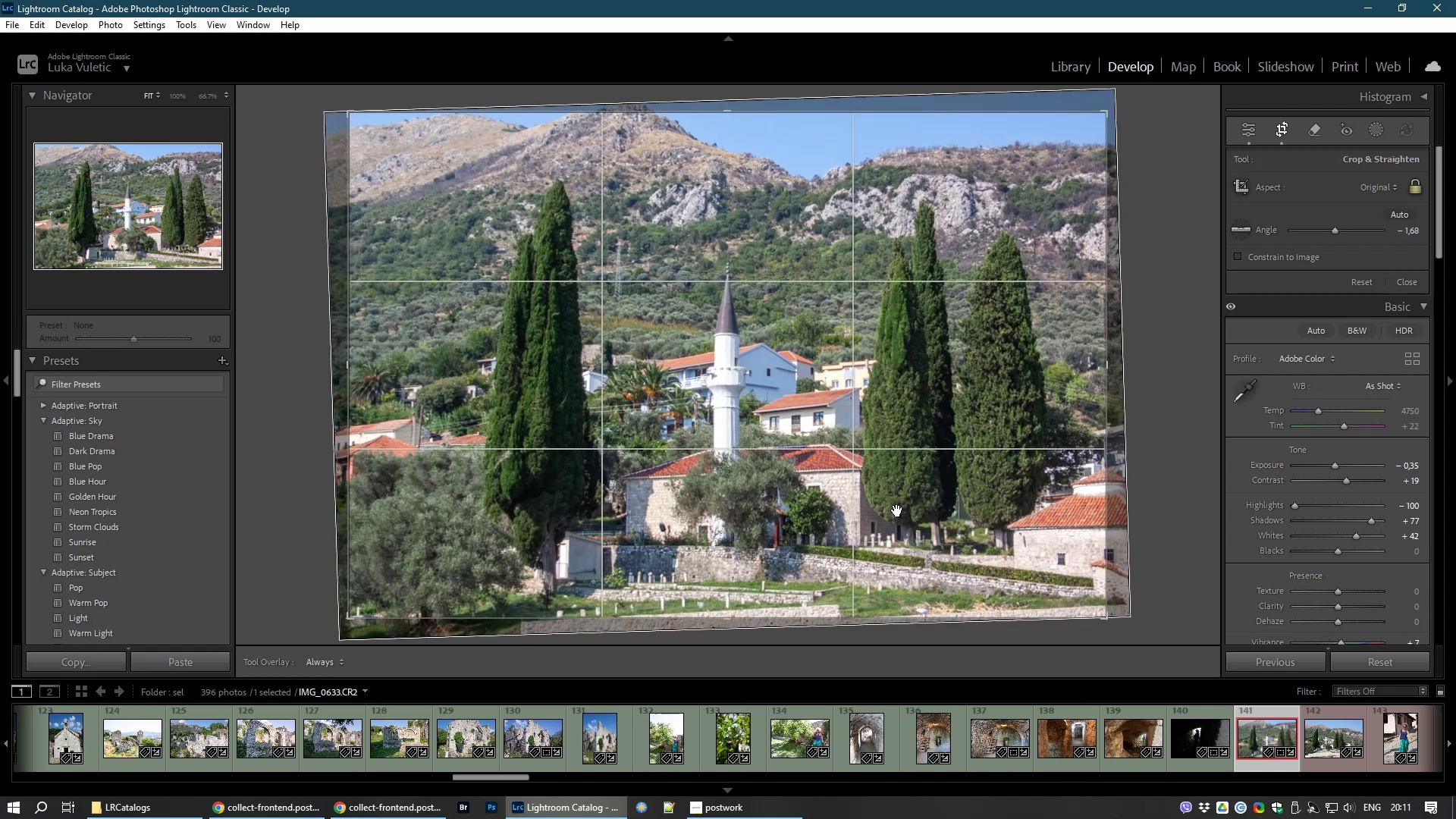 
double_click([897, 510])
 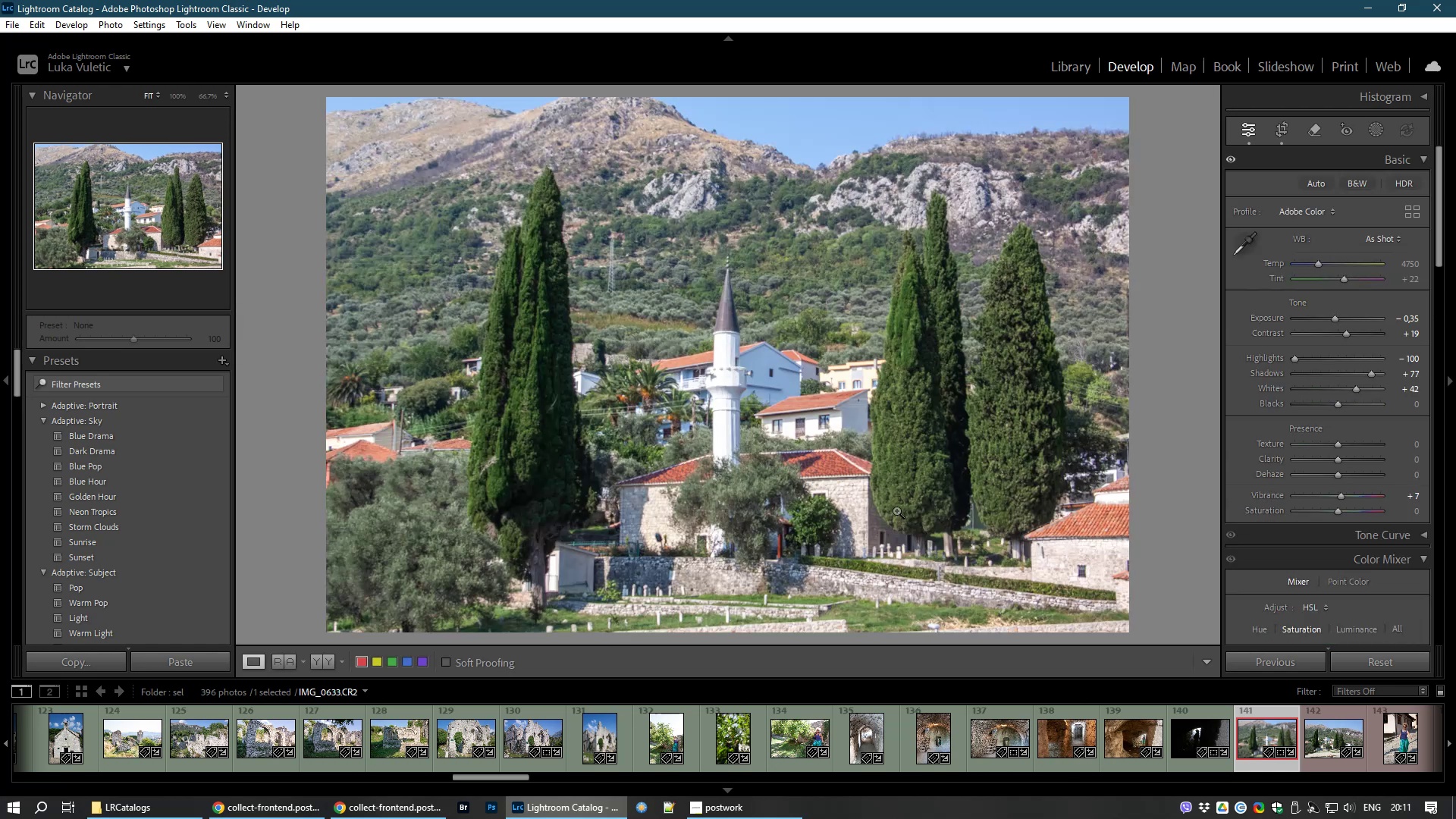 
wait(7.69)
 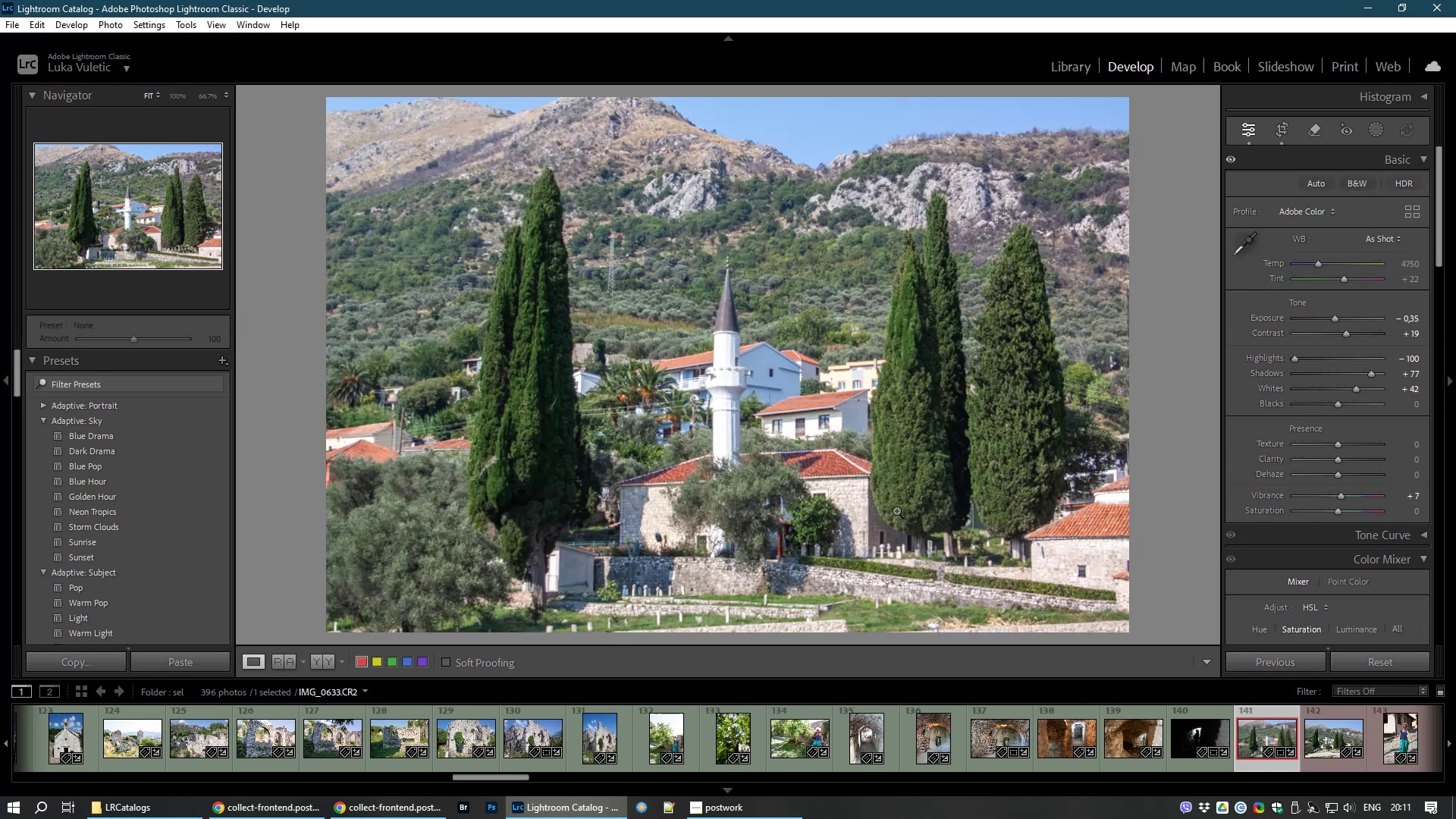 
key(8)
 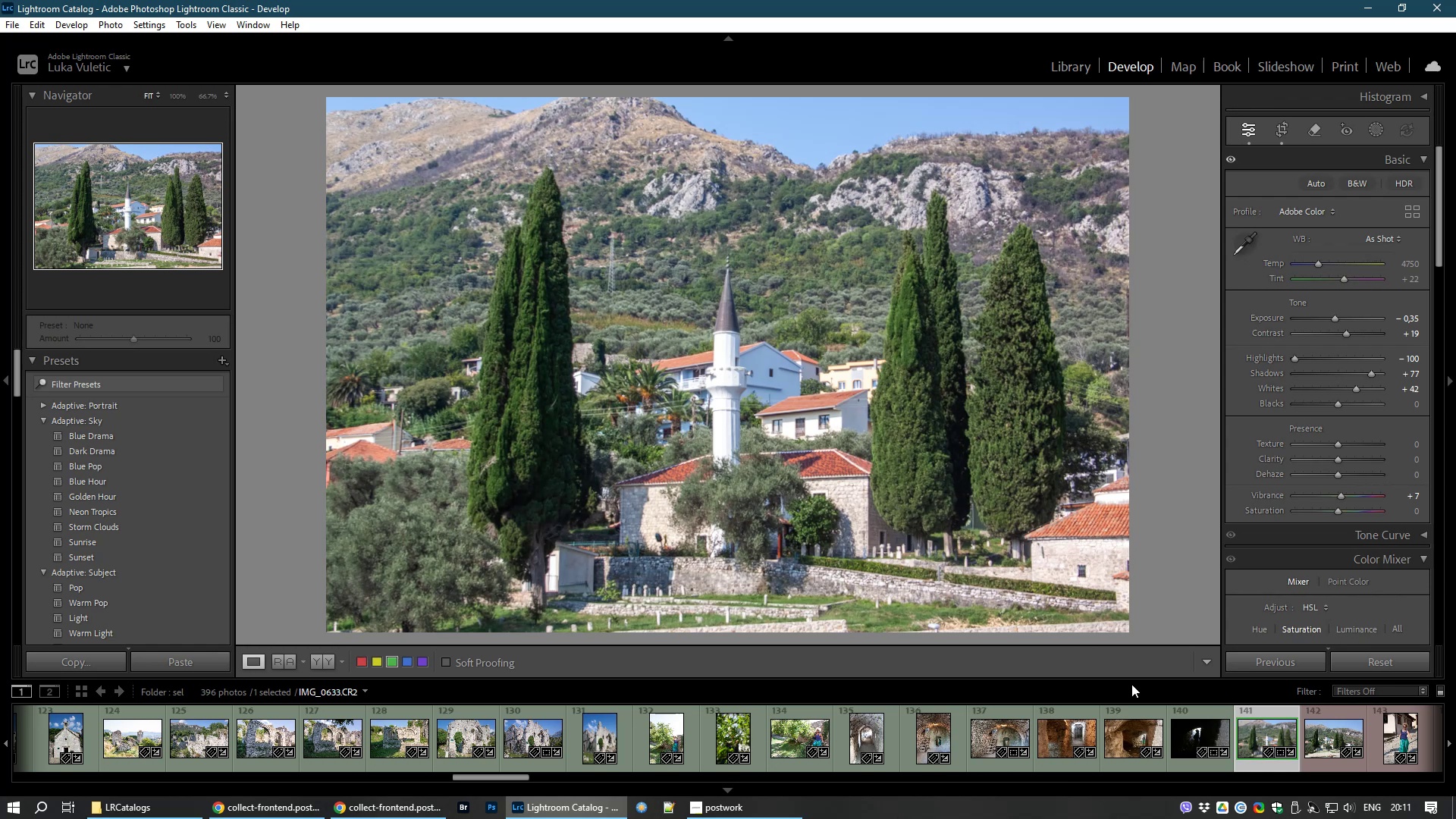 
wait(7.29)
 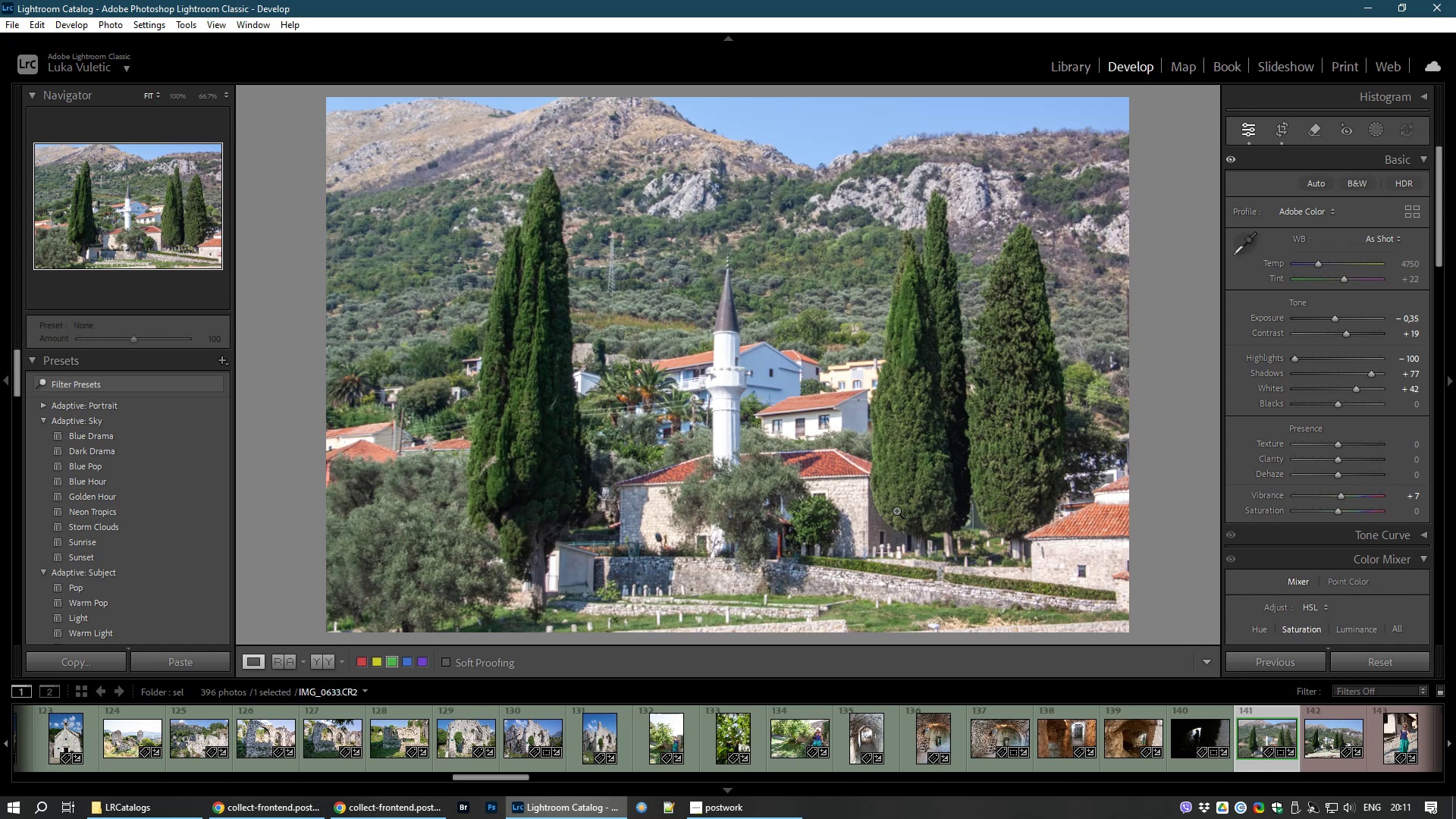 
left_click_drag(start_coordinate=[1341, 278], to_coordinate=[1347, 278])
 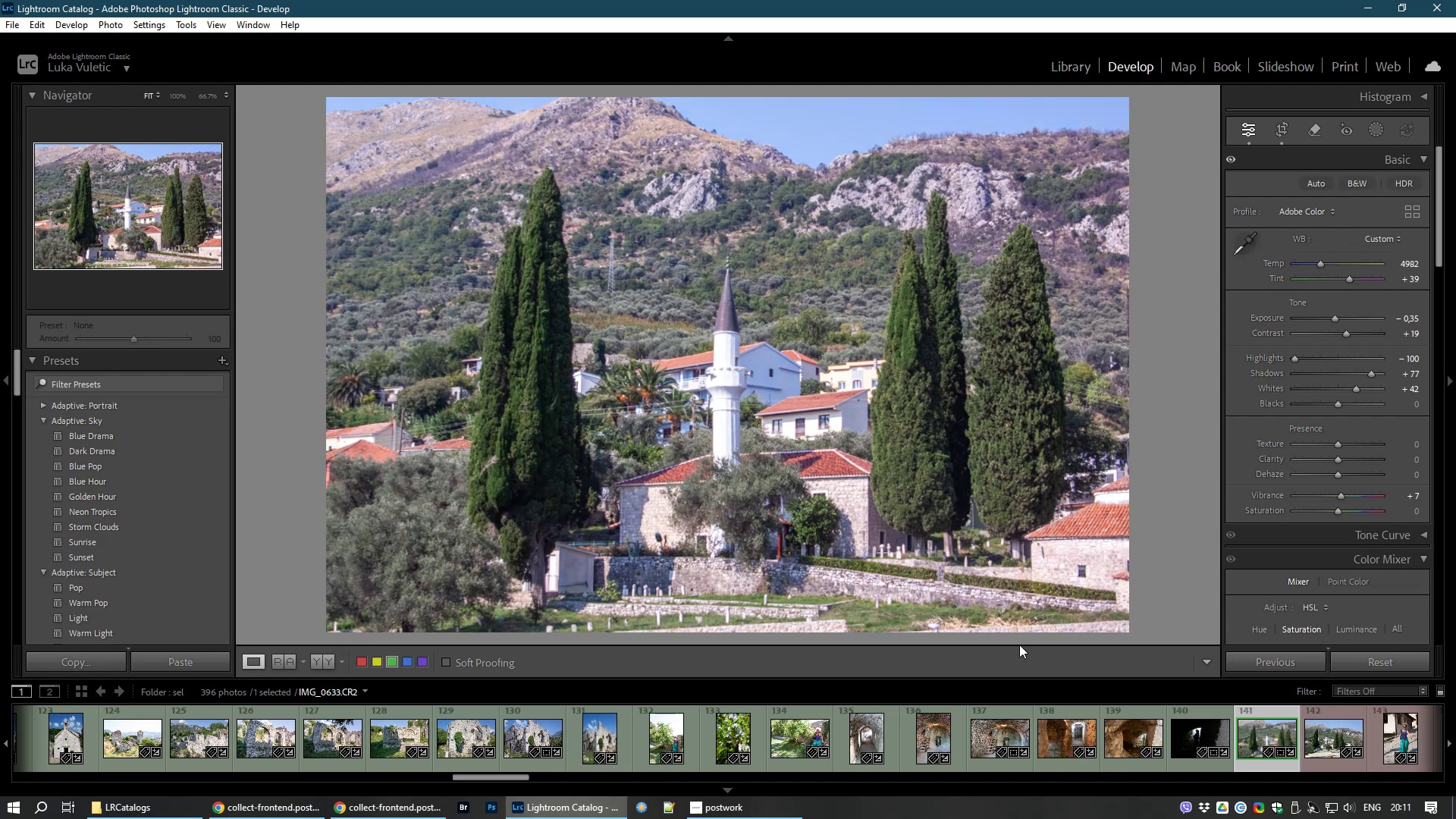 
wait(9.76)
 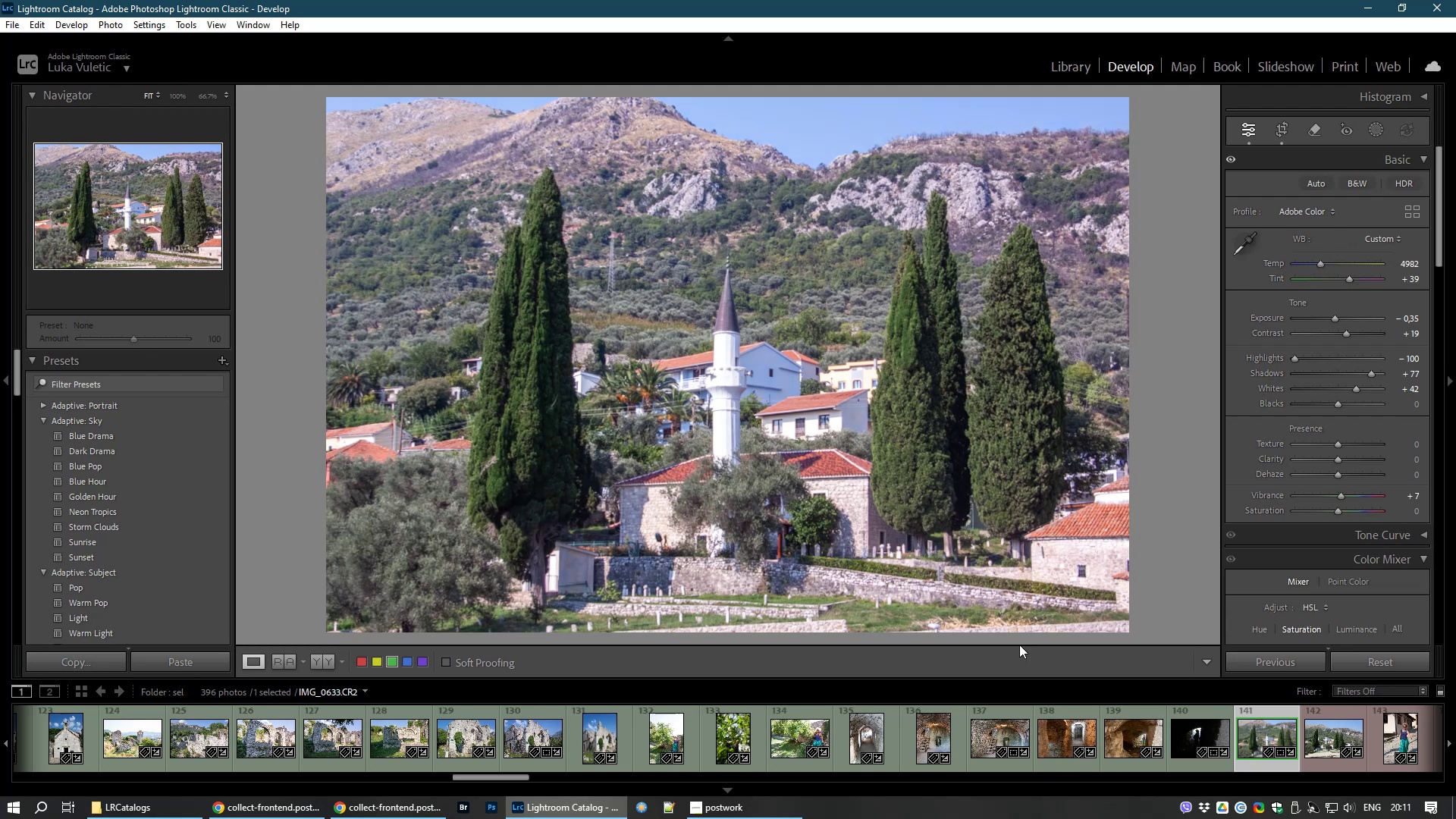 
left_click_drag(start_coordinate=[496, 775], to_coordinate=[564, 779])
 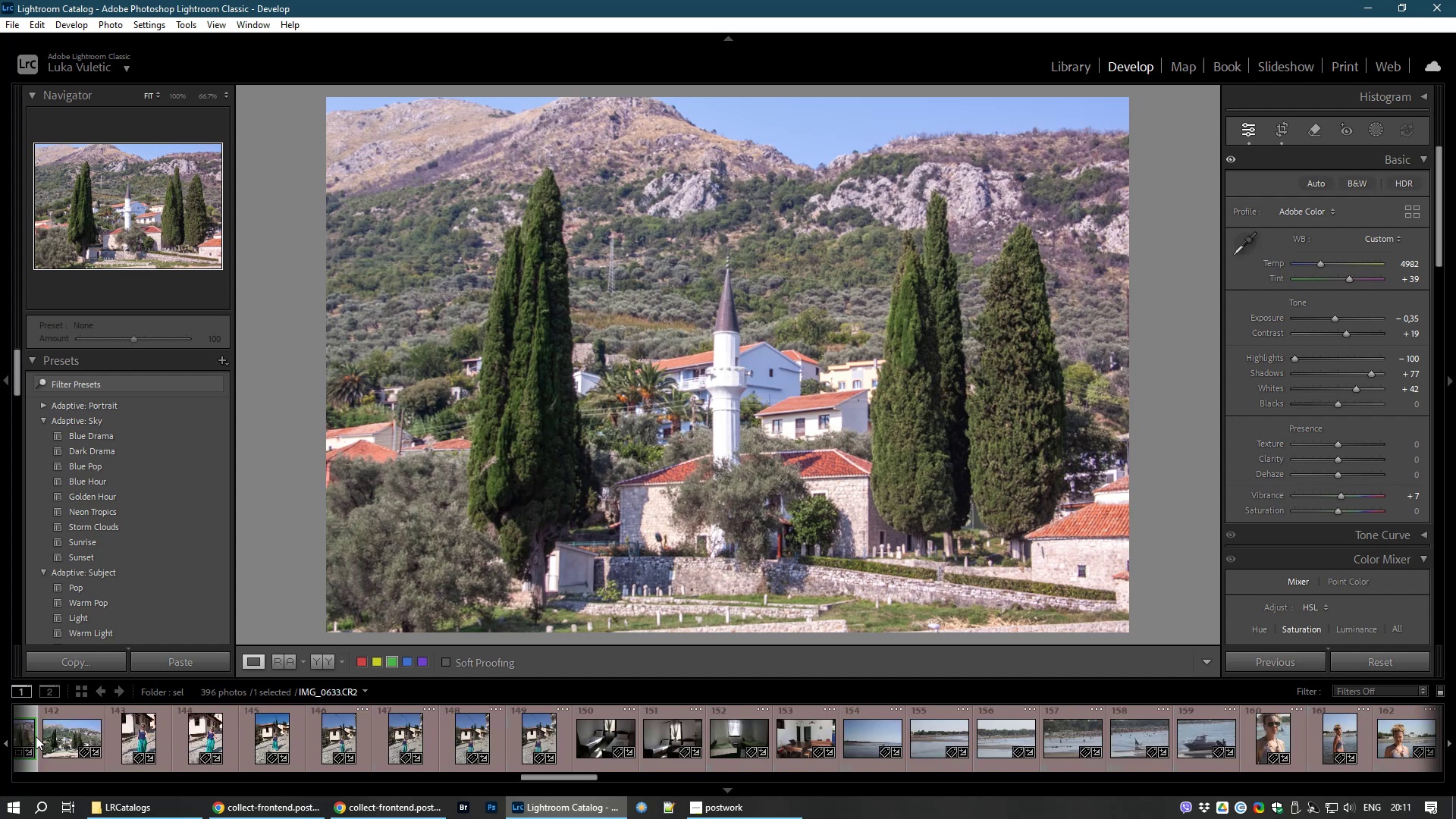 
key(8)
 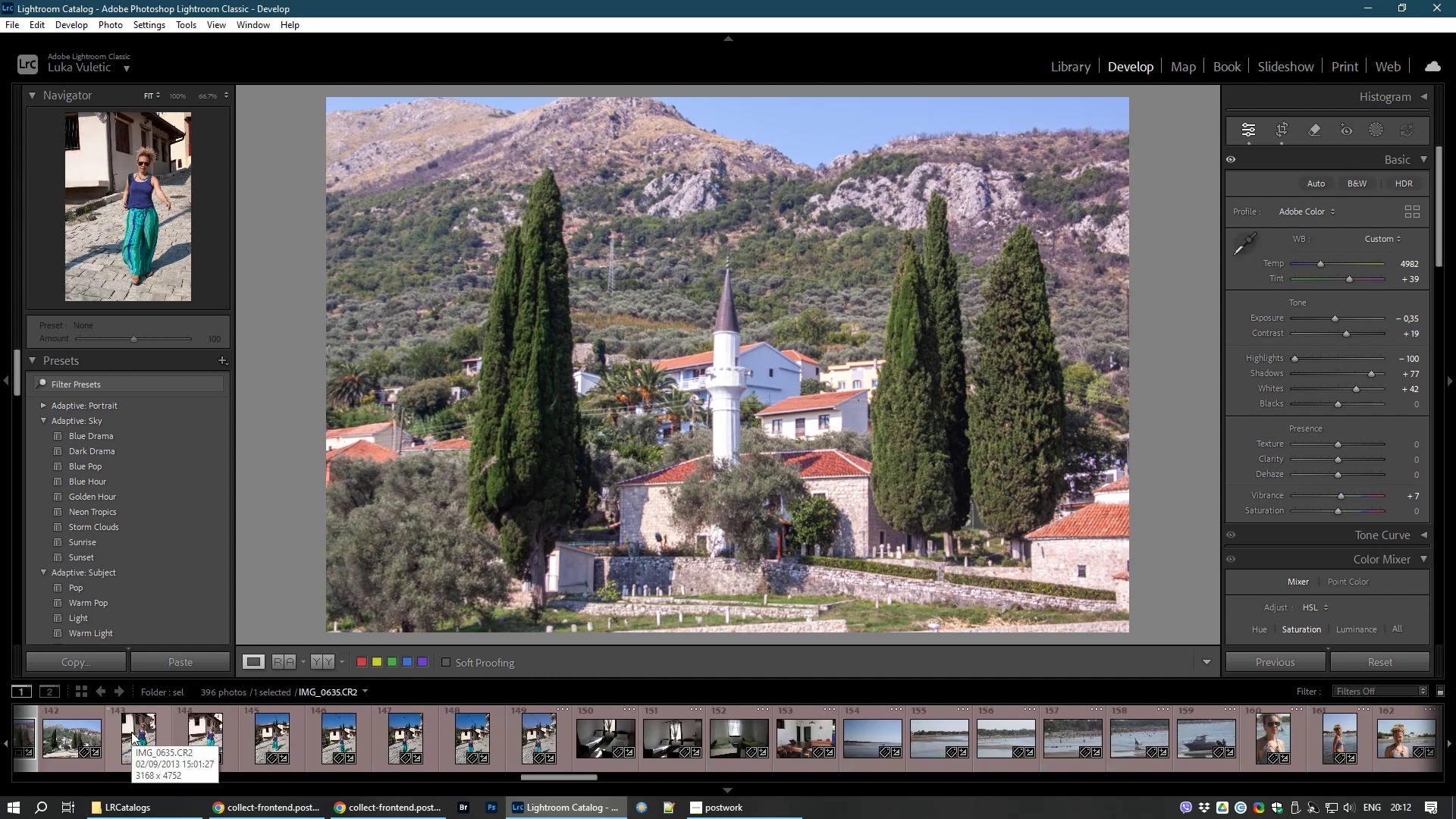 
hold_key(key=8, duration=0.48)
 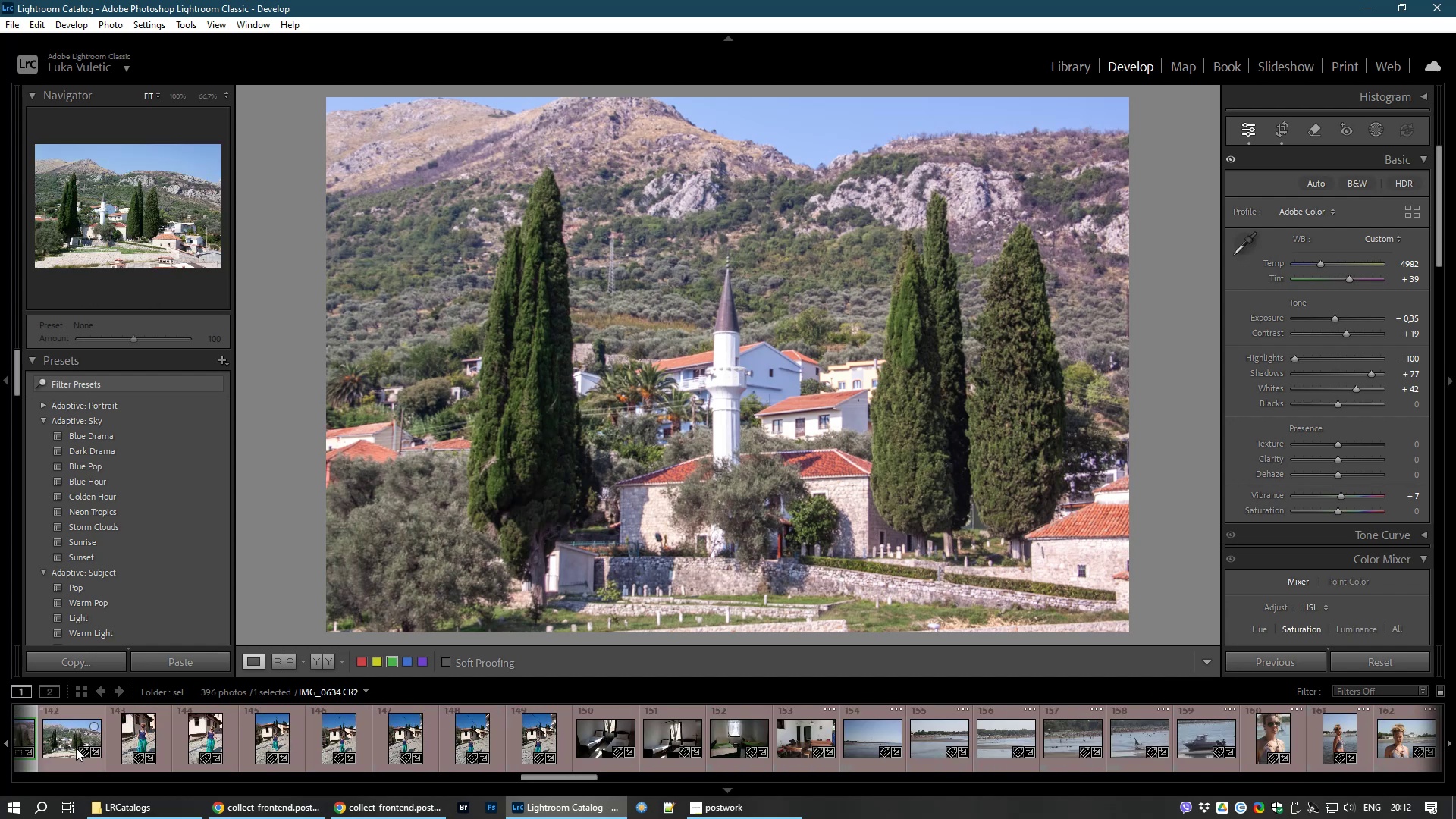 
left_click([76, 748])
 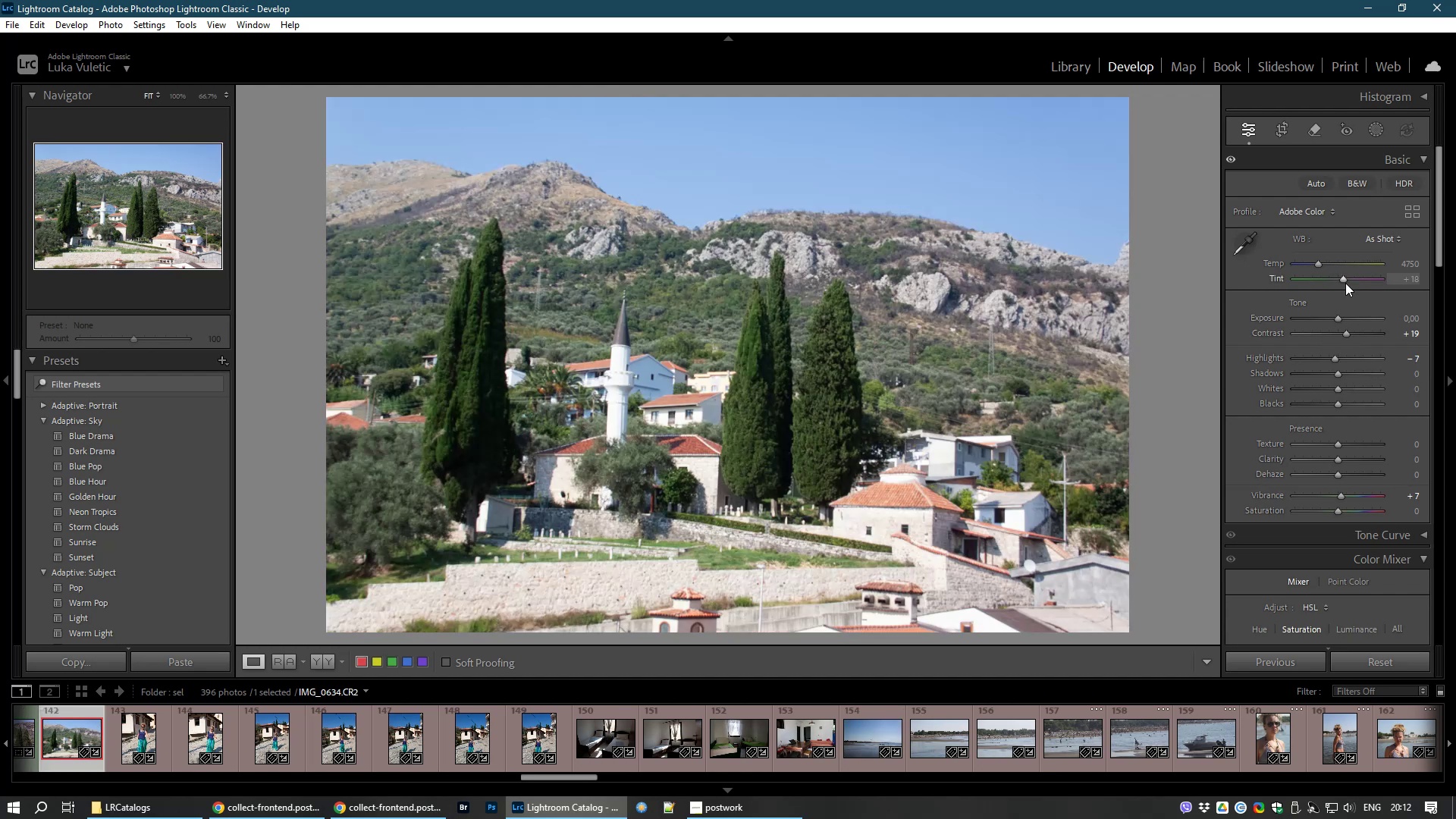 
wait(7.63)
 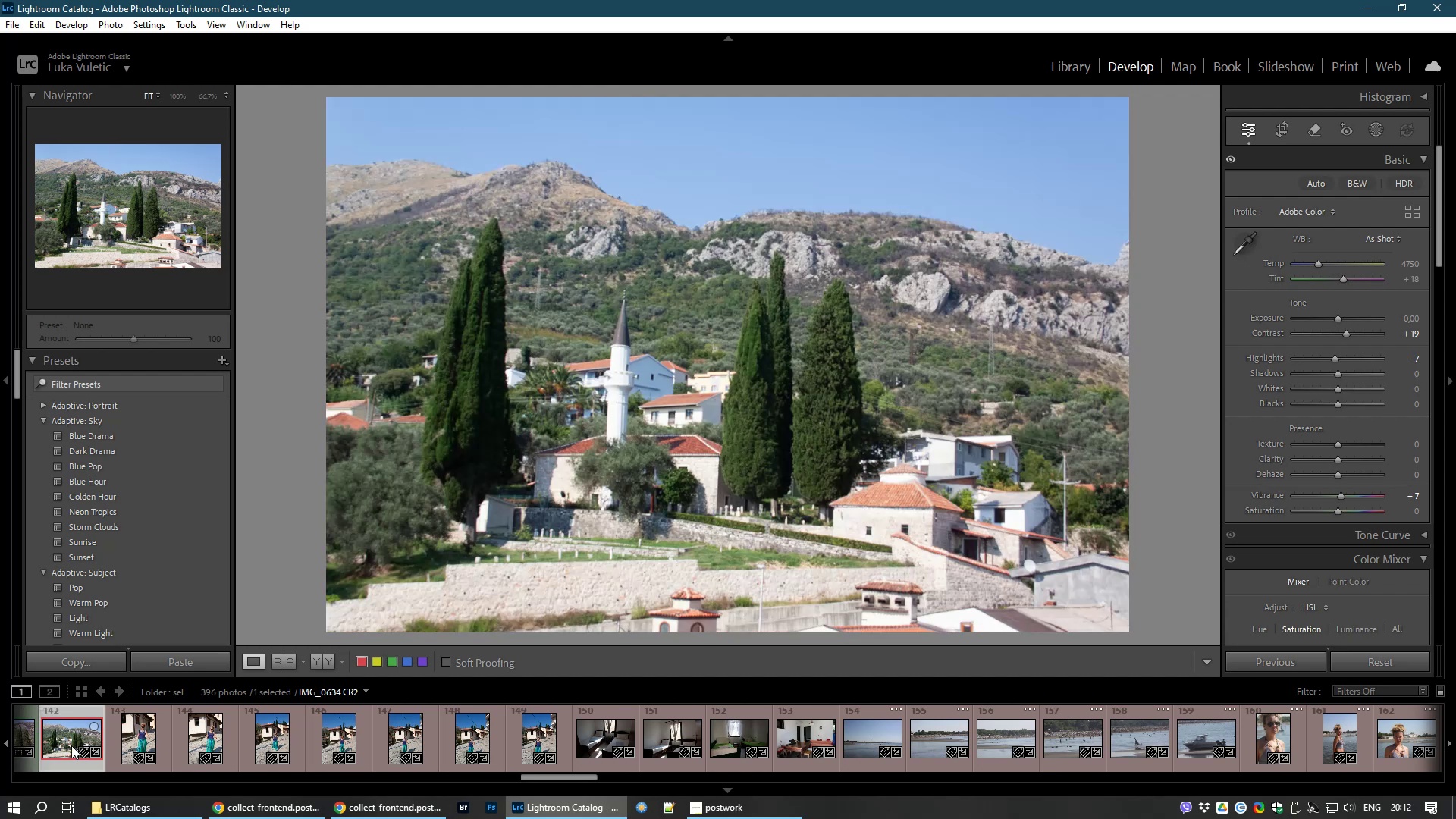 
left_click_drag(start_coordinate=[1343, 278], to_coordinate=[1348, 279])
 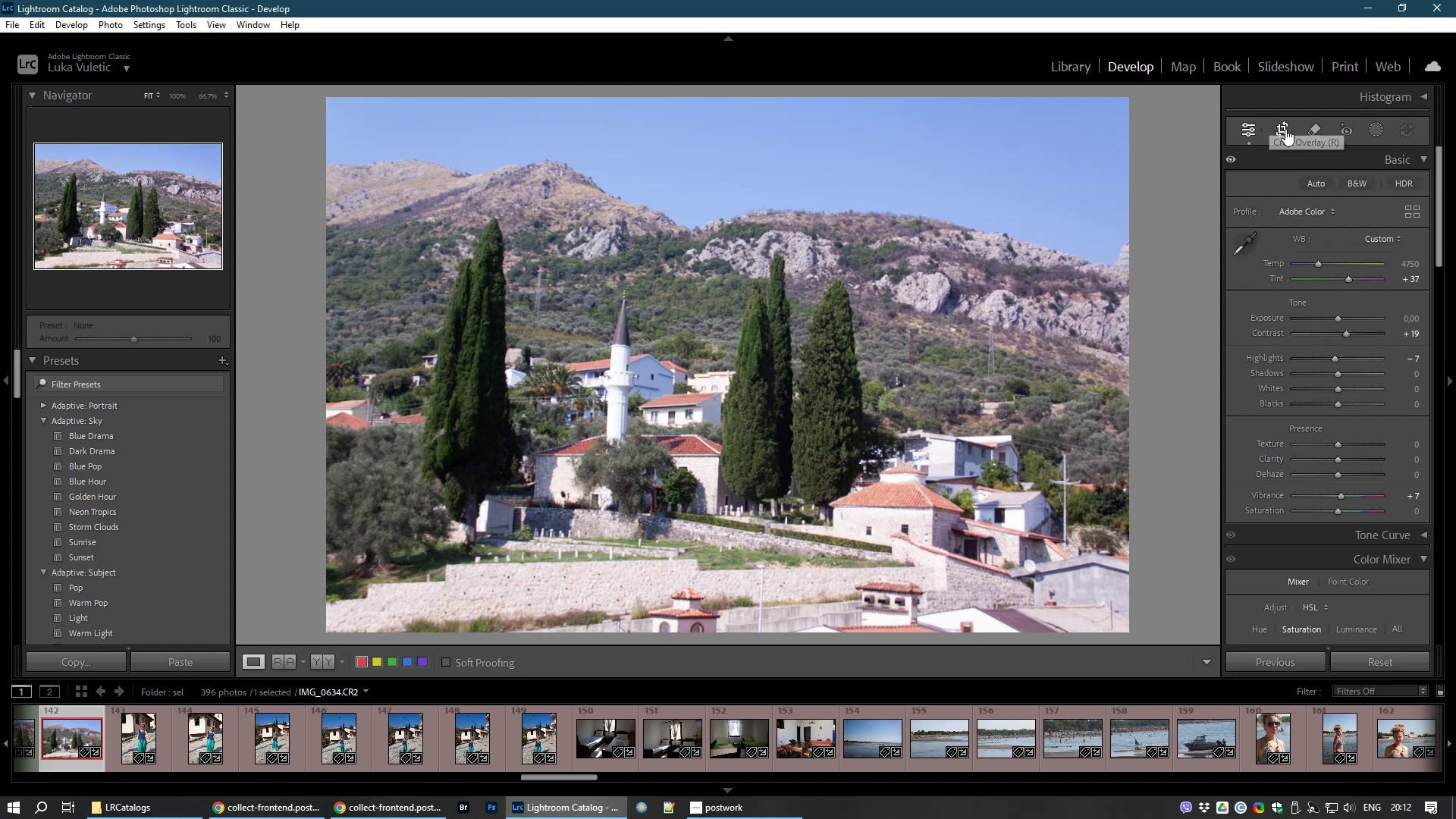 
wait(7.31)
 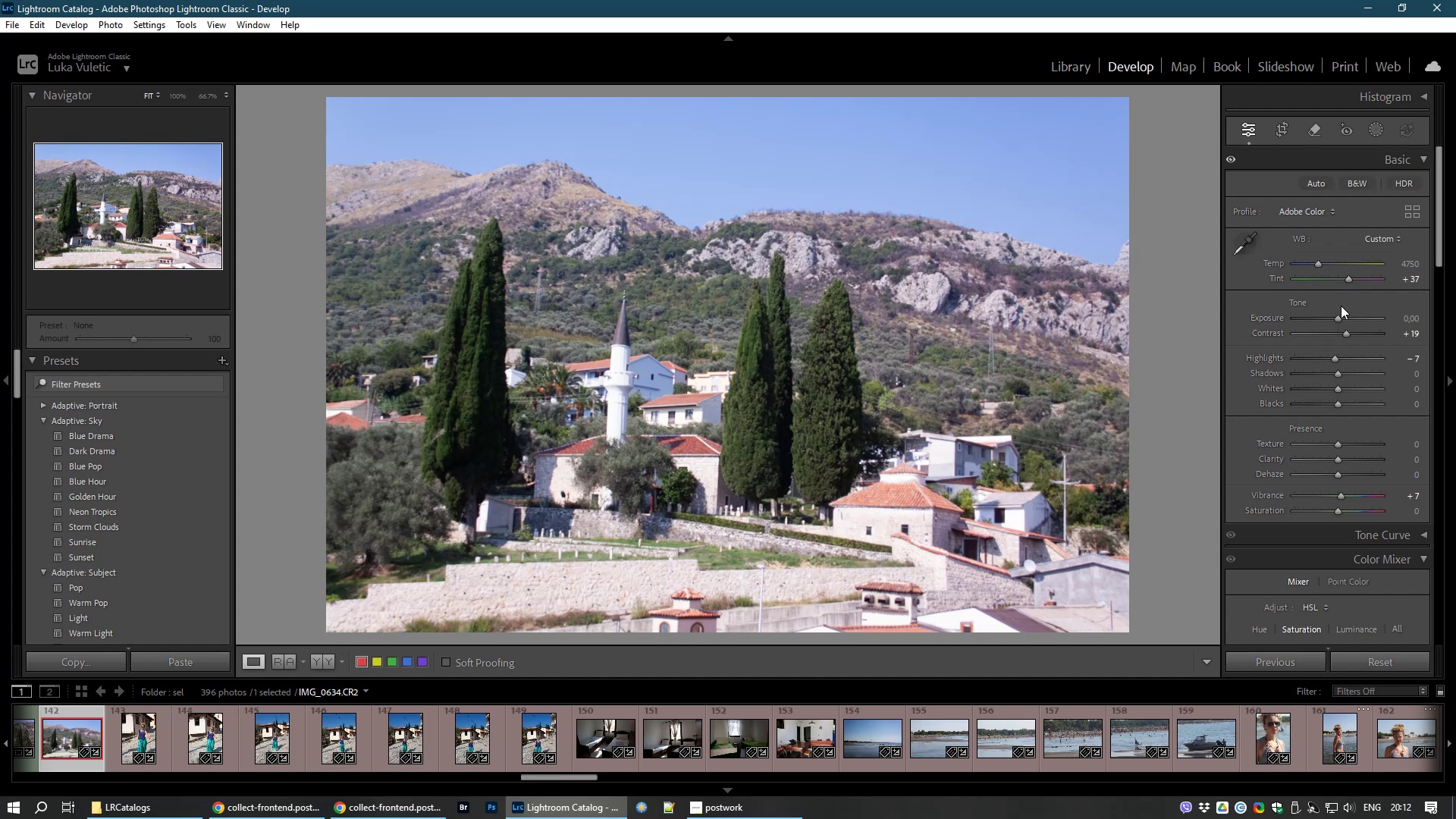 
left_click_drag(start_coordinate=[1150, 617], to_coordinate=[1153, 584])
 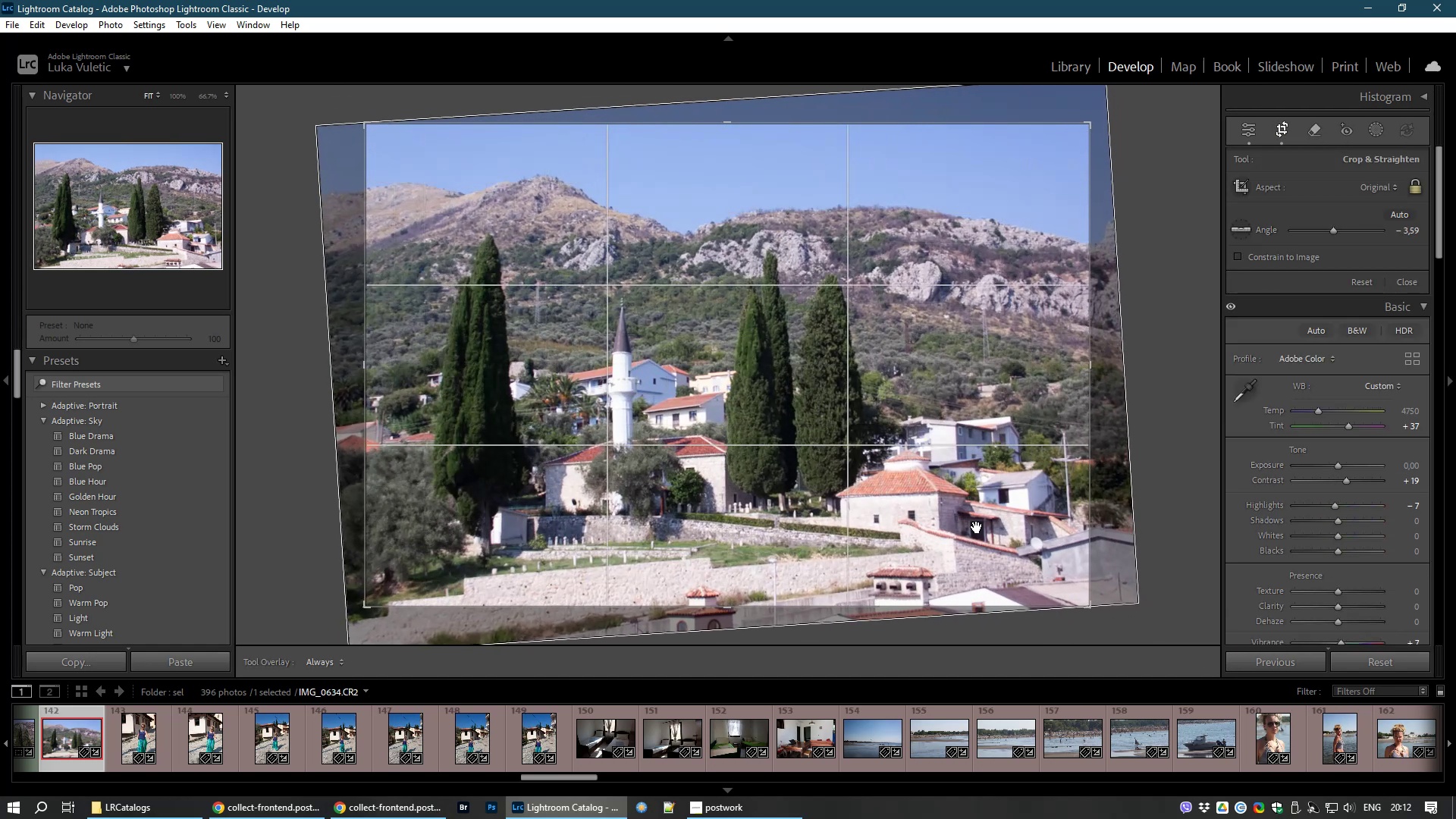 
left_click_drag(start_coordinate=[948, 506], to_coordinate=[950, 427])
 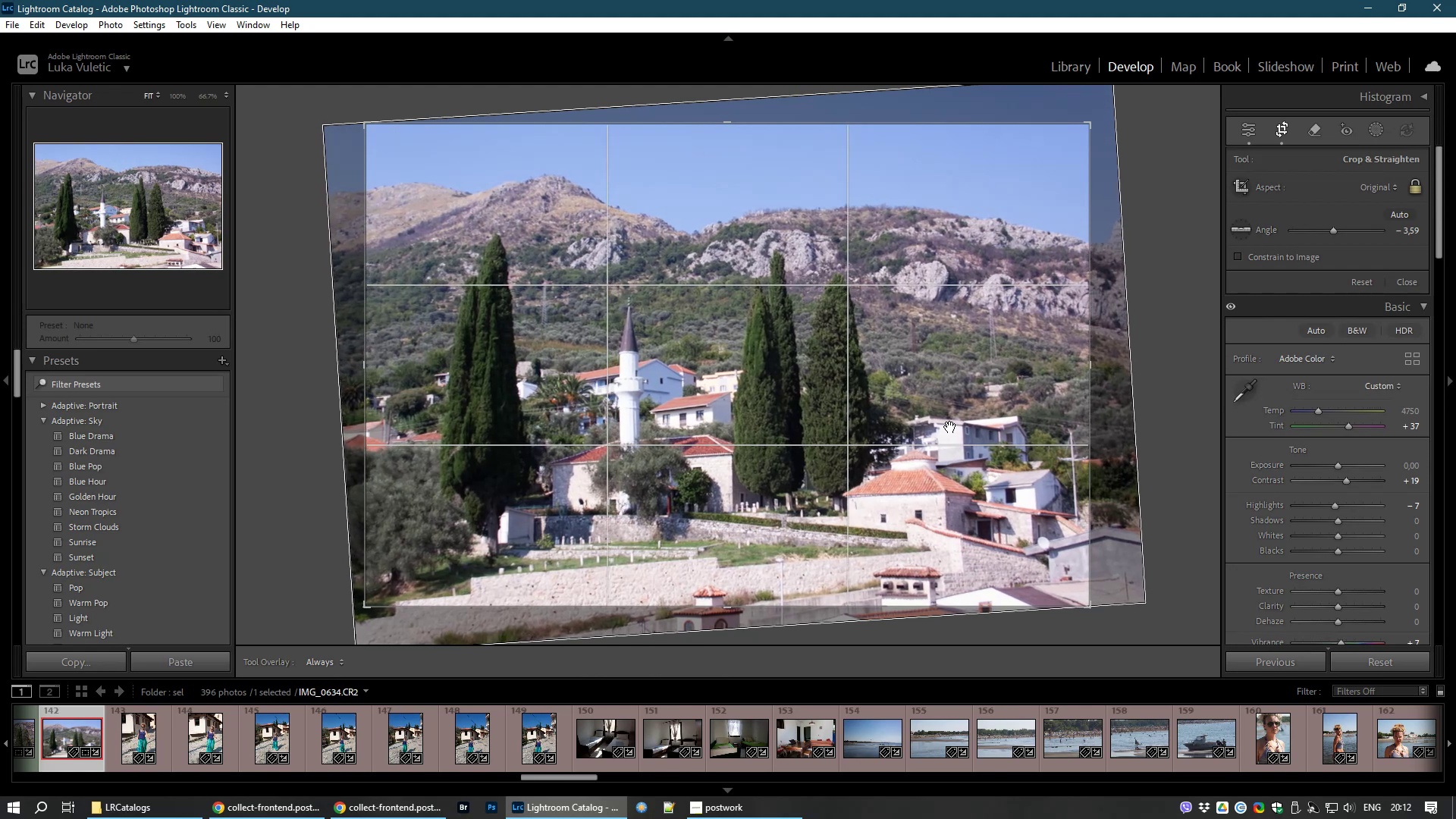 
double_click([950, 427])
 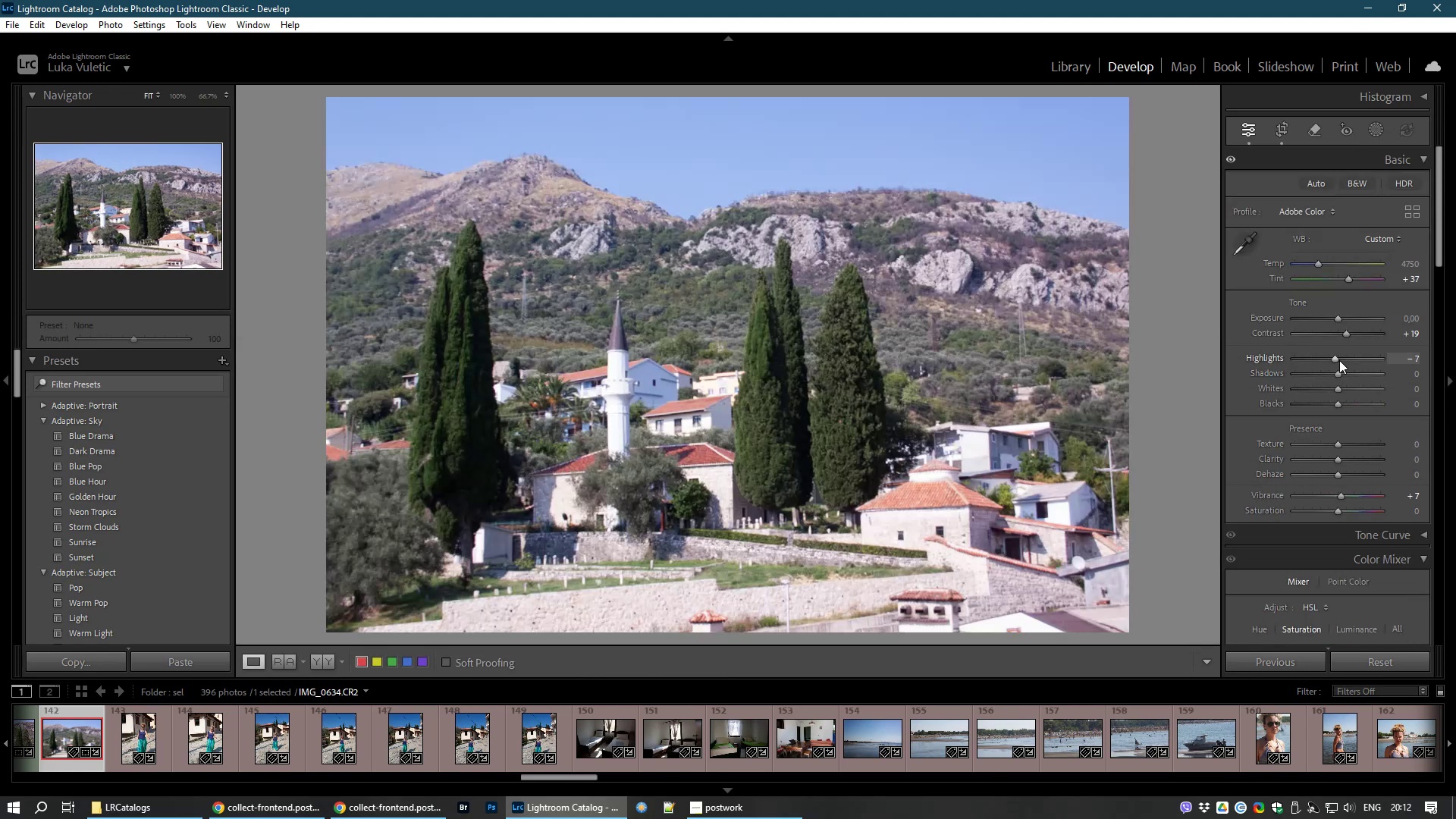 
left_click_drag(start_coordinate=[1334, 359], to_coordinate=[1281, 365])
 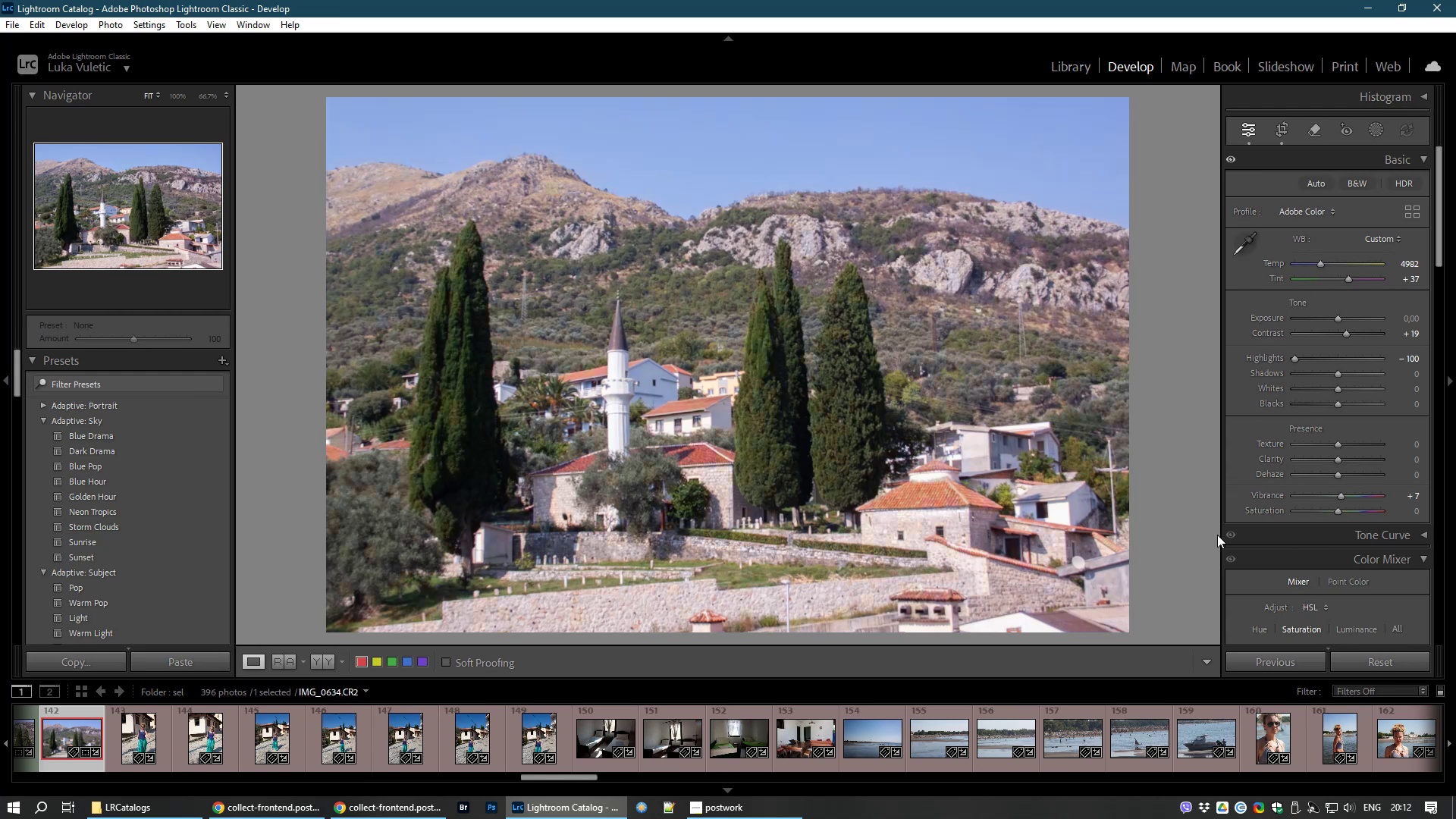 
wait(14.27)
 